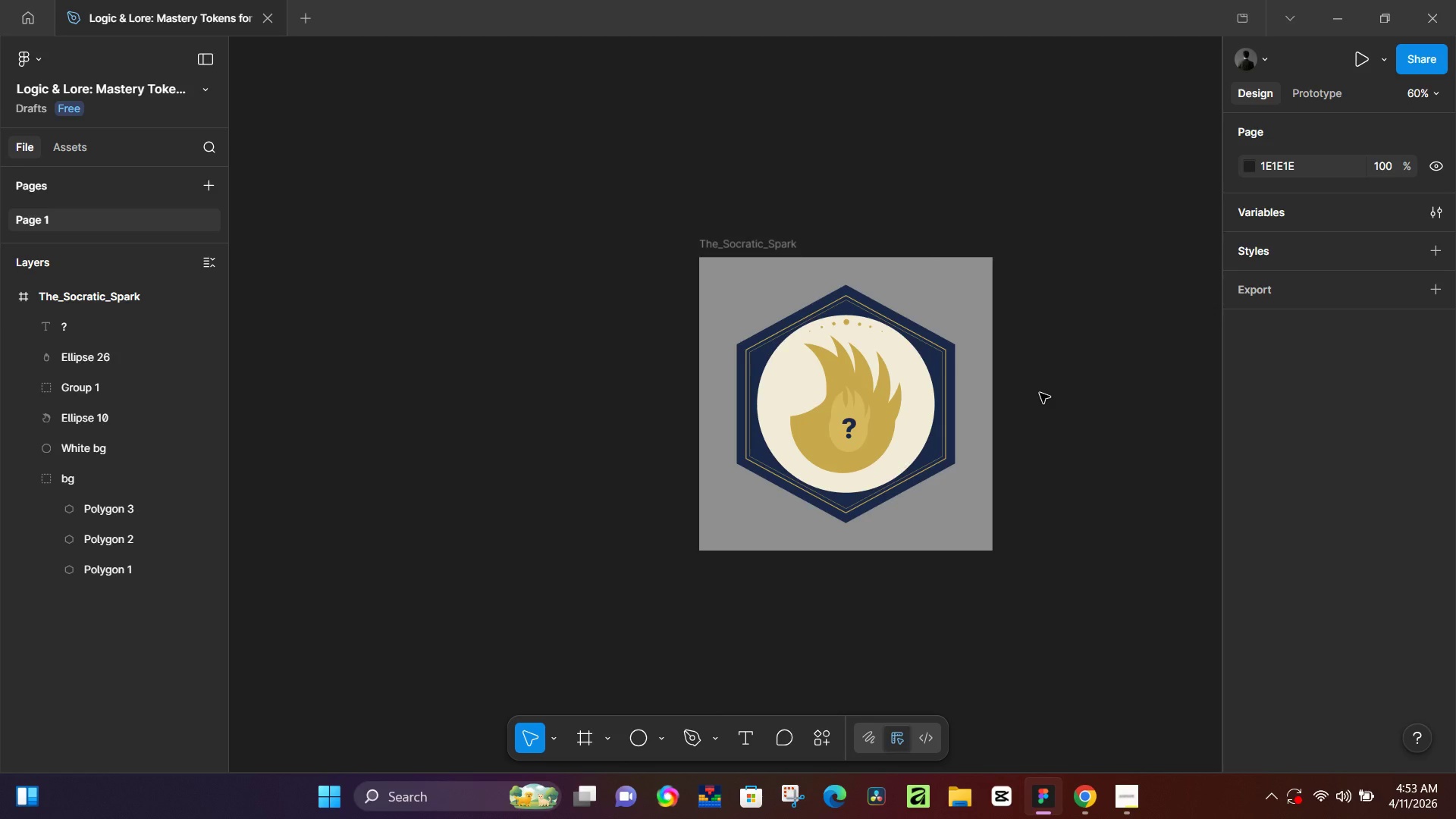 
wait(13.9)
 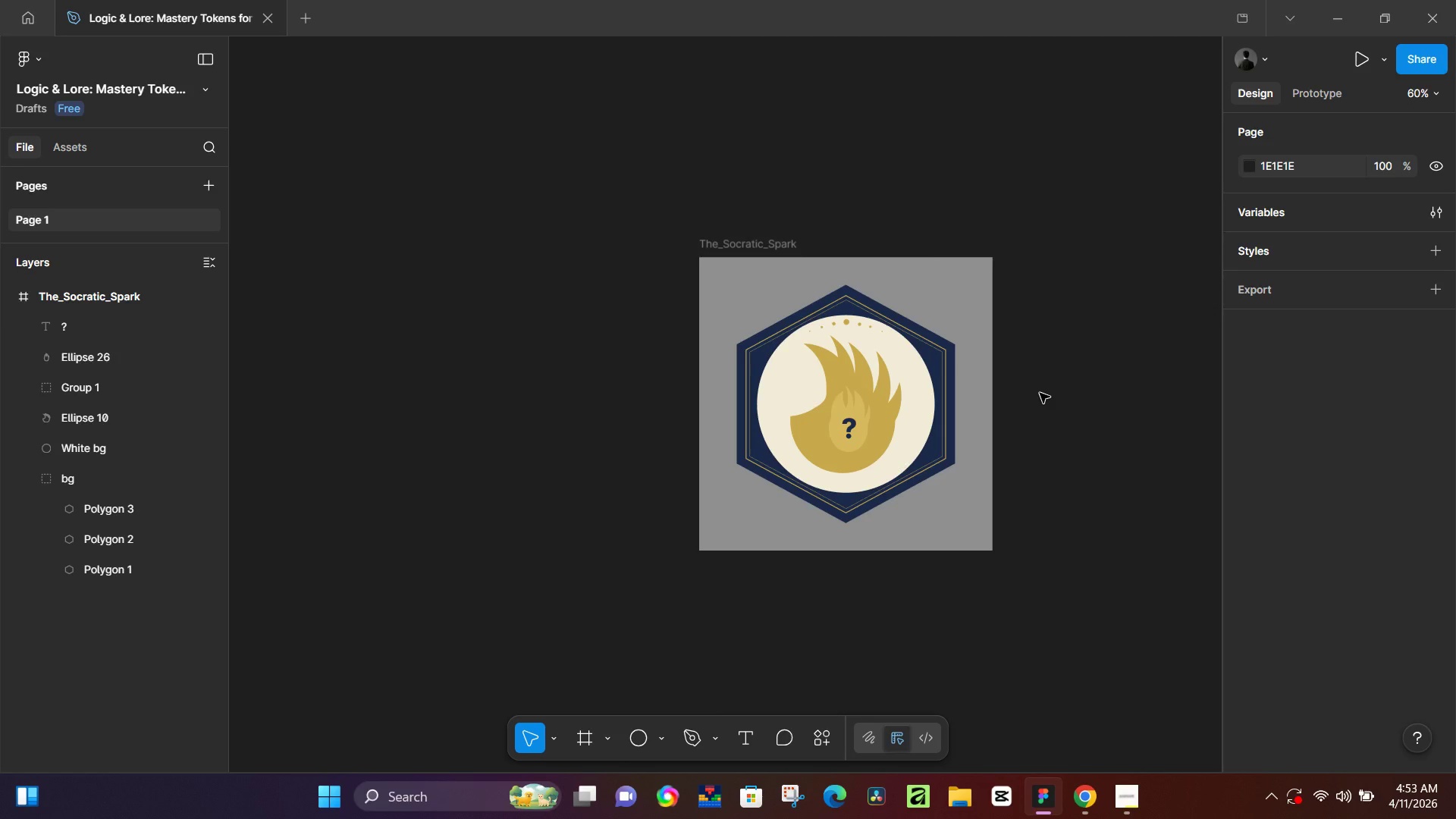 
left_click([848, 434])
 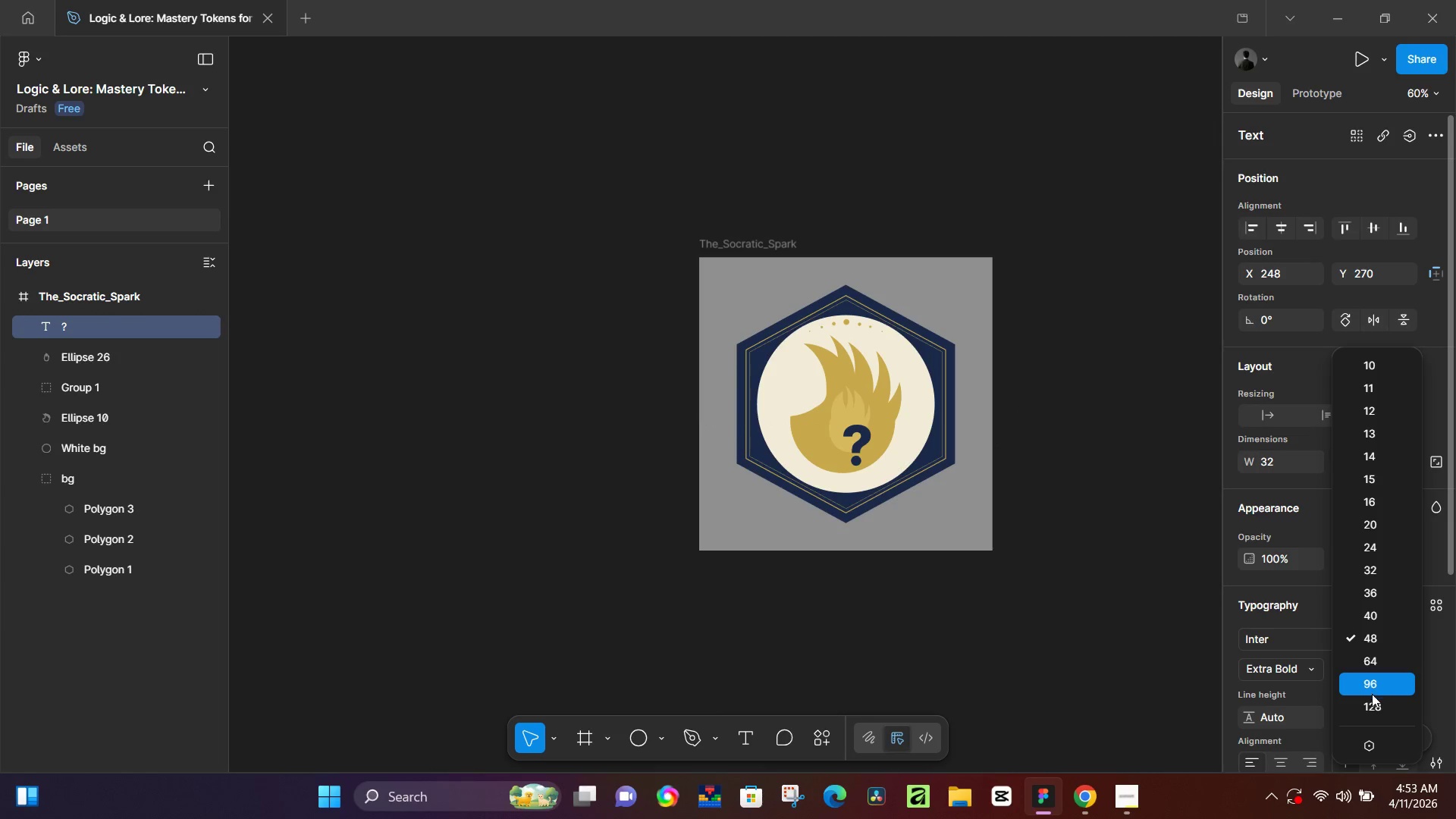 
left_click([1373, 679])
 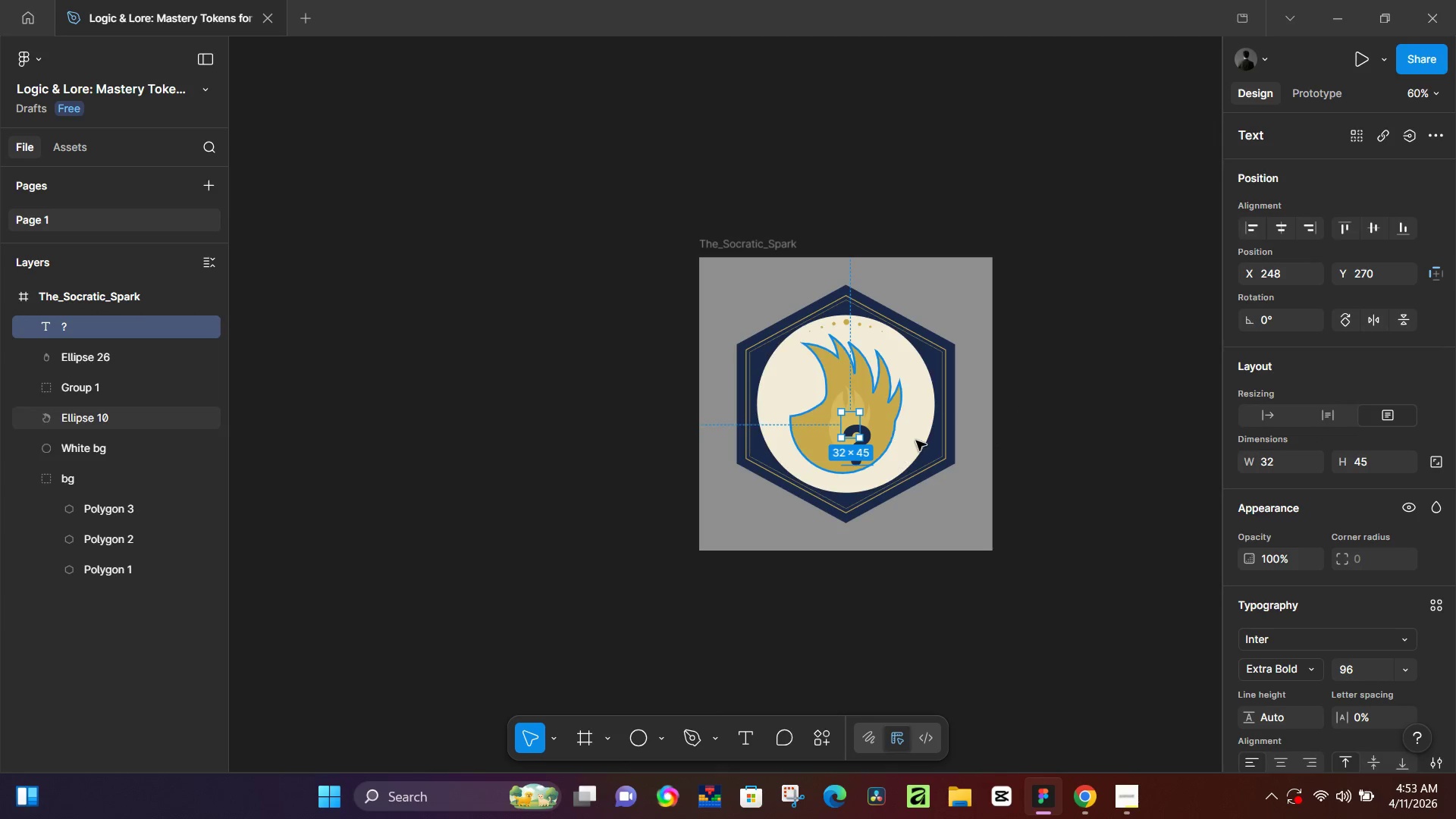 
left_click([1047, 439])
 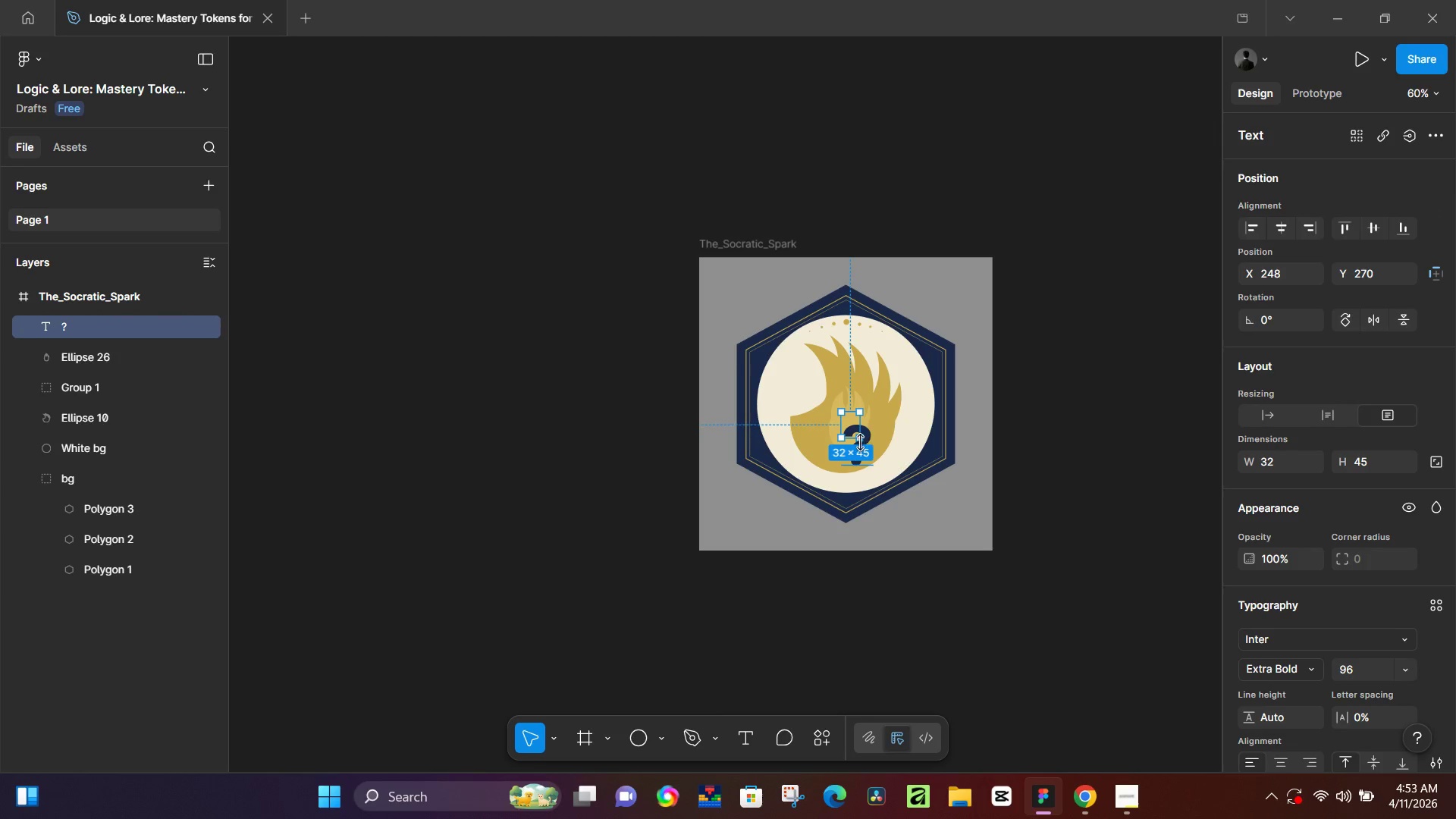 
left_click_drag(start_coordinate=[860, 439], to_coordinate=[861, 467])
 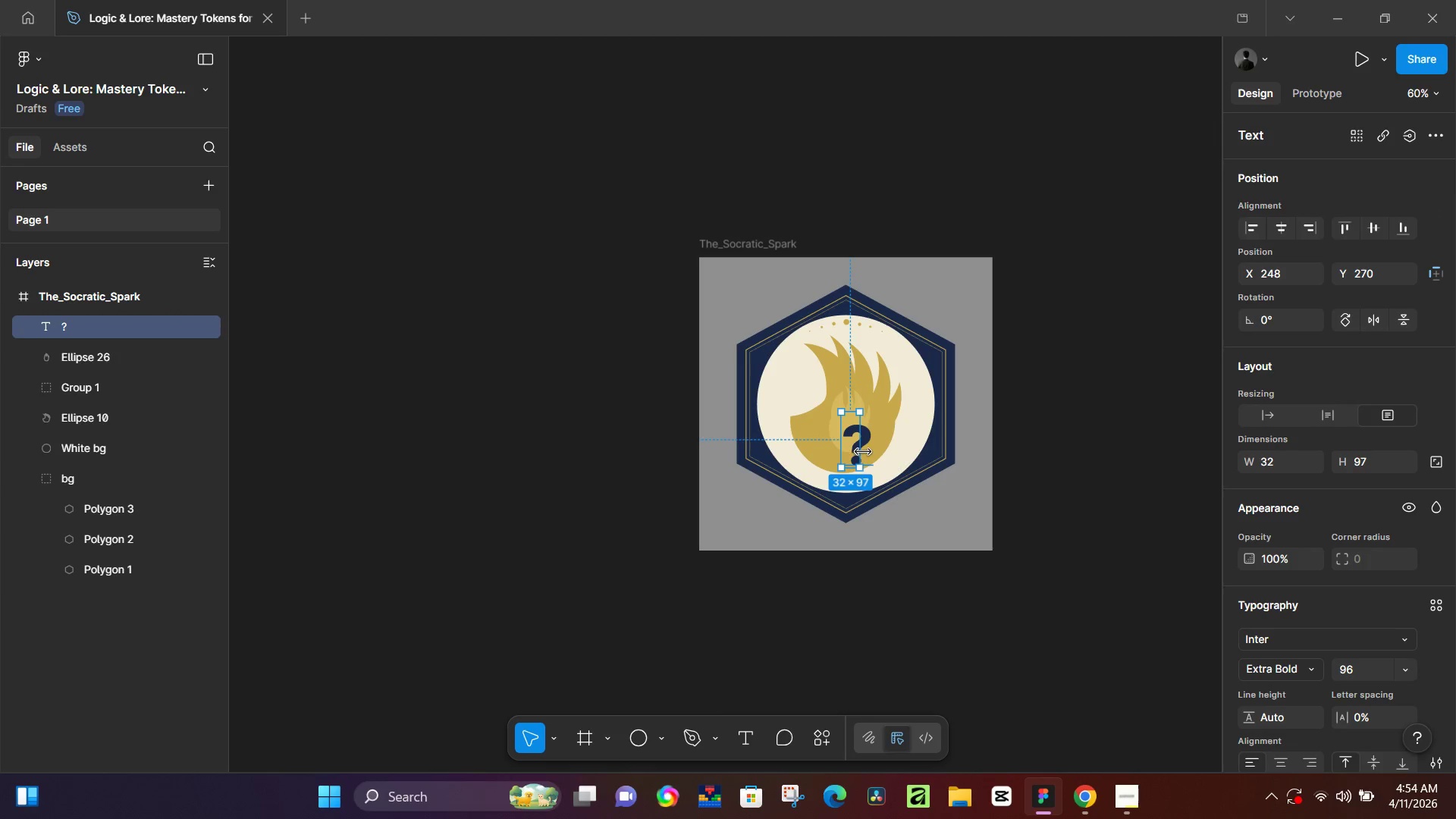 
left_click_drag(start_coordinate=[863, 452], to_coordinate=[879, 452])
 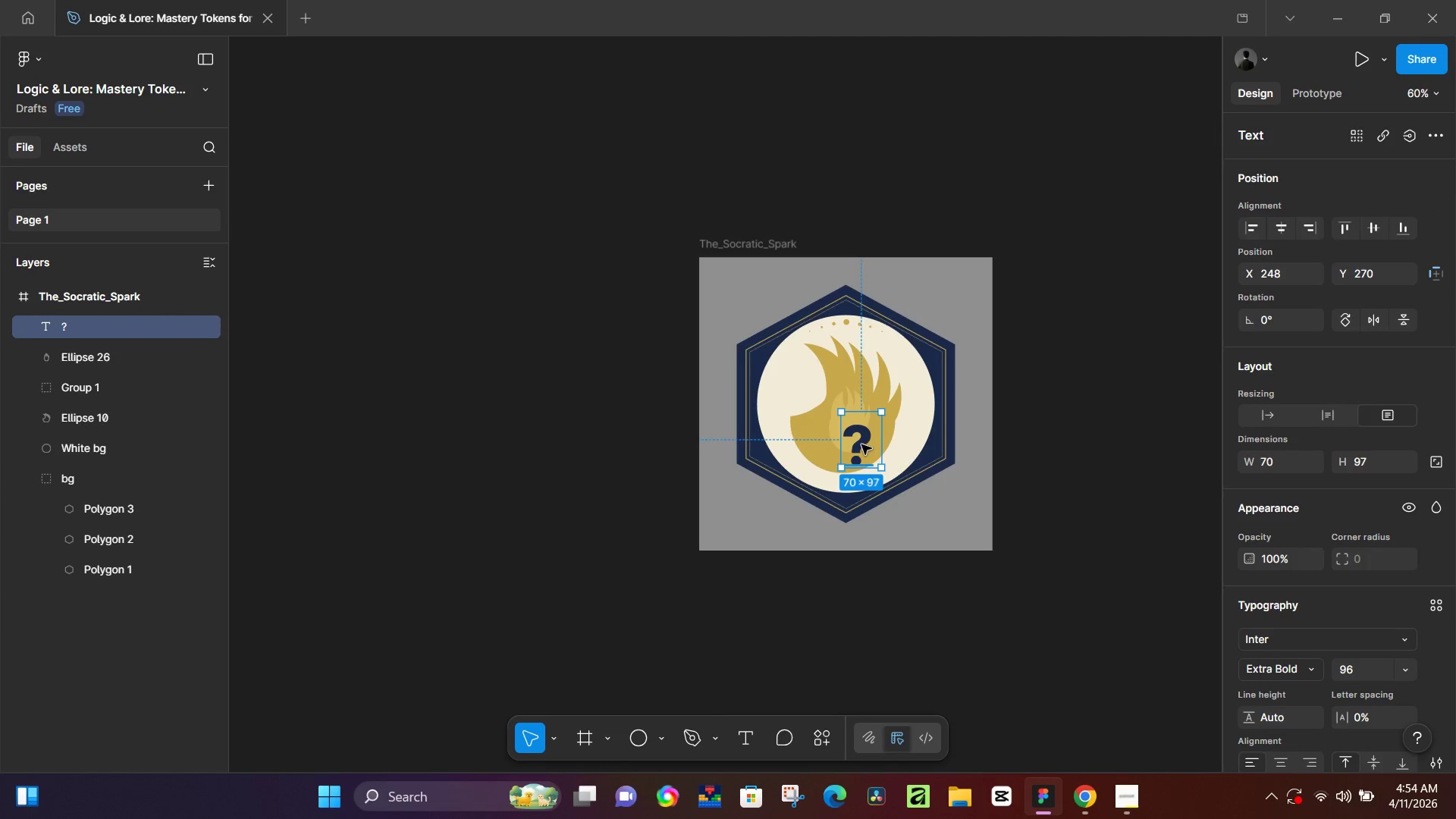 
left_click_drag(start_coordinate=[861, 444], to_coordinate=[854, 422])
 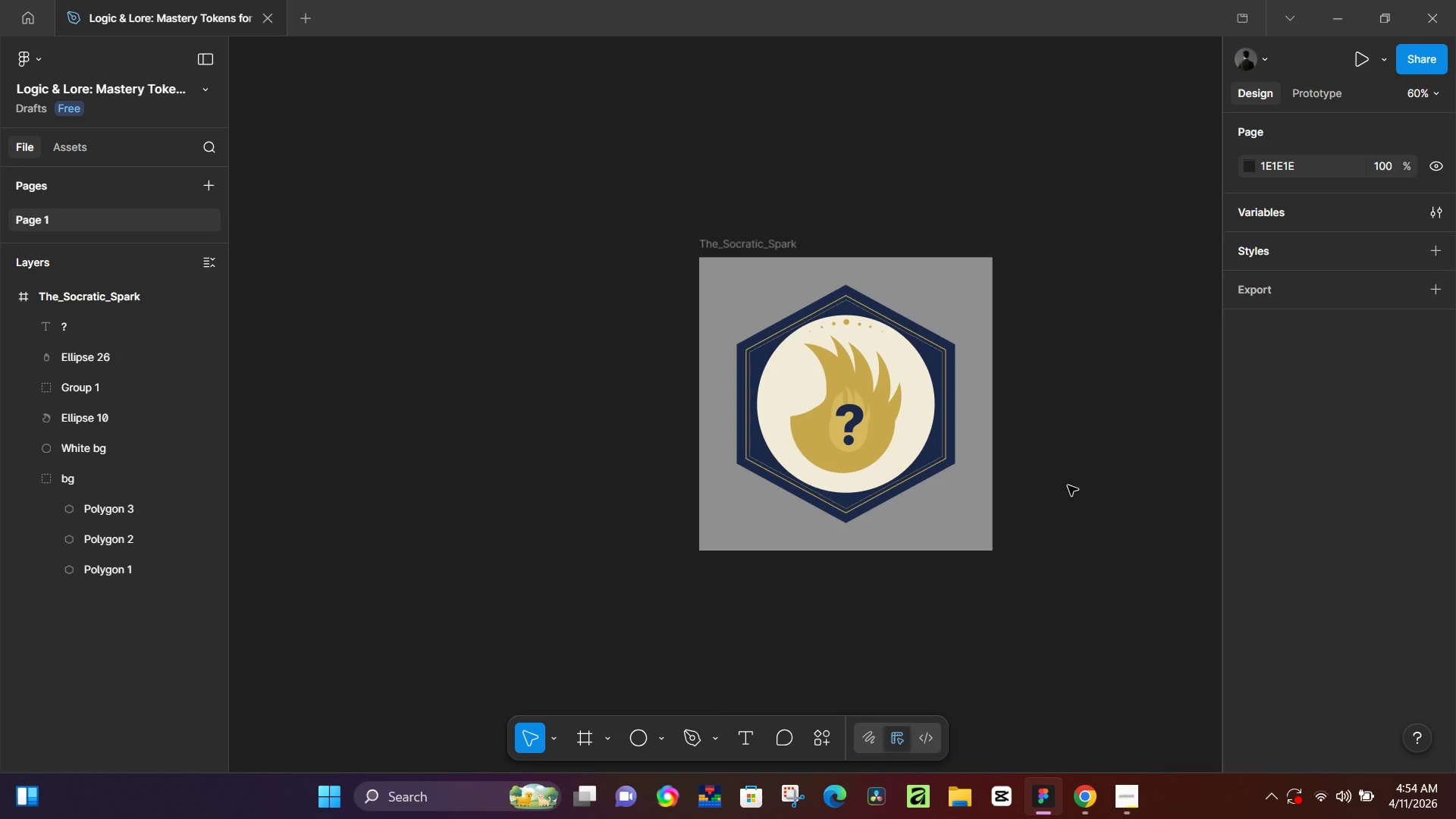 
wait(14.91)
 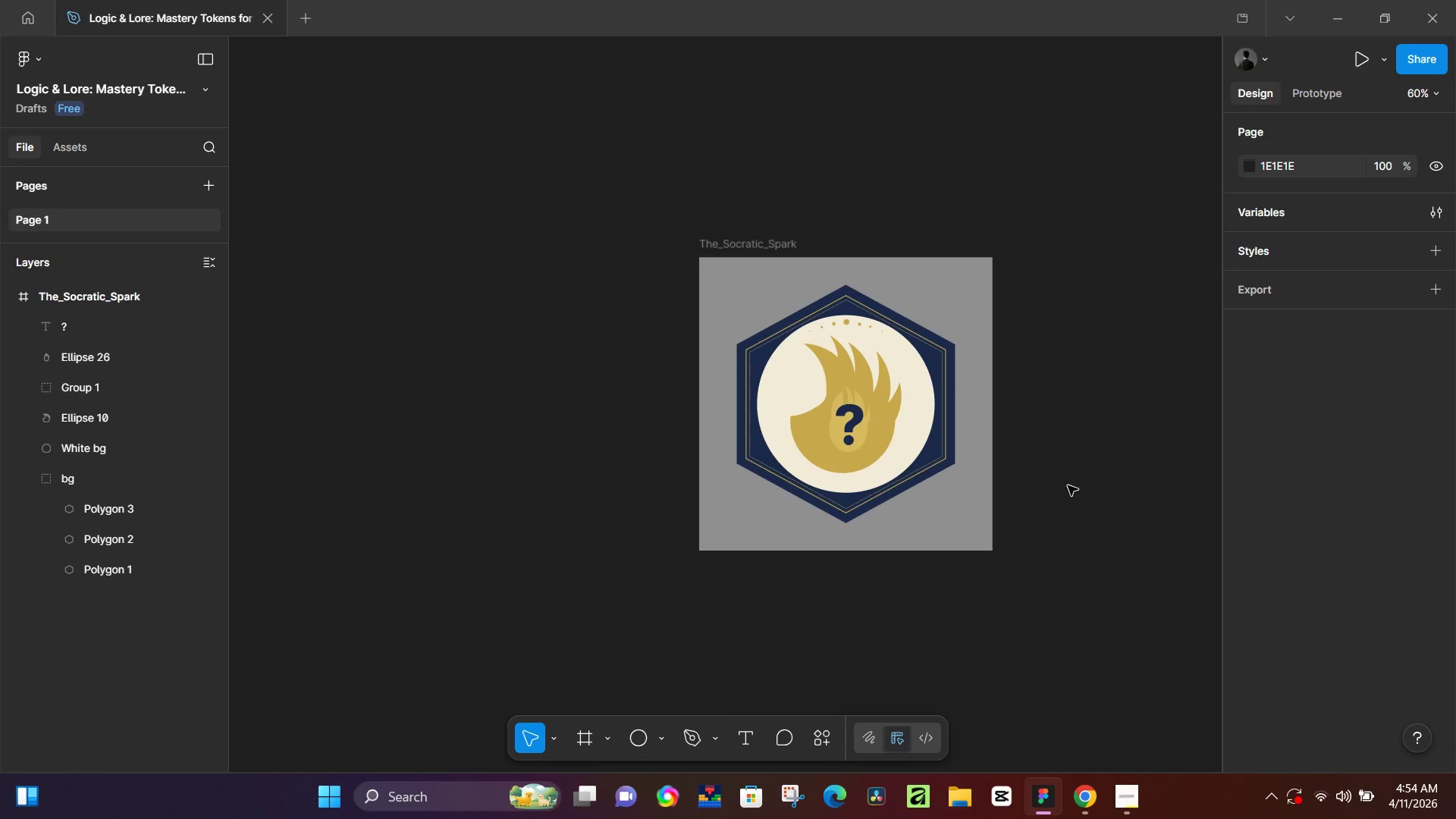 
left_click([758, 240])
 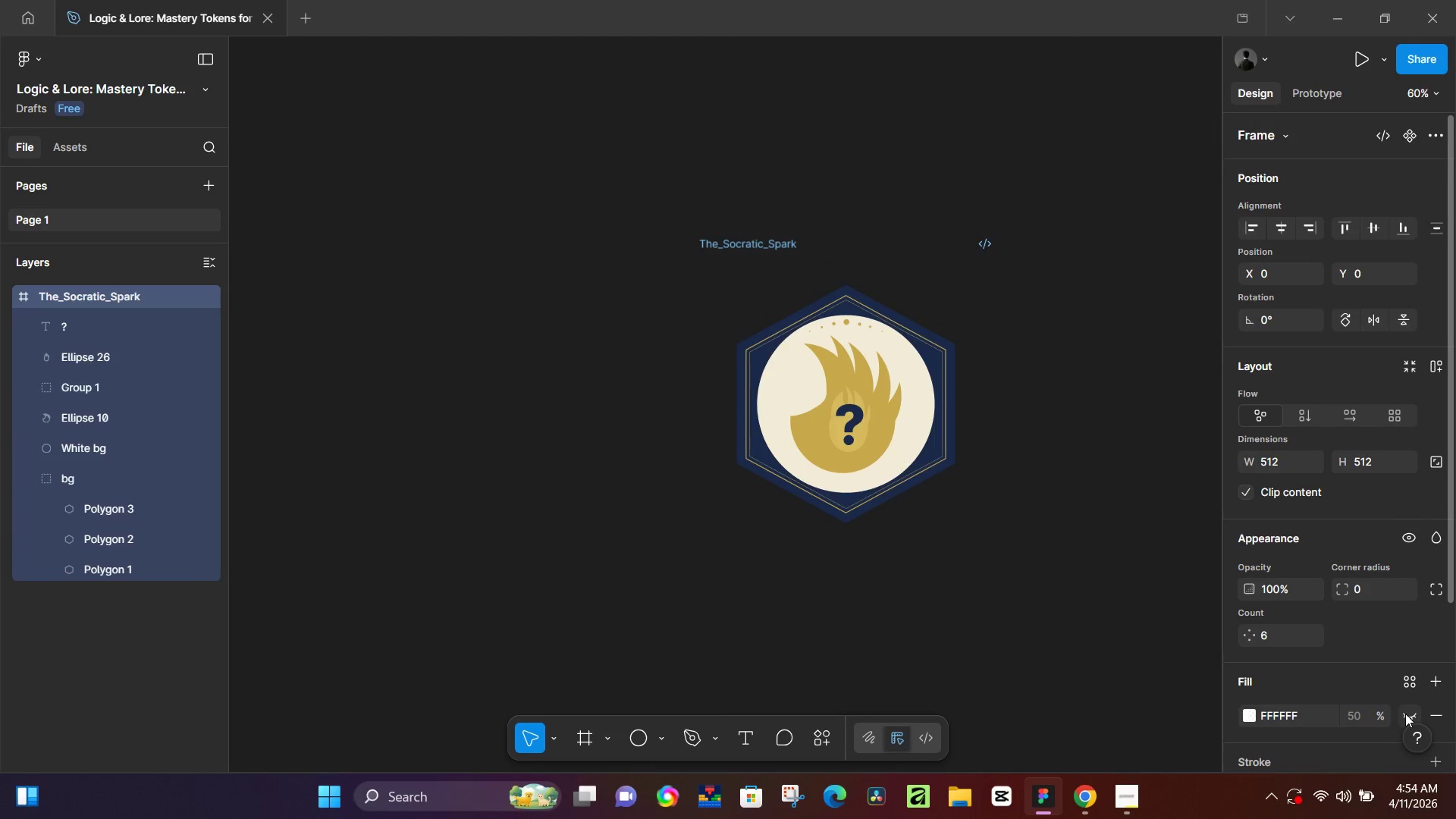 
left_click([1135, 604])
 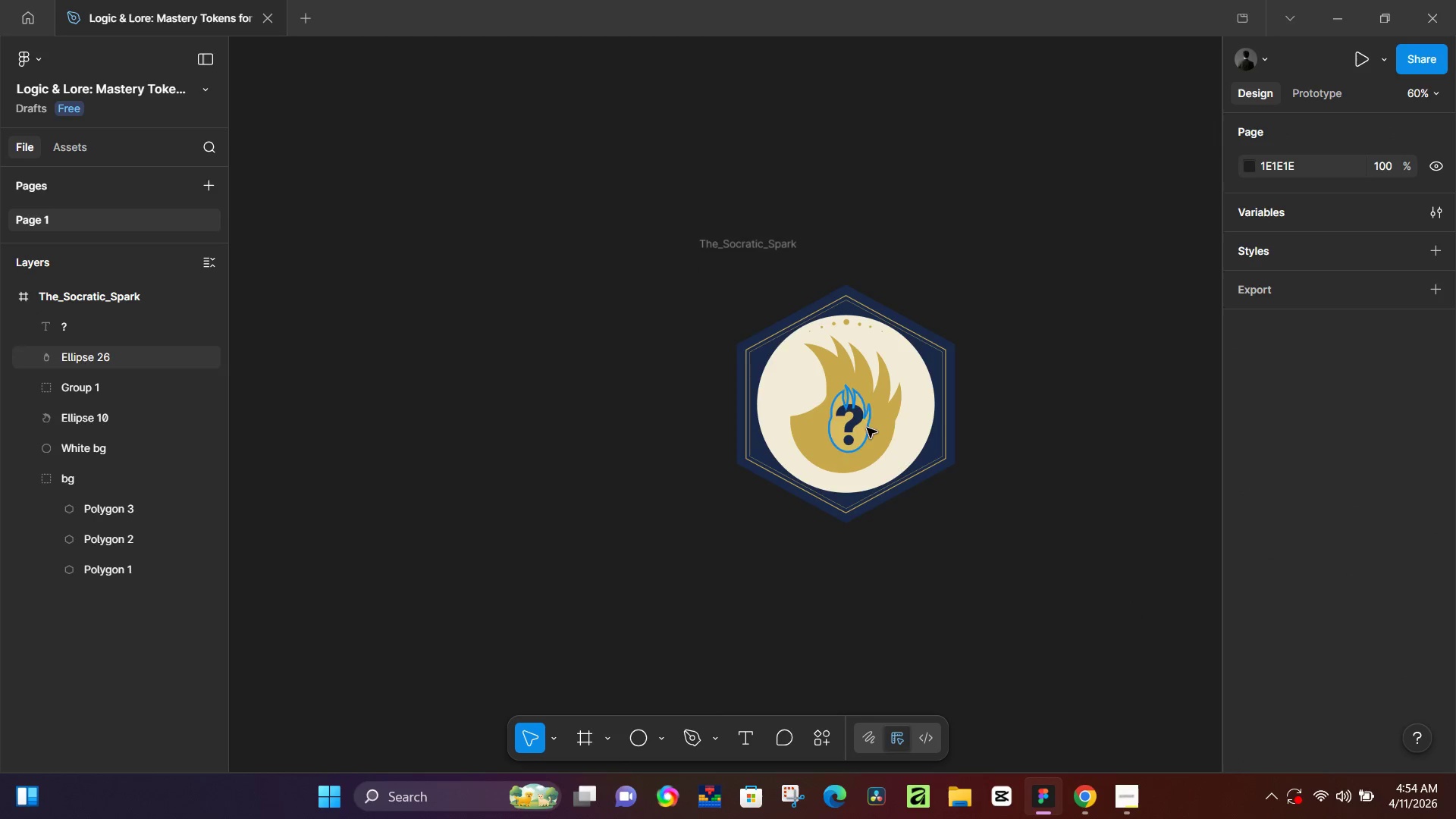 
left_click([859, 427])
 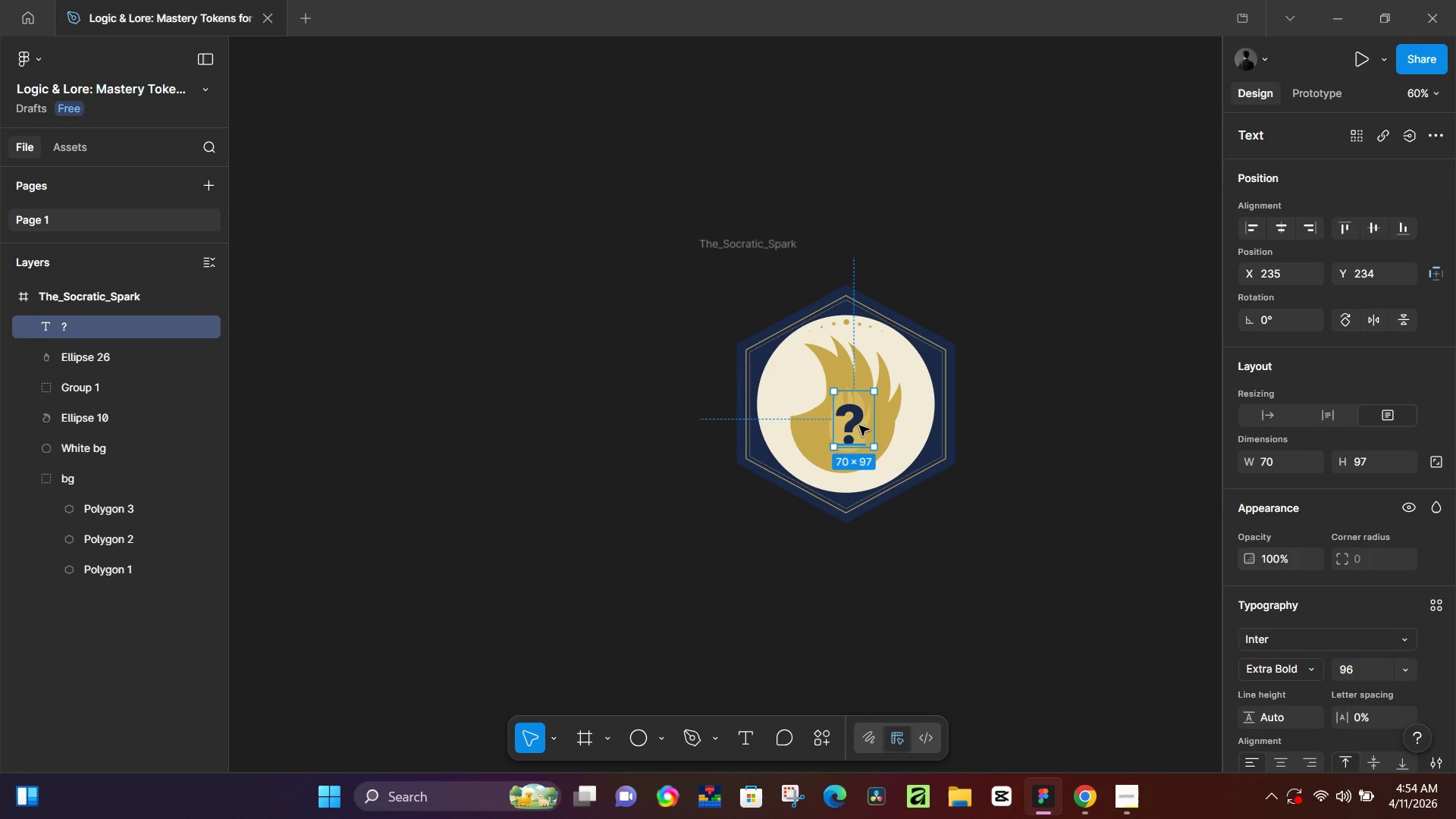 
key(Backspace)
 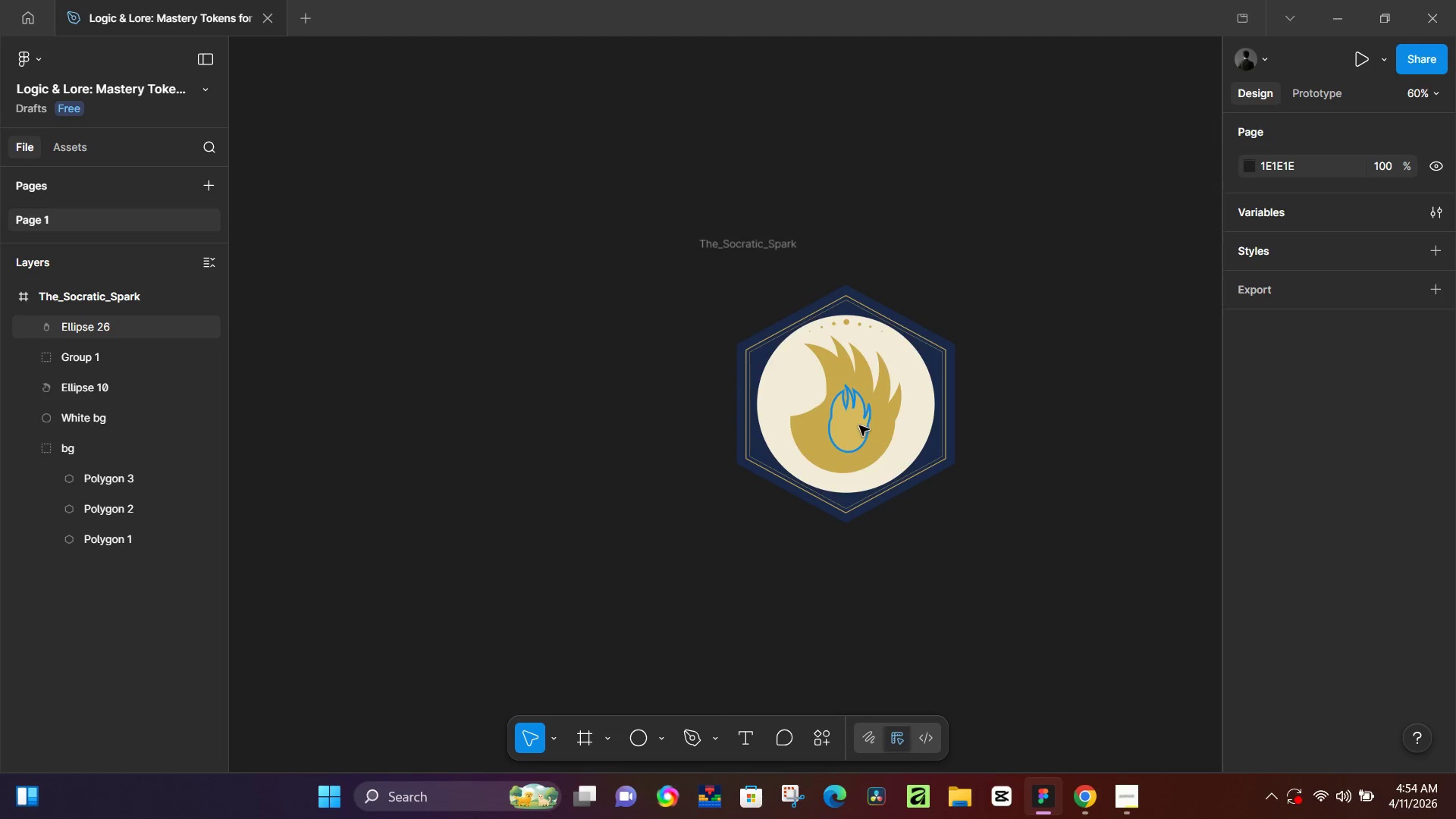 
left_click([1085, 384])
 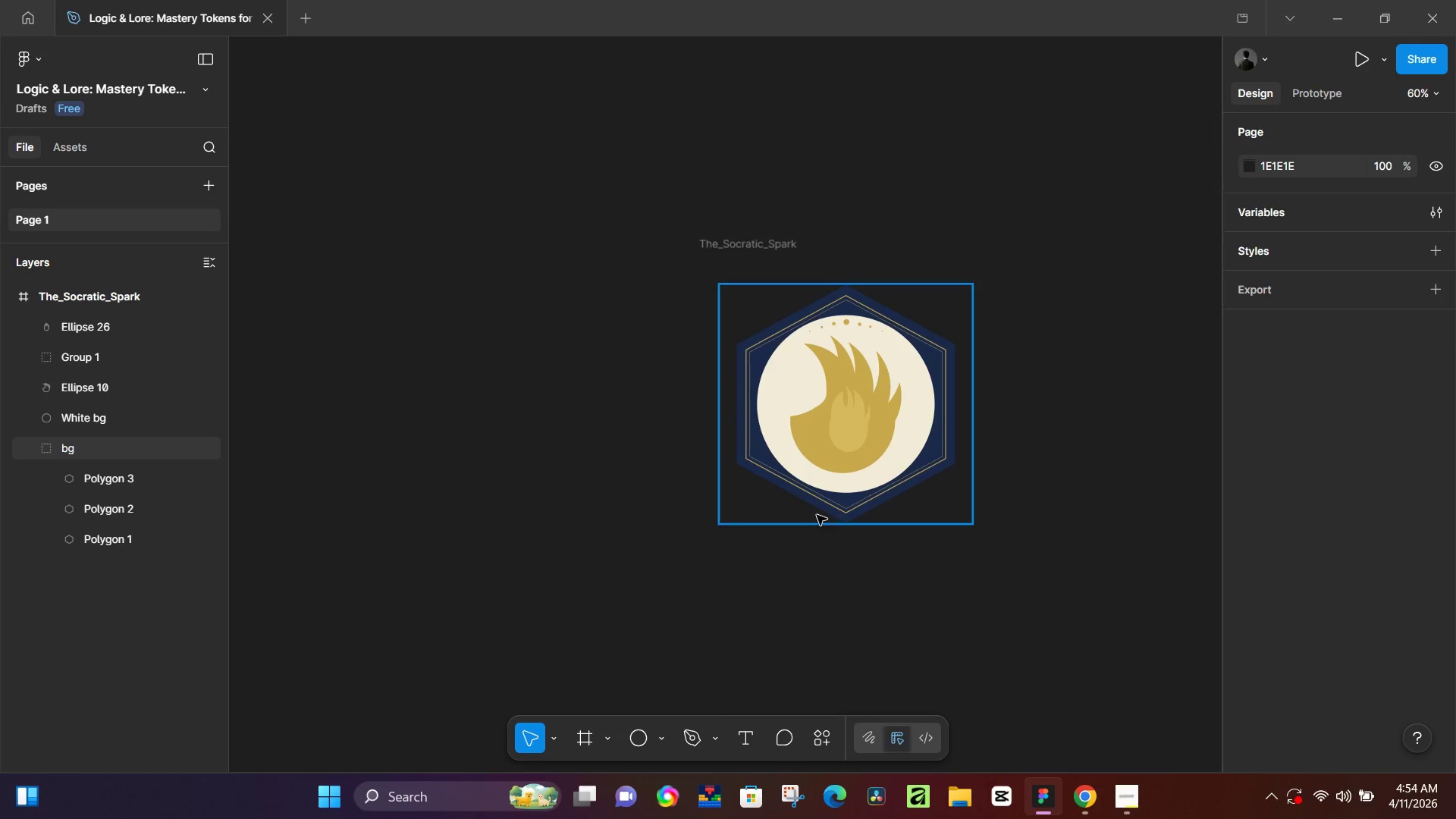 
left_click([839, 442])
 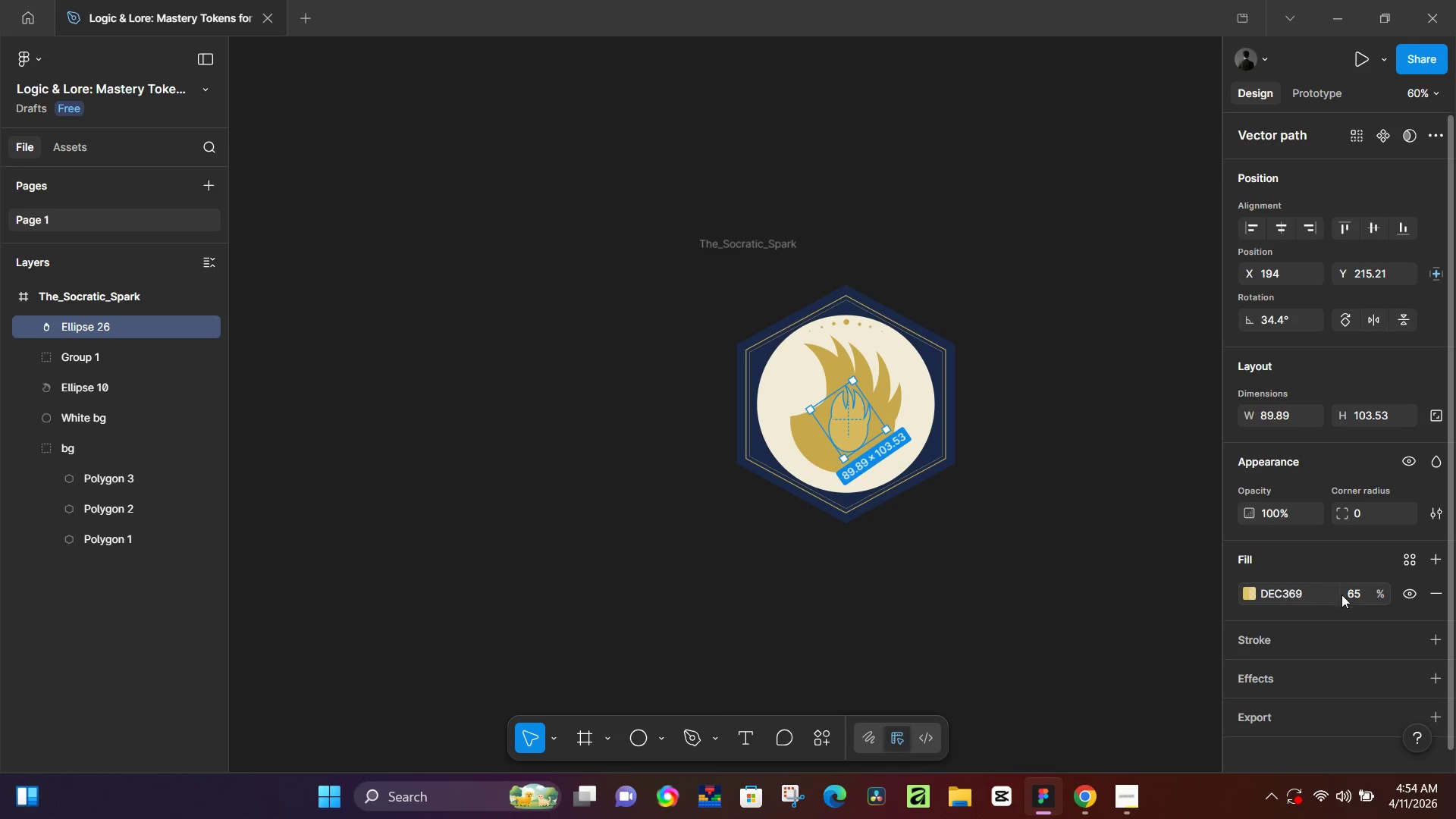 
left_click([1353, 597])
 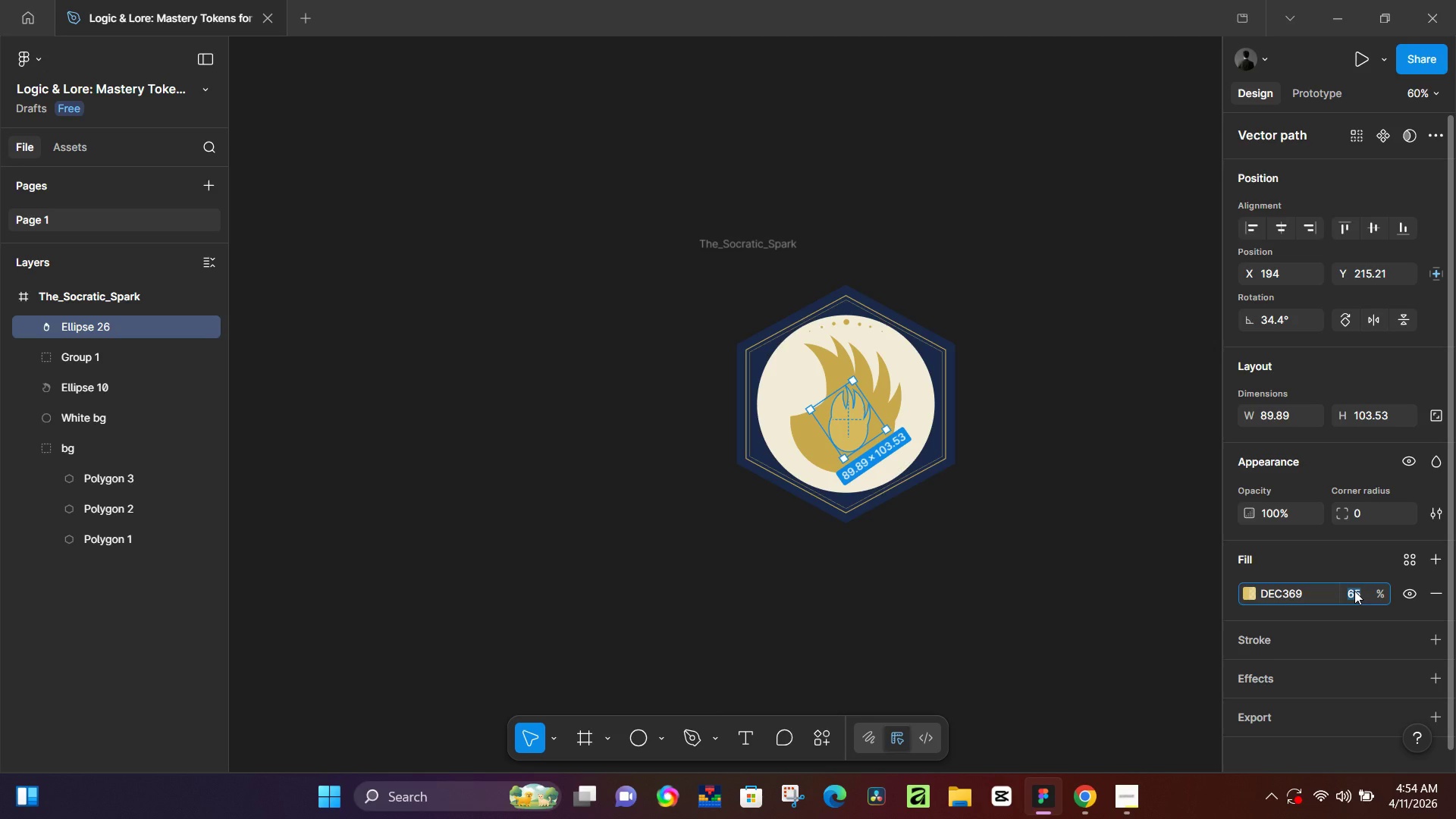 
key(Numpad0)
 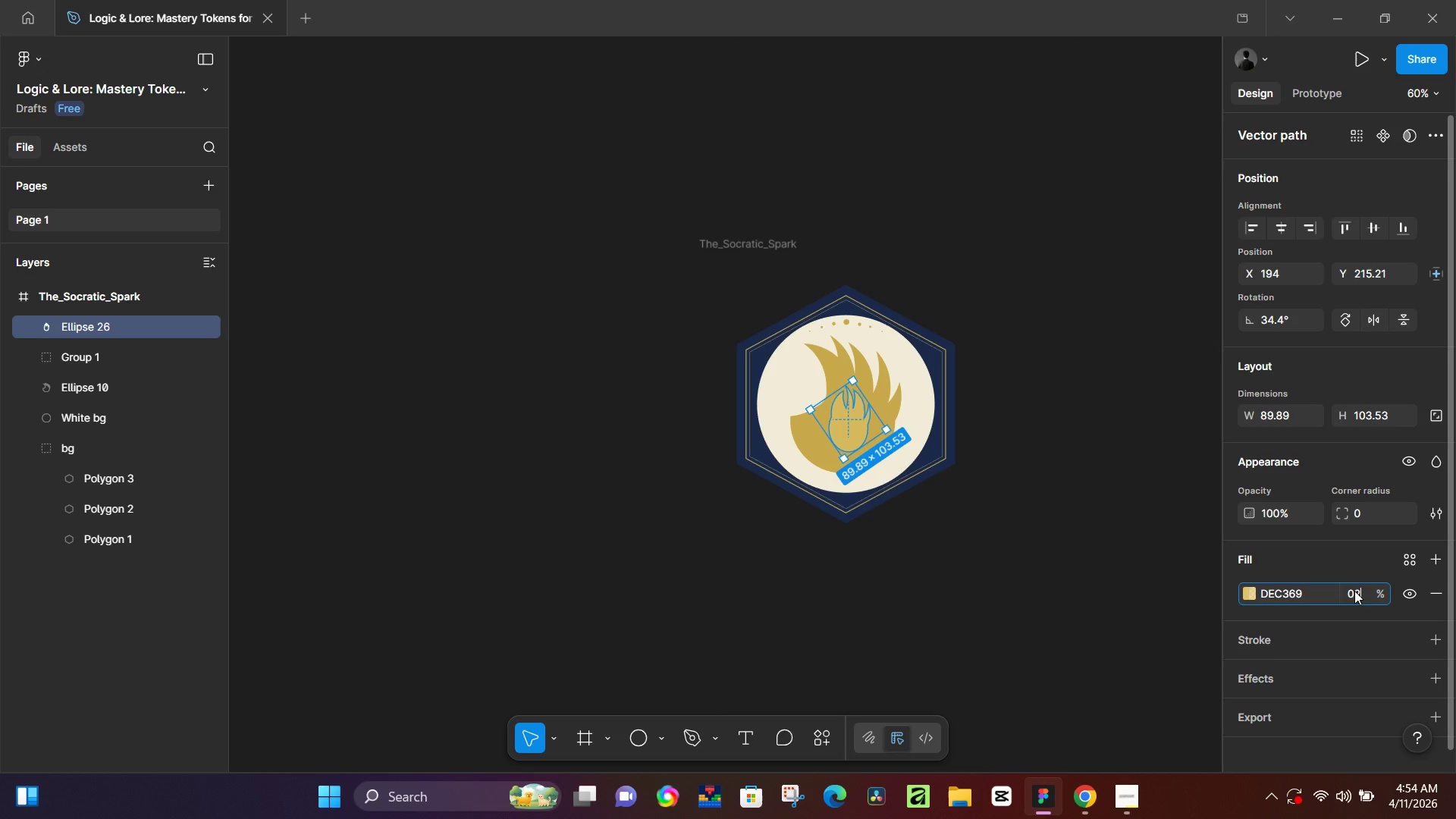 
key(Numpad2)
 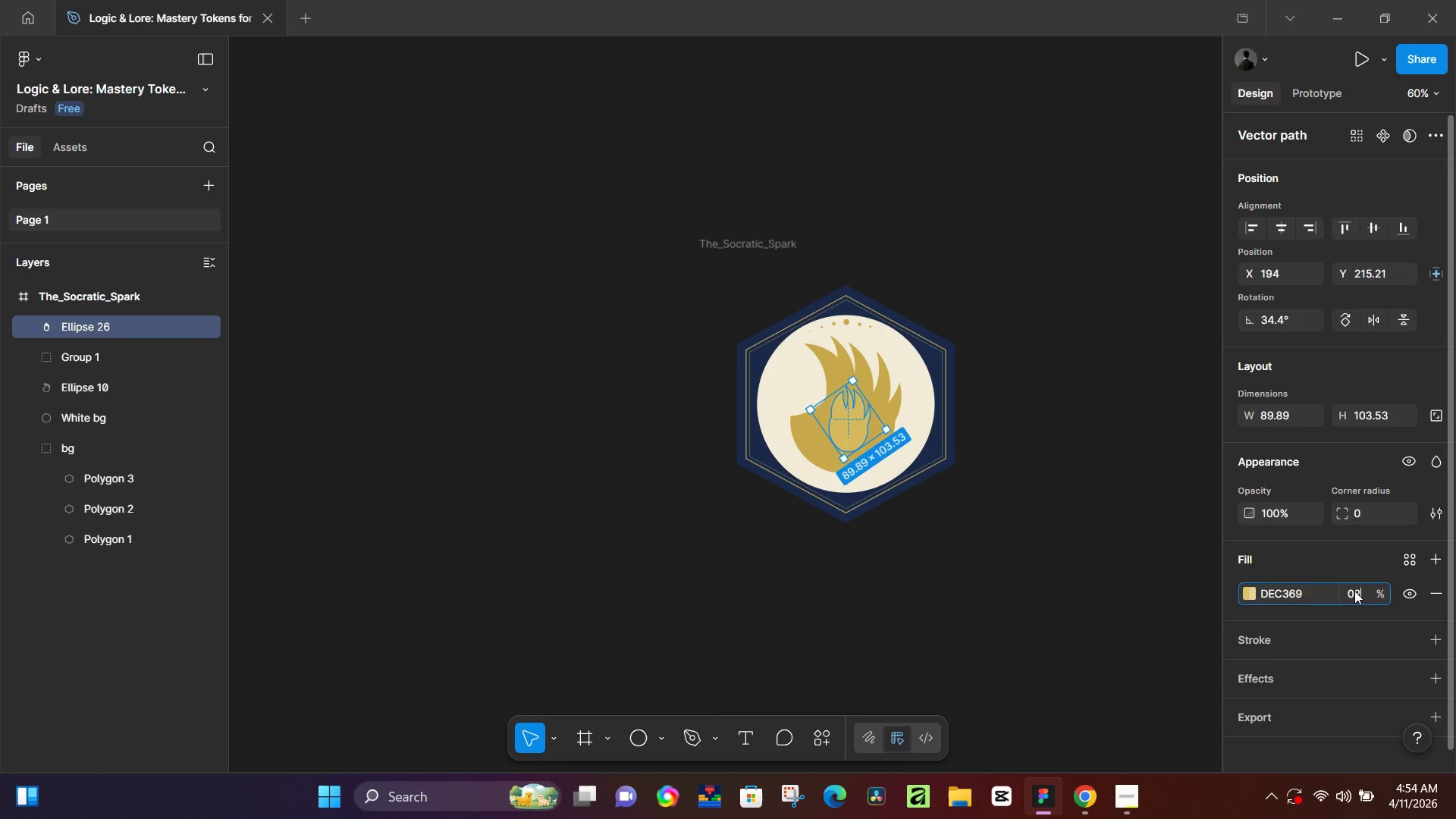 
key(NumpadEnter)
 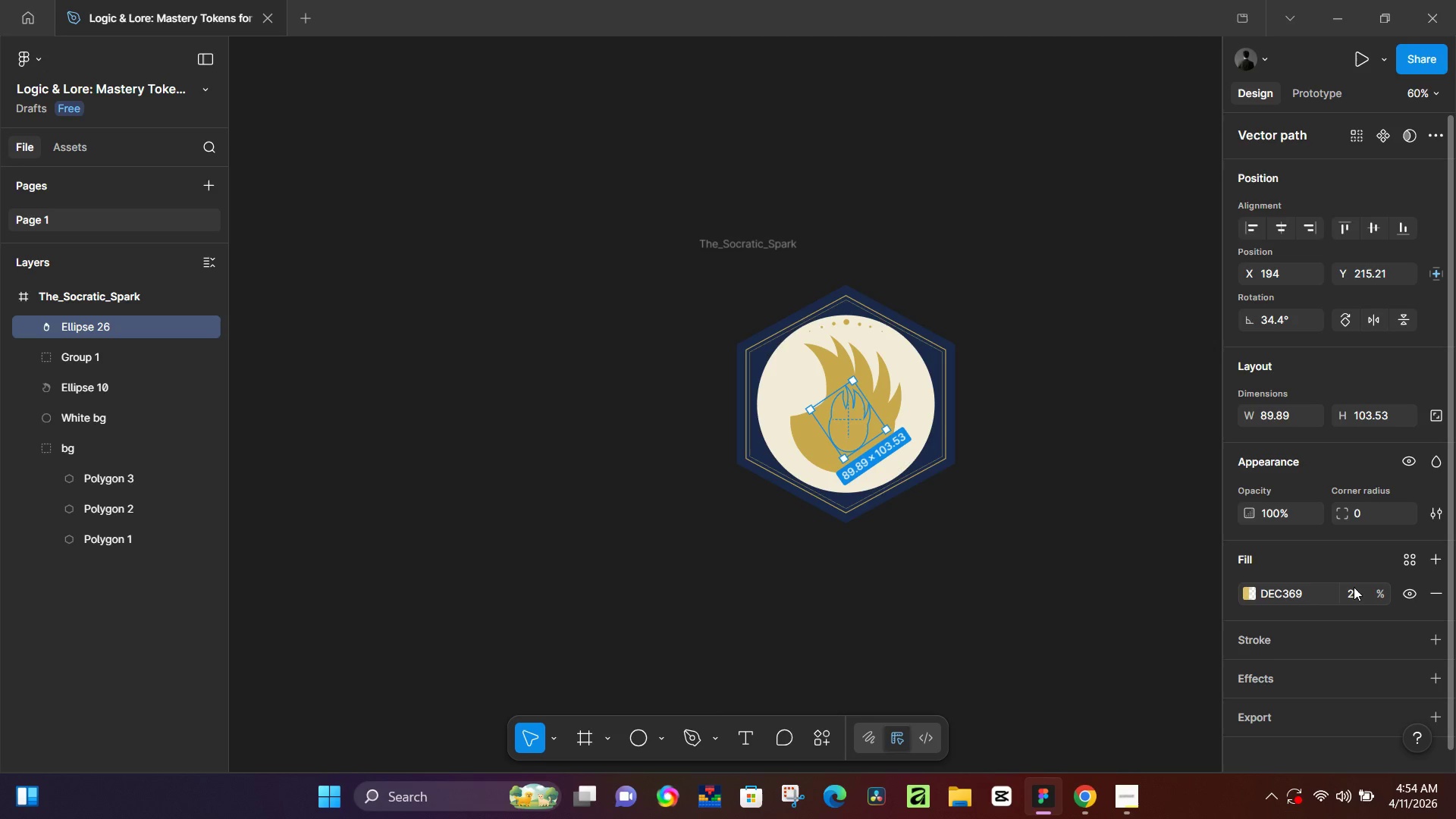 
left_click([1354, 595])
 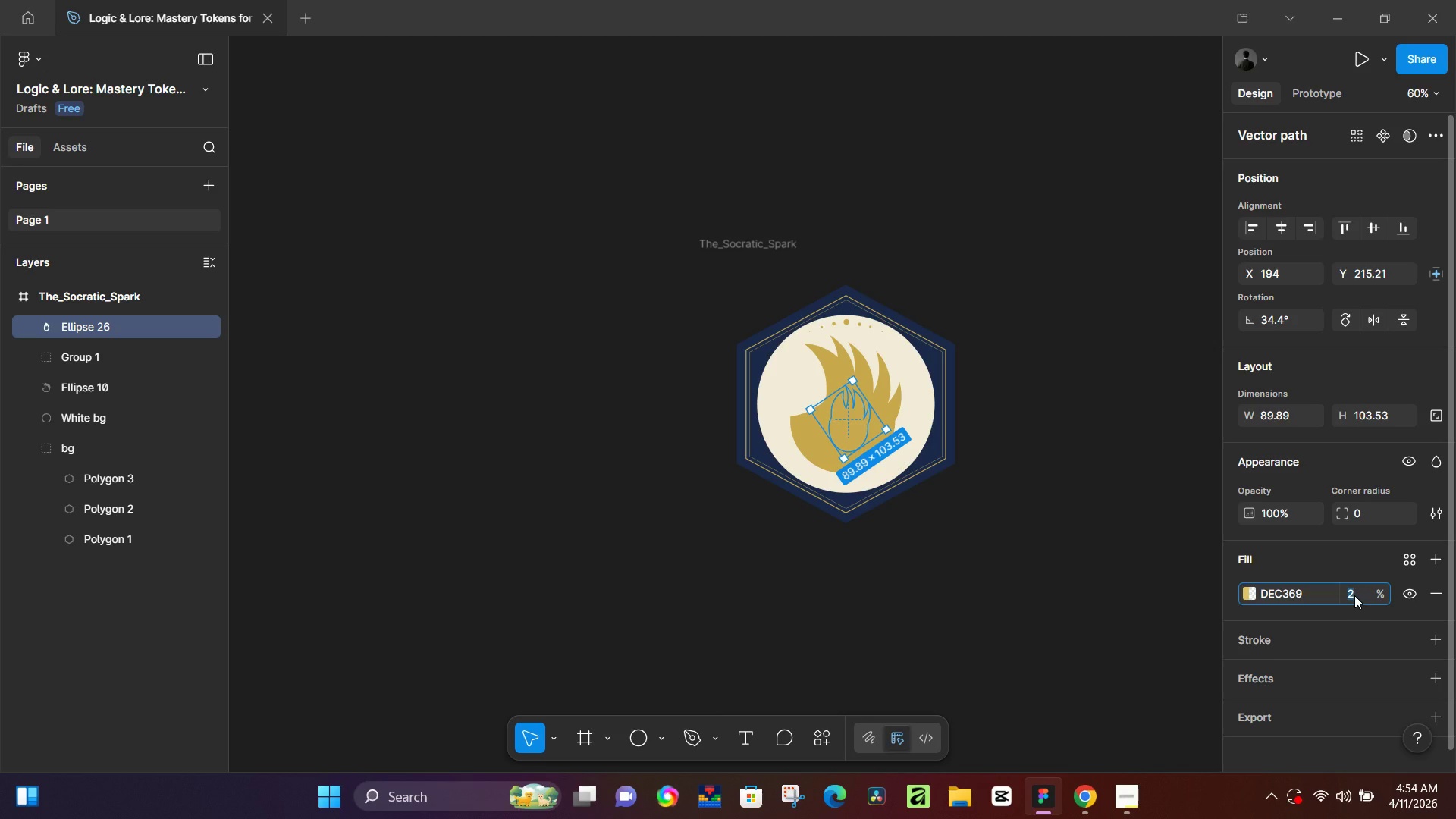 
key(Numpad2)
 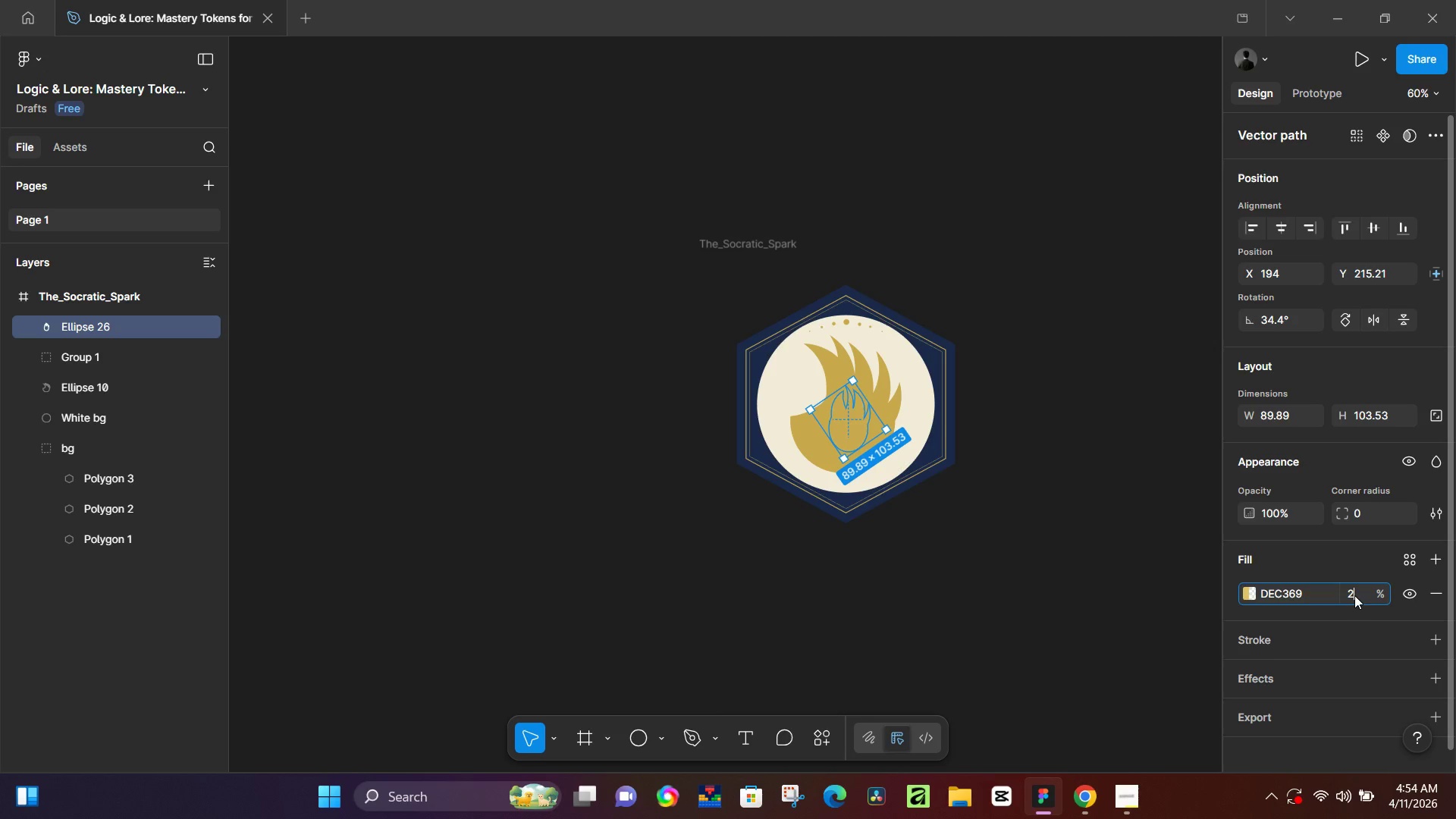 
key(Numpad0)
 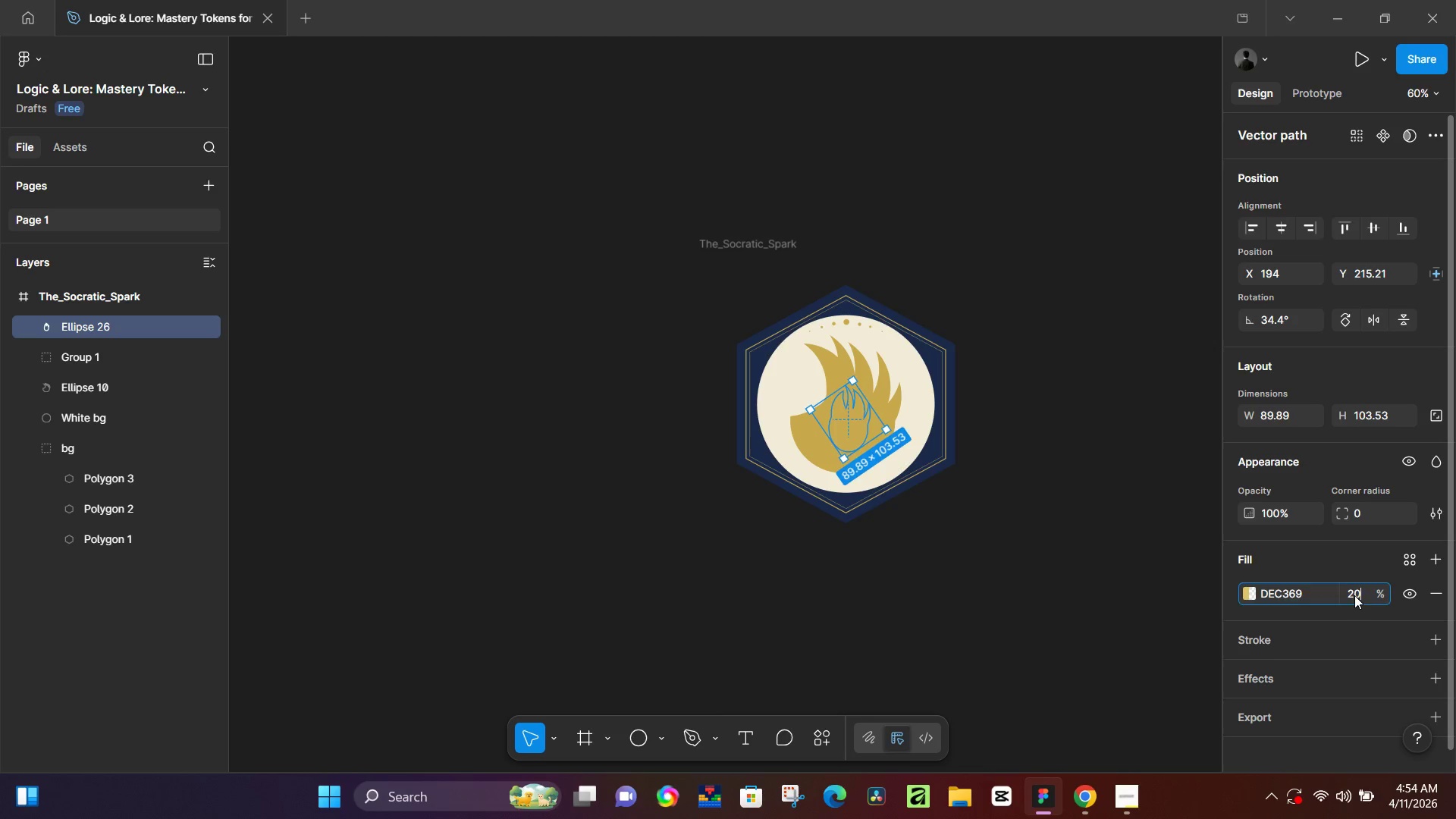 
key(NumpadEnter)
 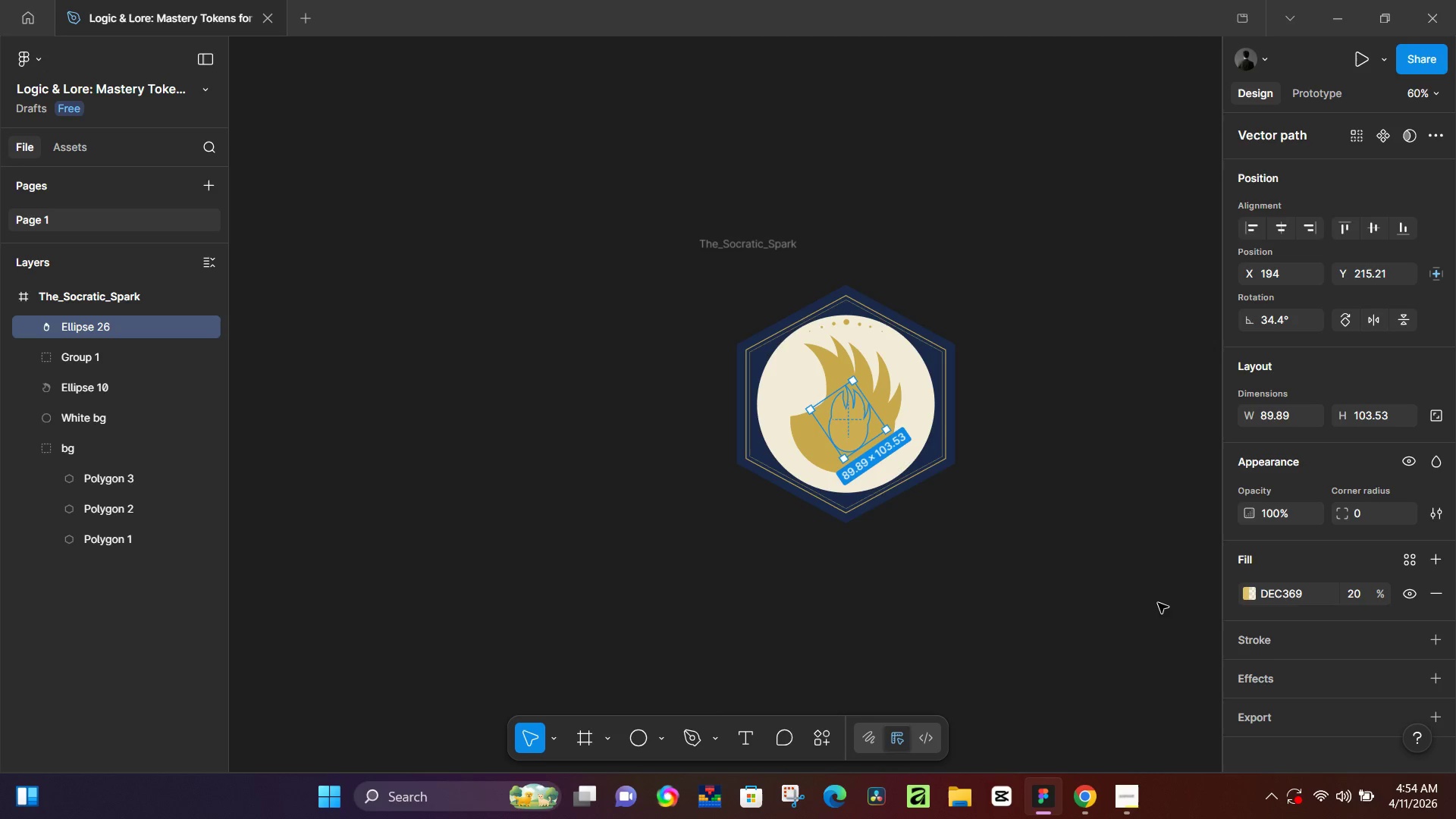 
left_click([1122, 626])
 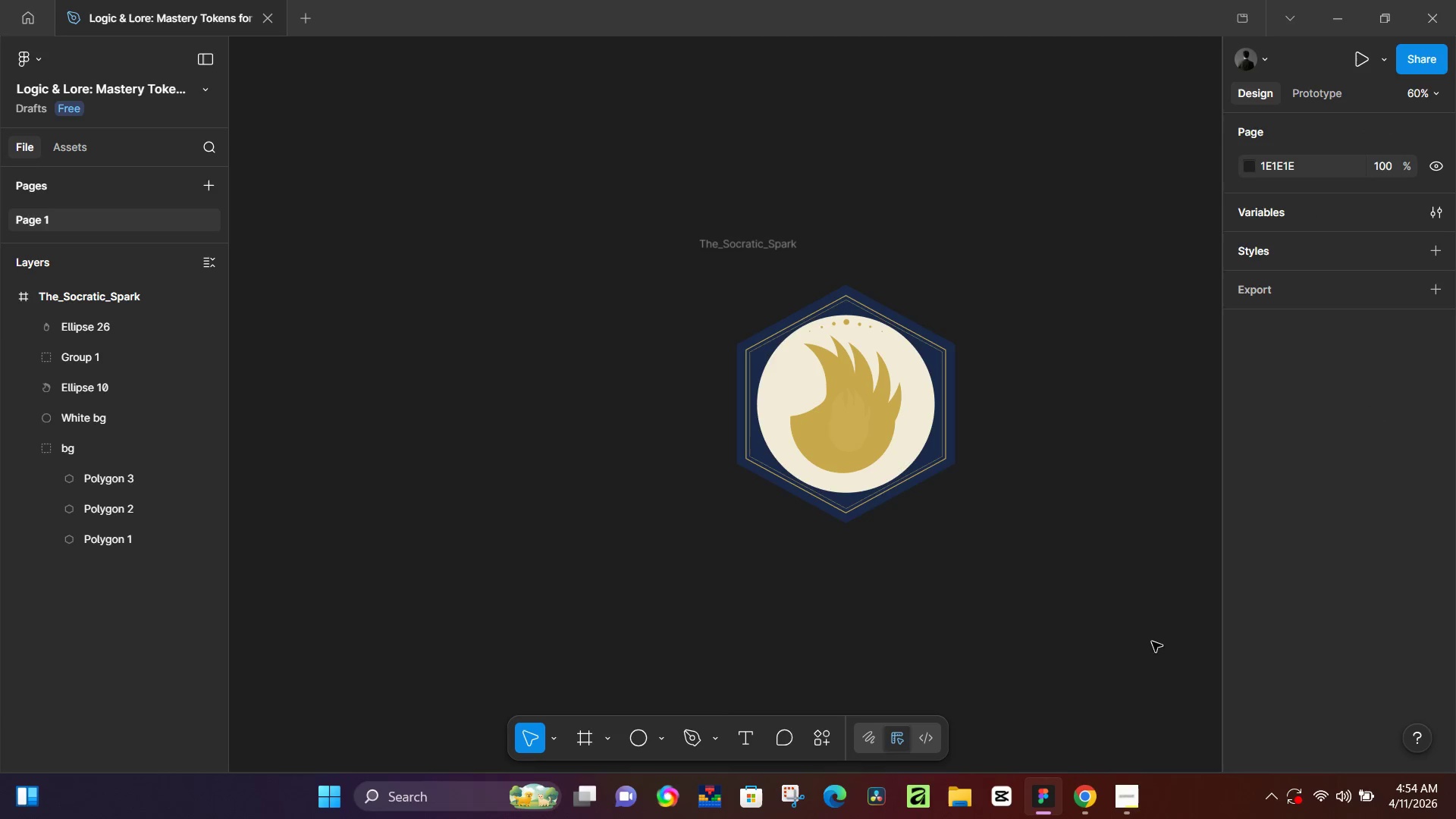 
left_click([848, 437])
 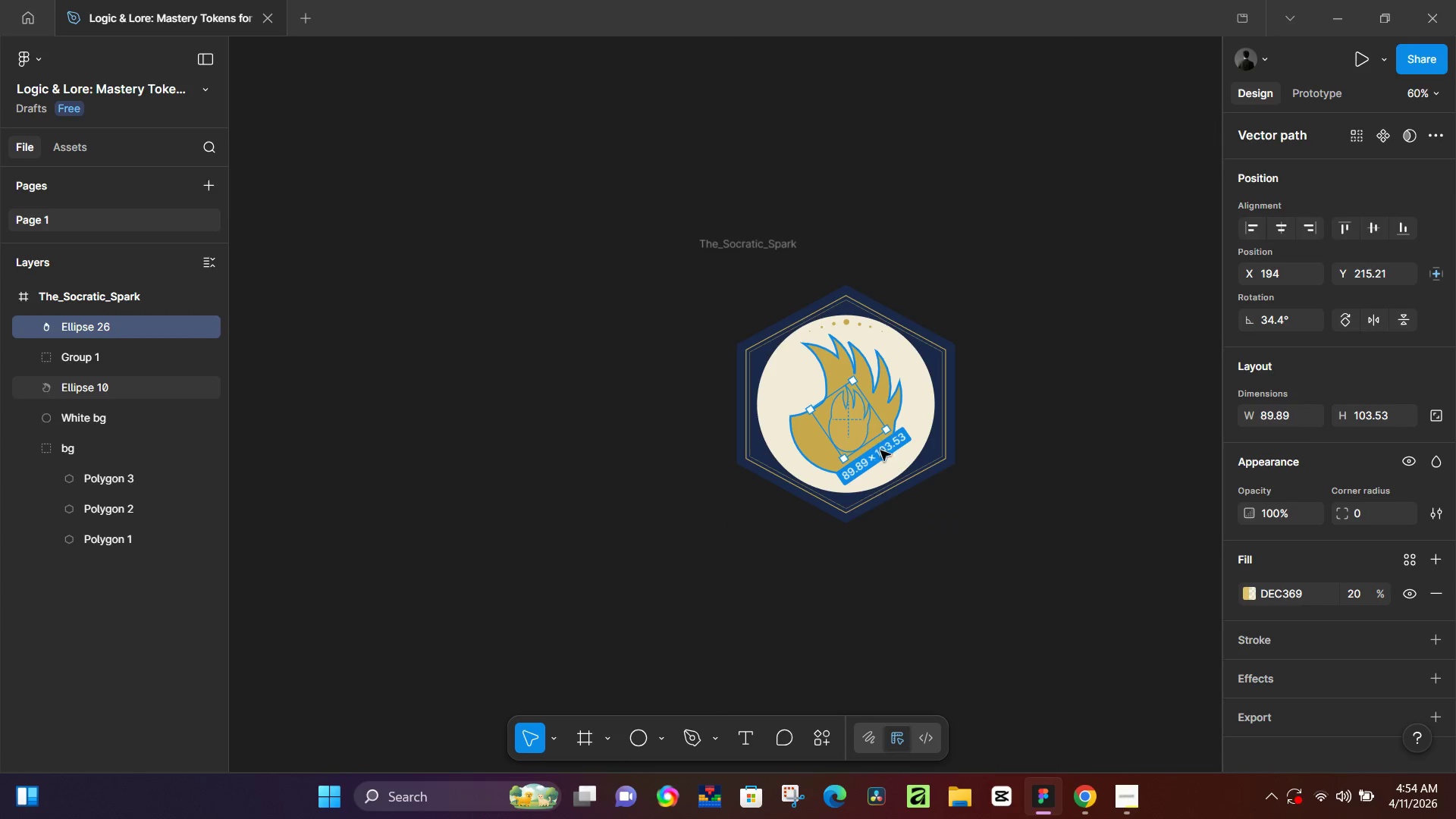 
key(Backspace)
 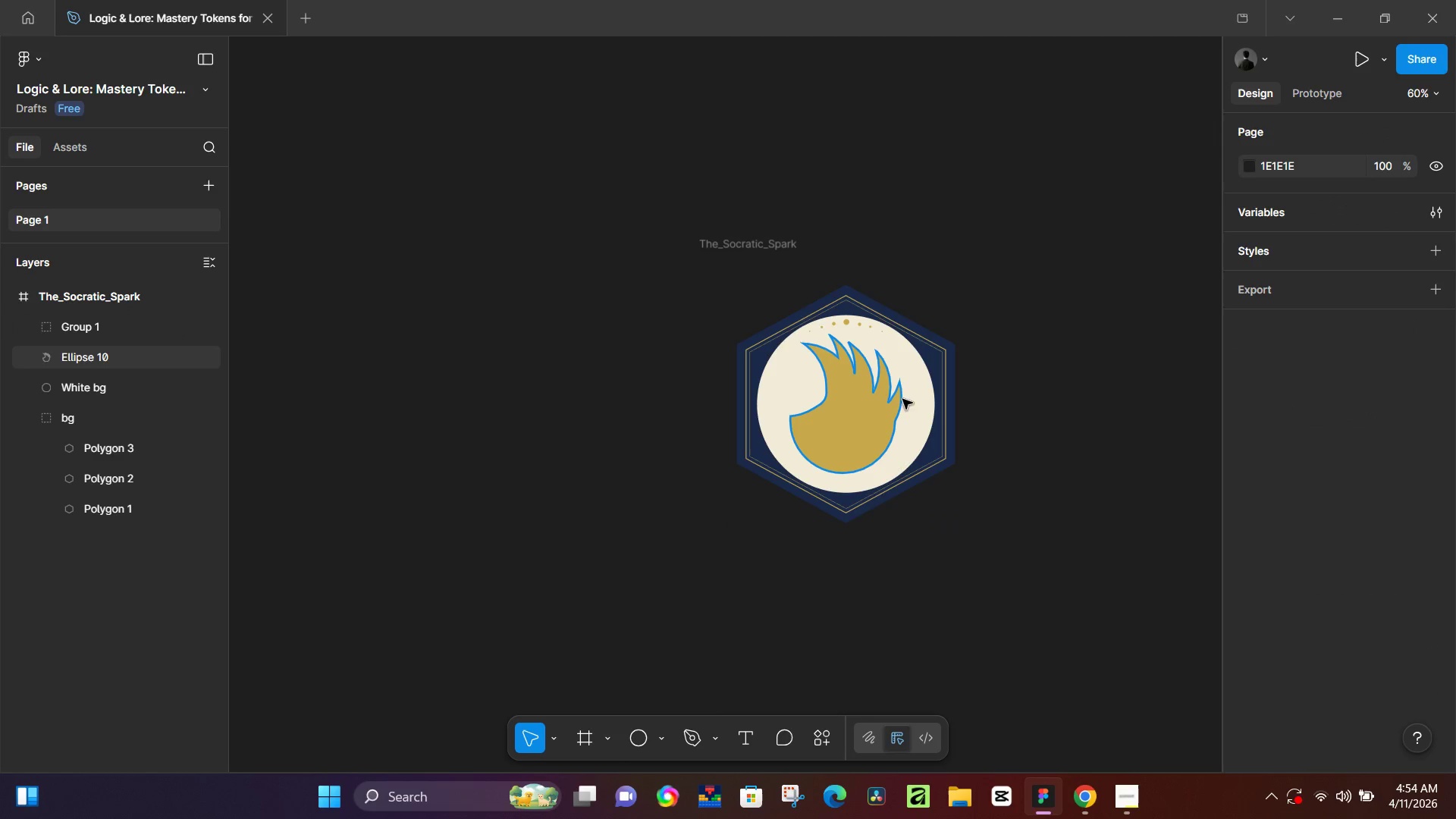 
left_click([886, 397])
 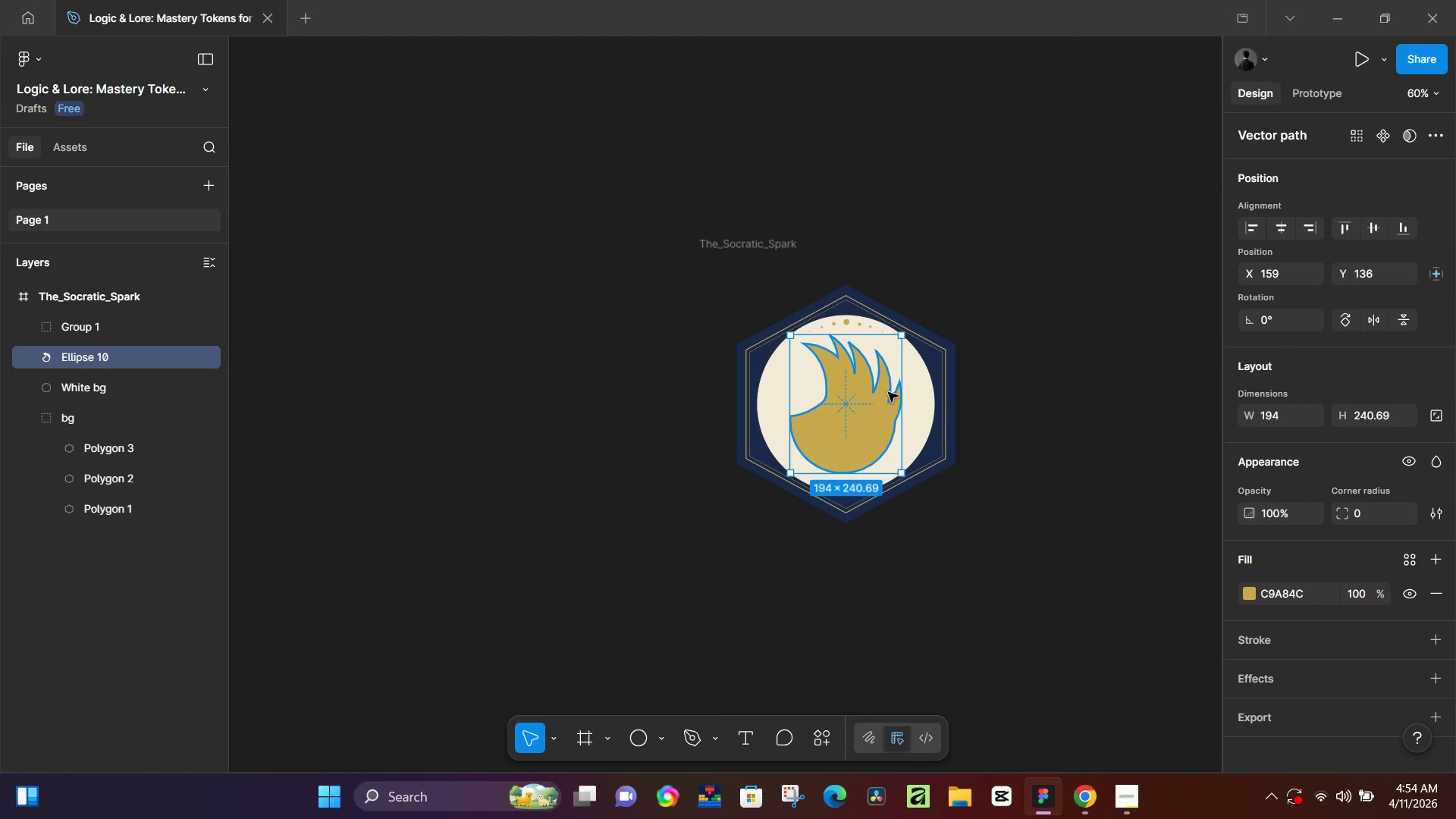 
hold_key(key=ControlLeft, duration=0.47)
scroll: coordinate [892, 384], scroll_direction: up, amount: 7.0
 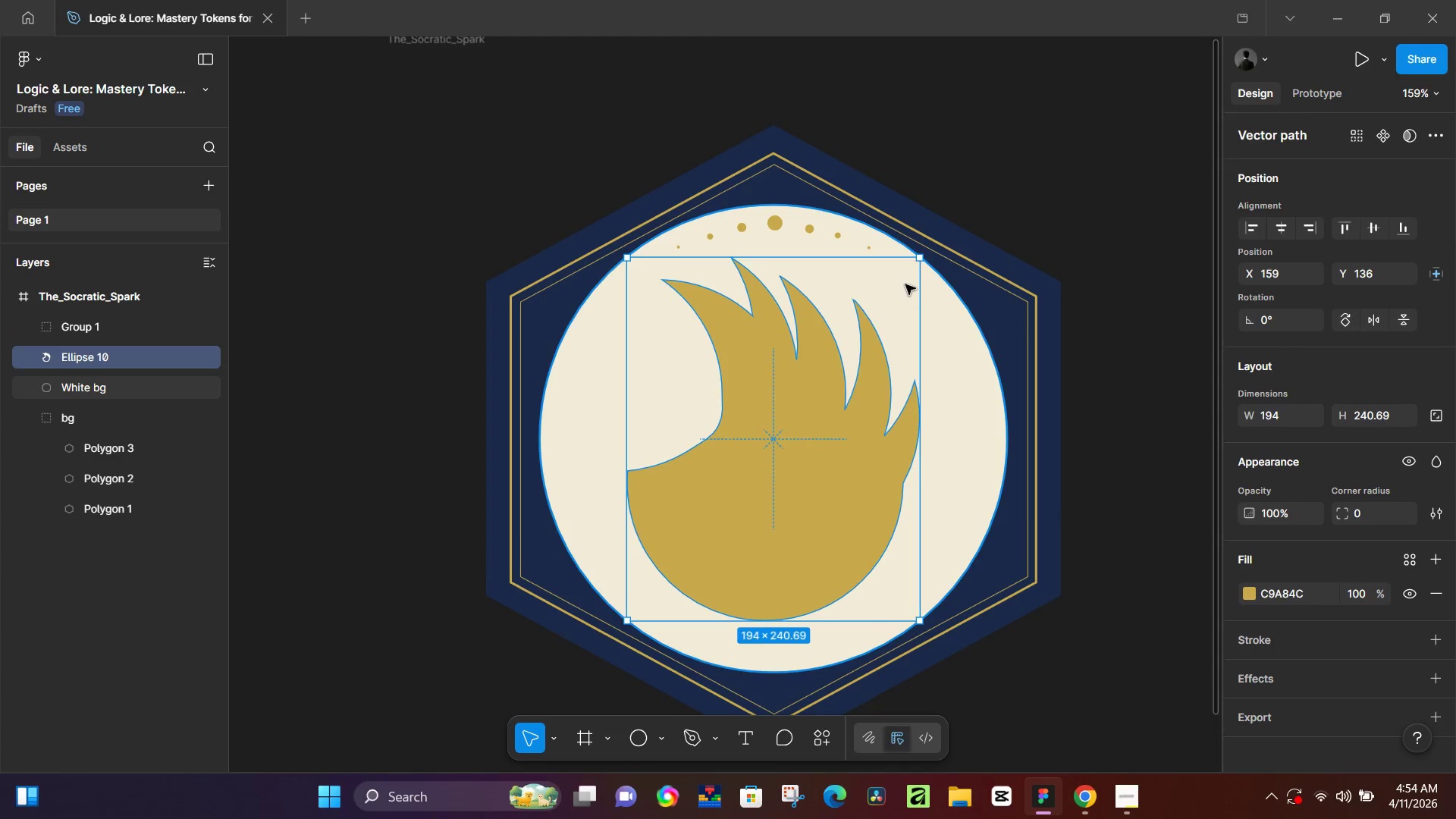 
hold_key(key=AltLeft, duration=0.58)
 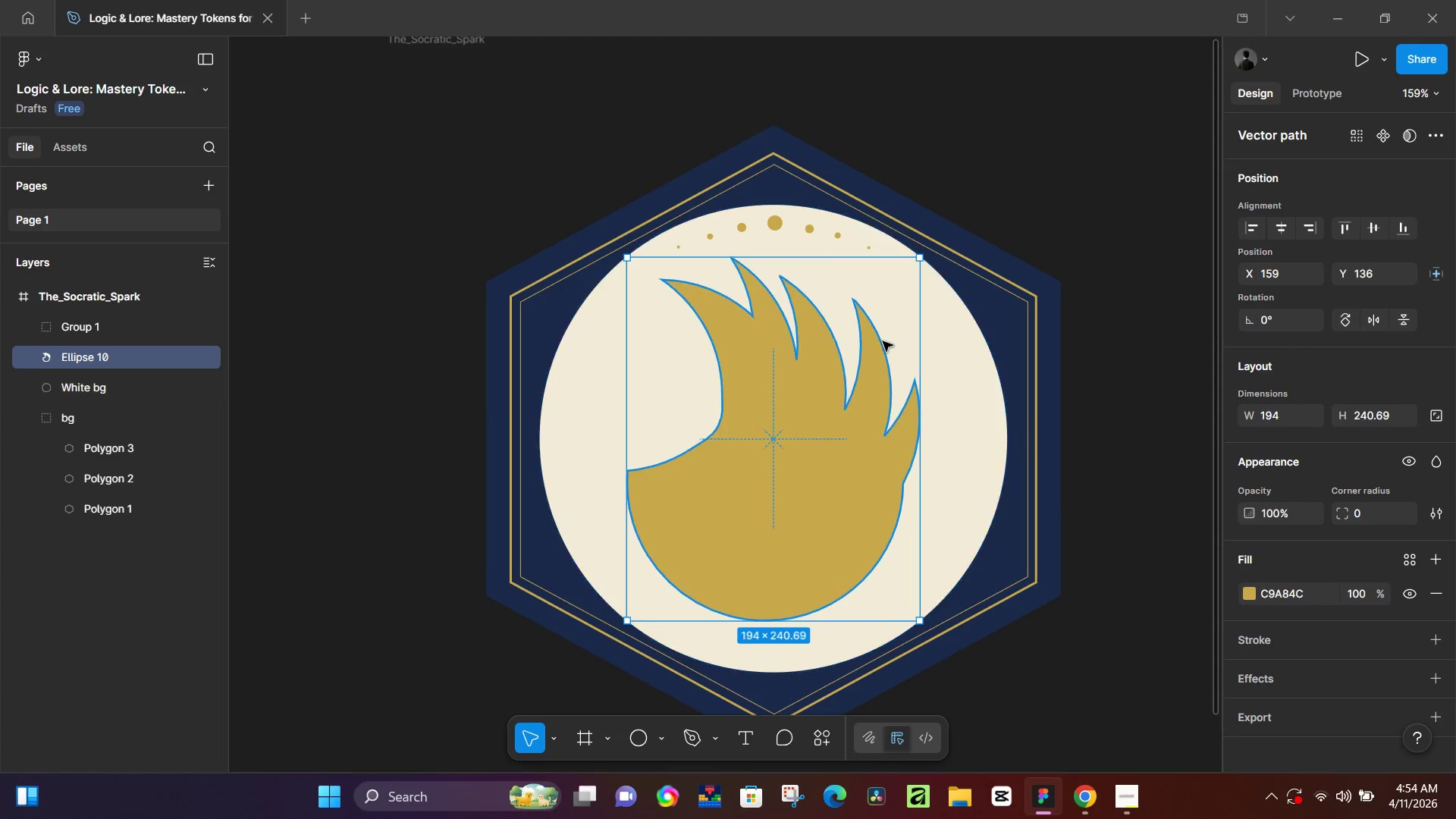 
hold_key(key=AltLeft, duration=1.5)
 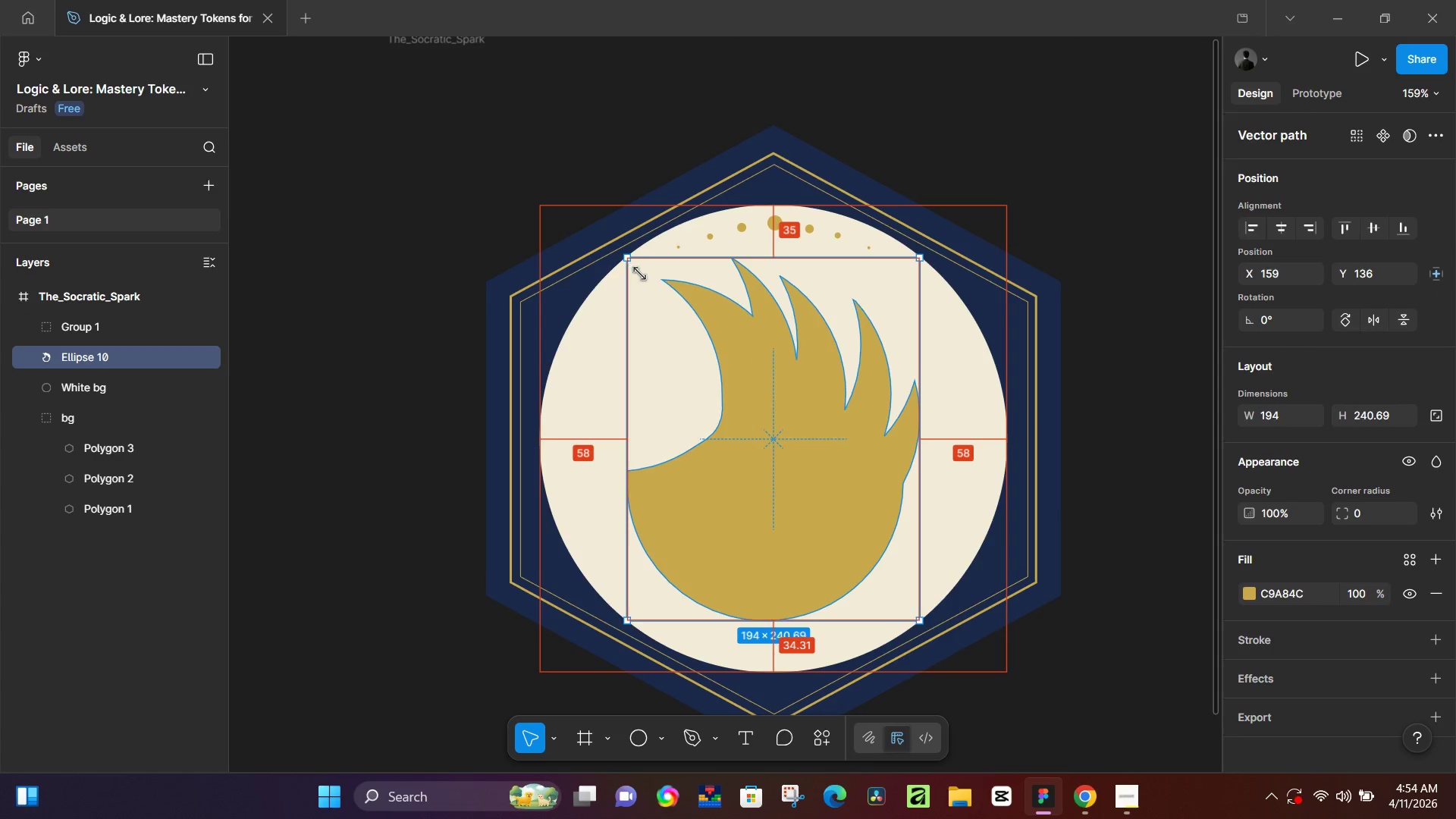 
hold_key(key=AltLeft, duration=1.09)
left_click_drag(start_coordinate=[623, 260], to_coordinate=[651, 278])
 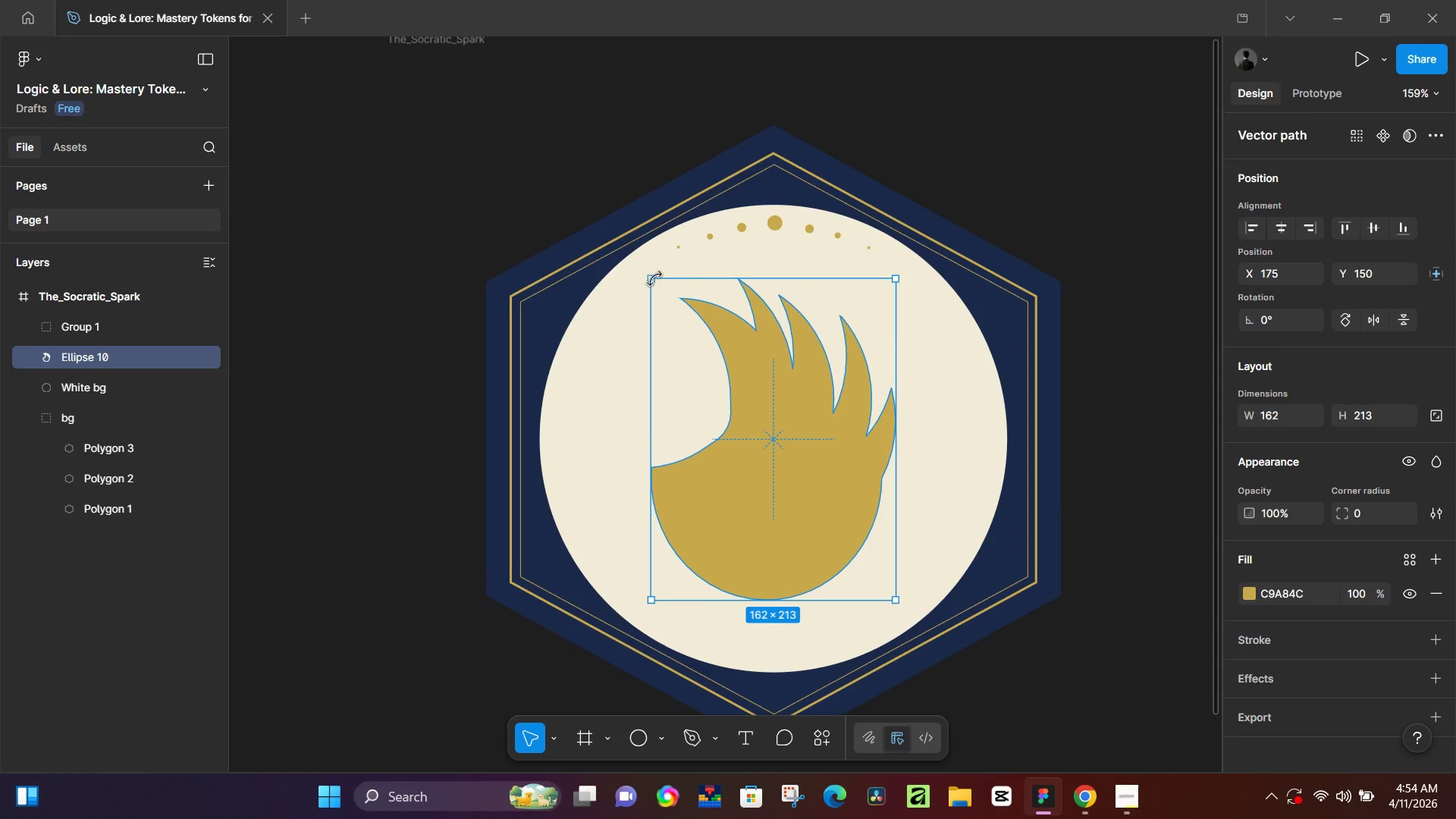 
hold_key(key=ControlLeft, duration=0.53)
 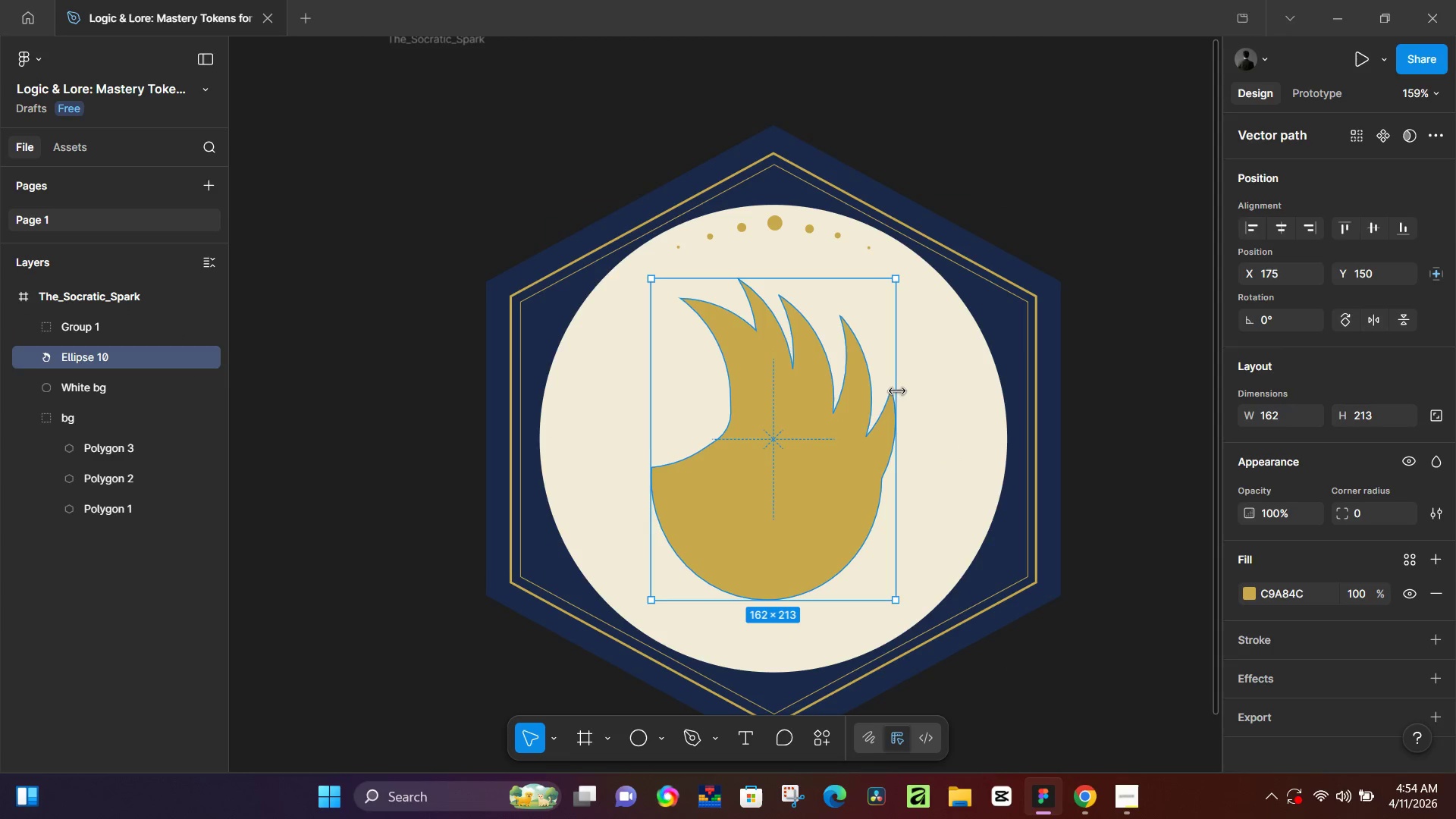 
left_click_drag(start_coordinate=[897, 391], to_coordinate=[929, 391])
 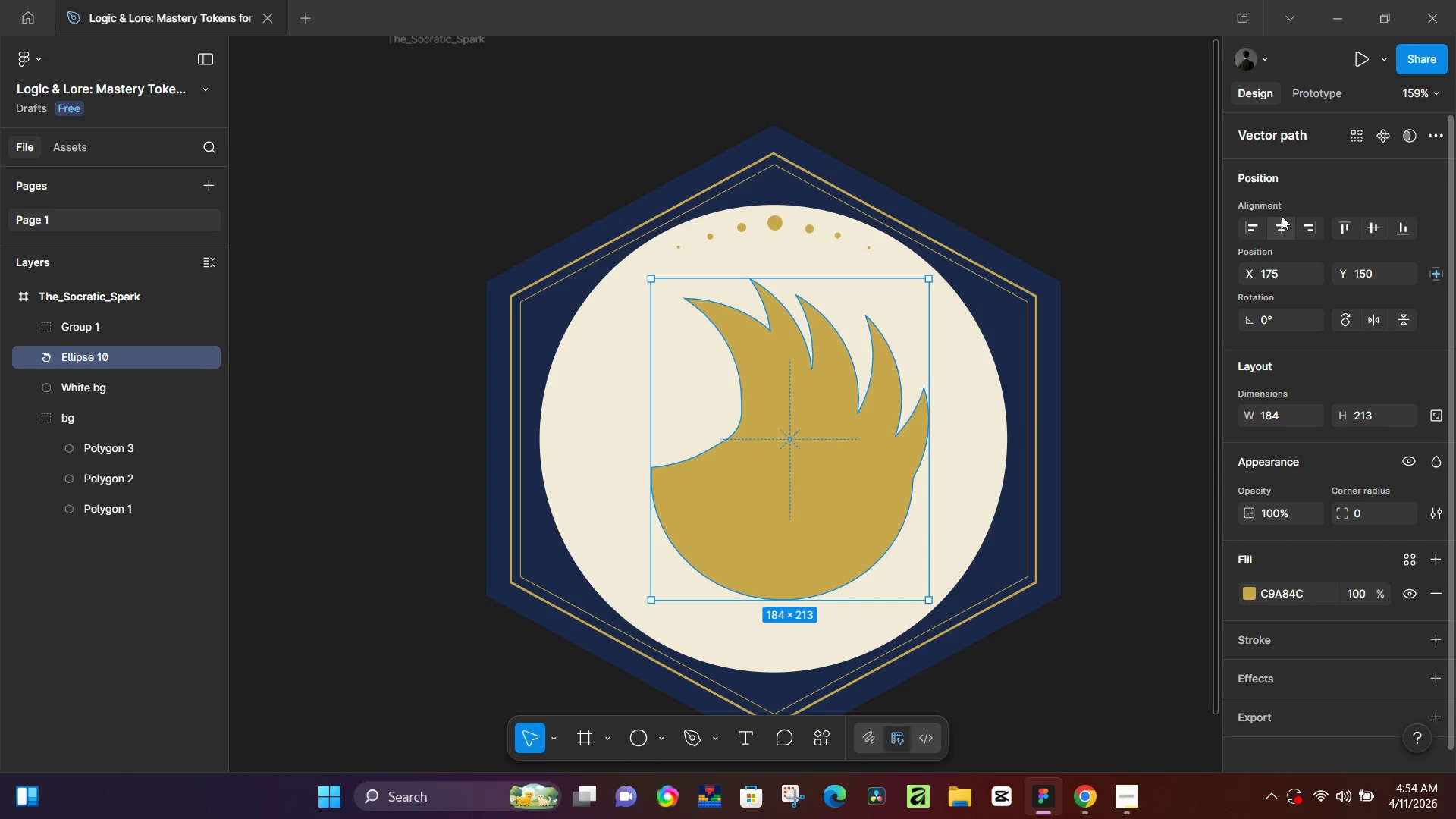 
left_click([1282, 229])
 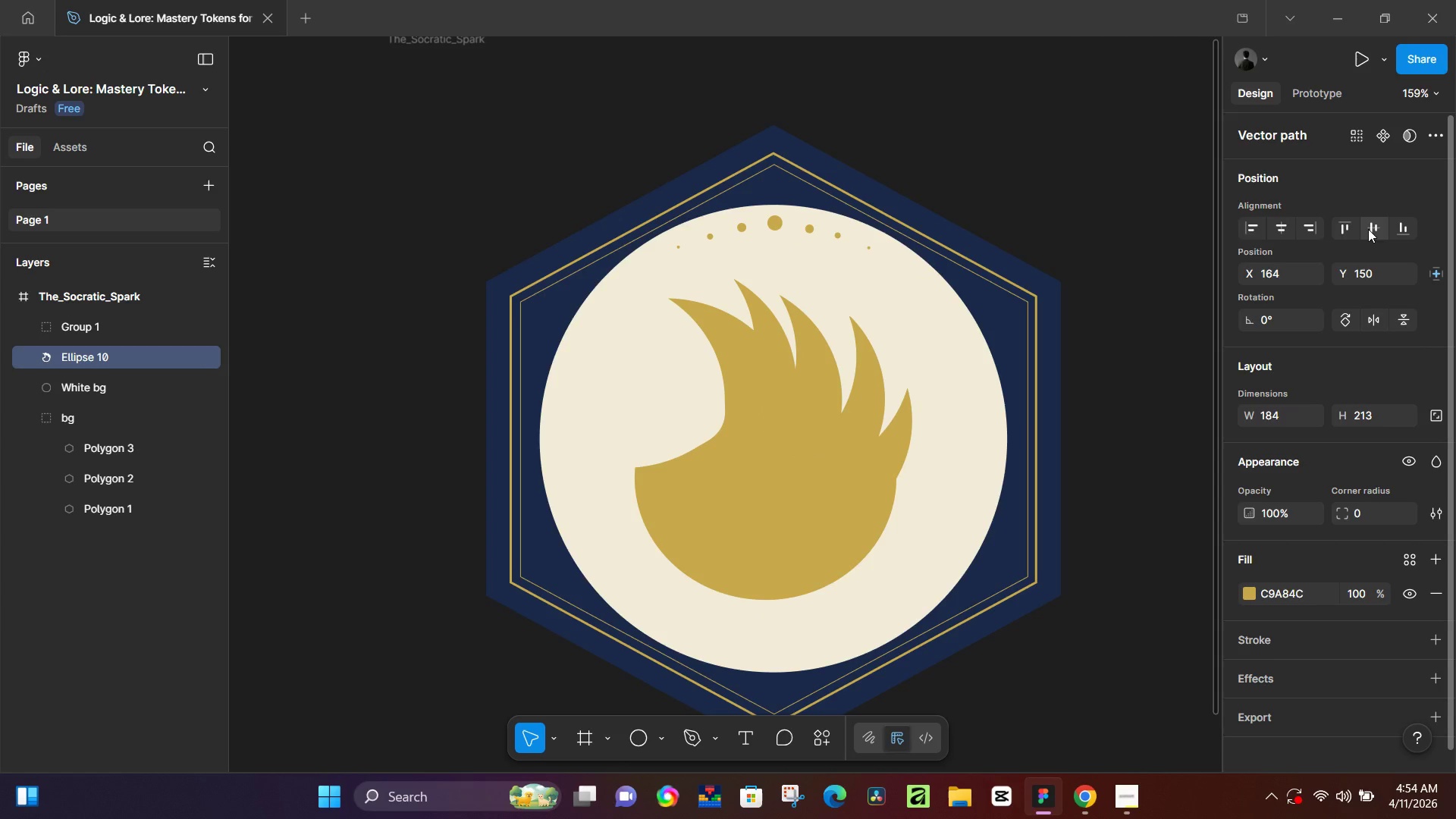 
left_click([1371, 227])
 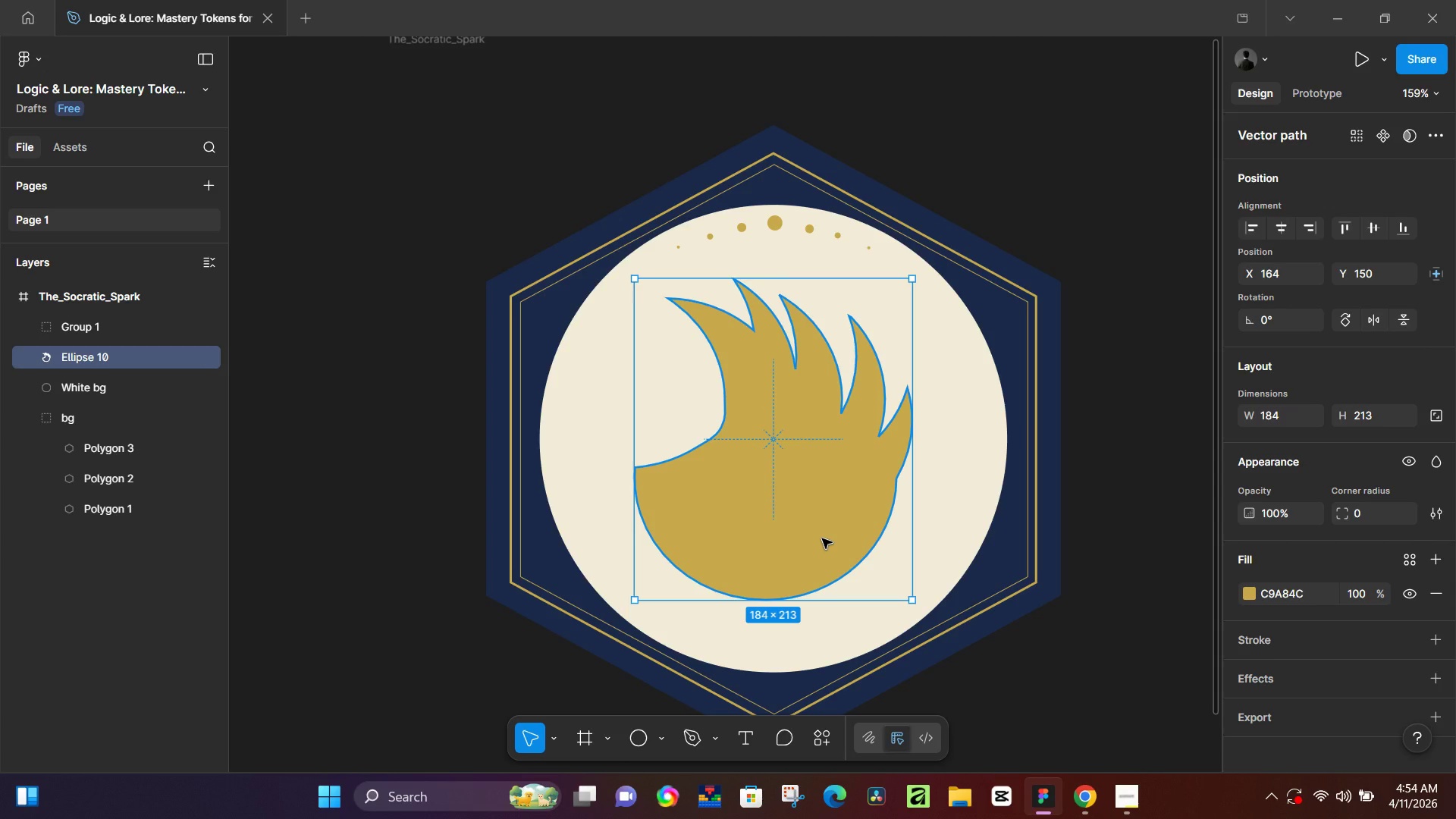 
key(Control+D)
 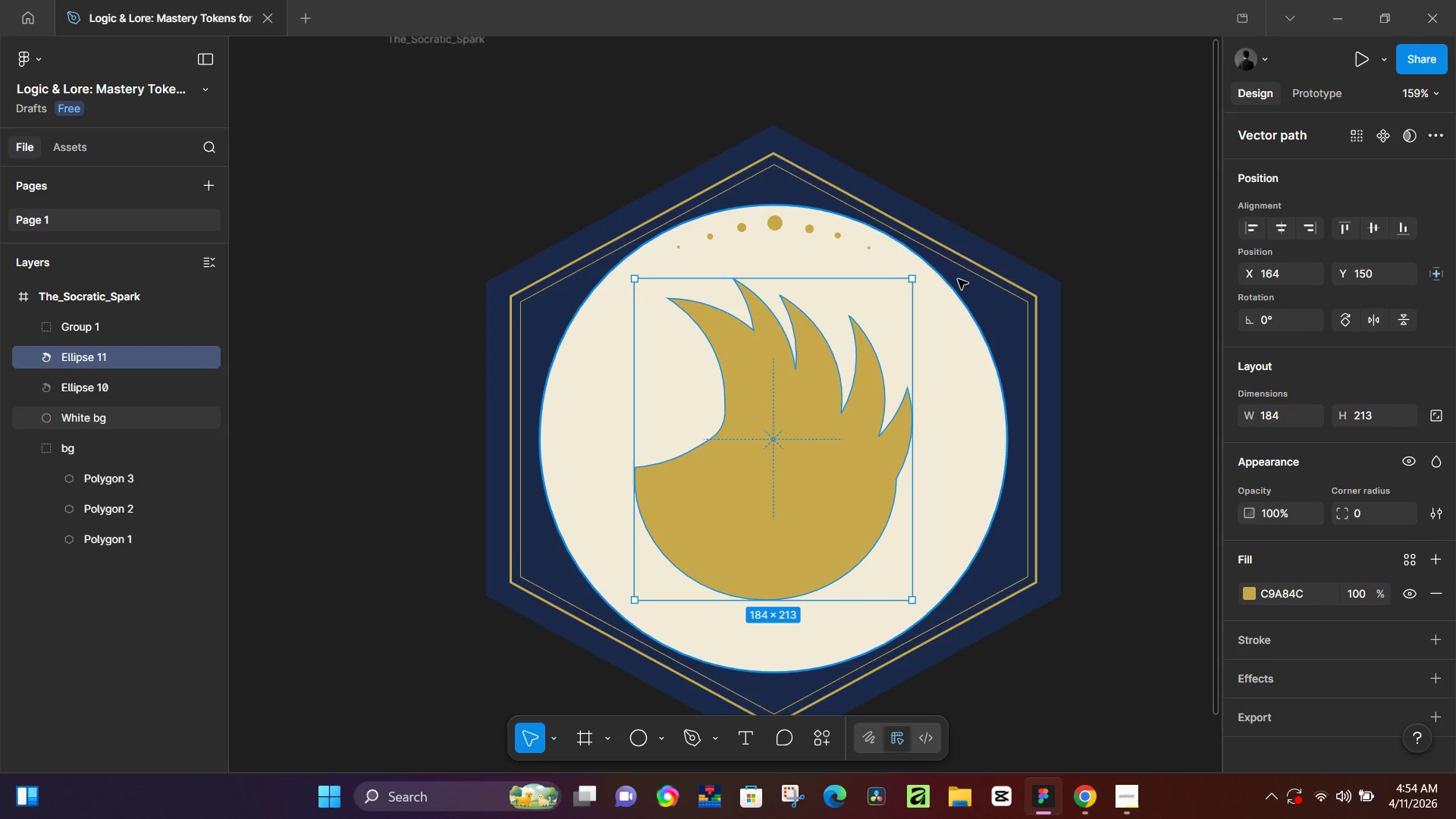 
hold_key(key=AltLeft, duration=1.25)
left_click_drag(start_coordinate=[920, 278], to_coordinate=[898, 311])
 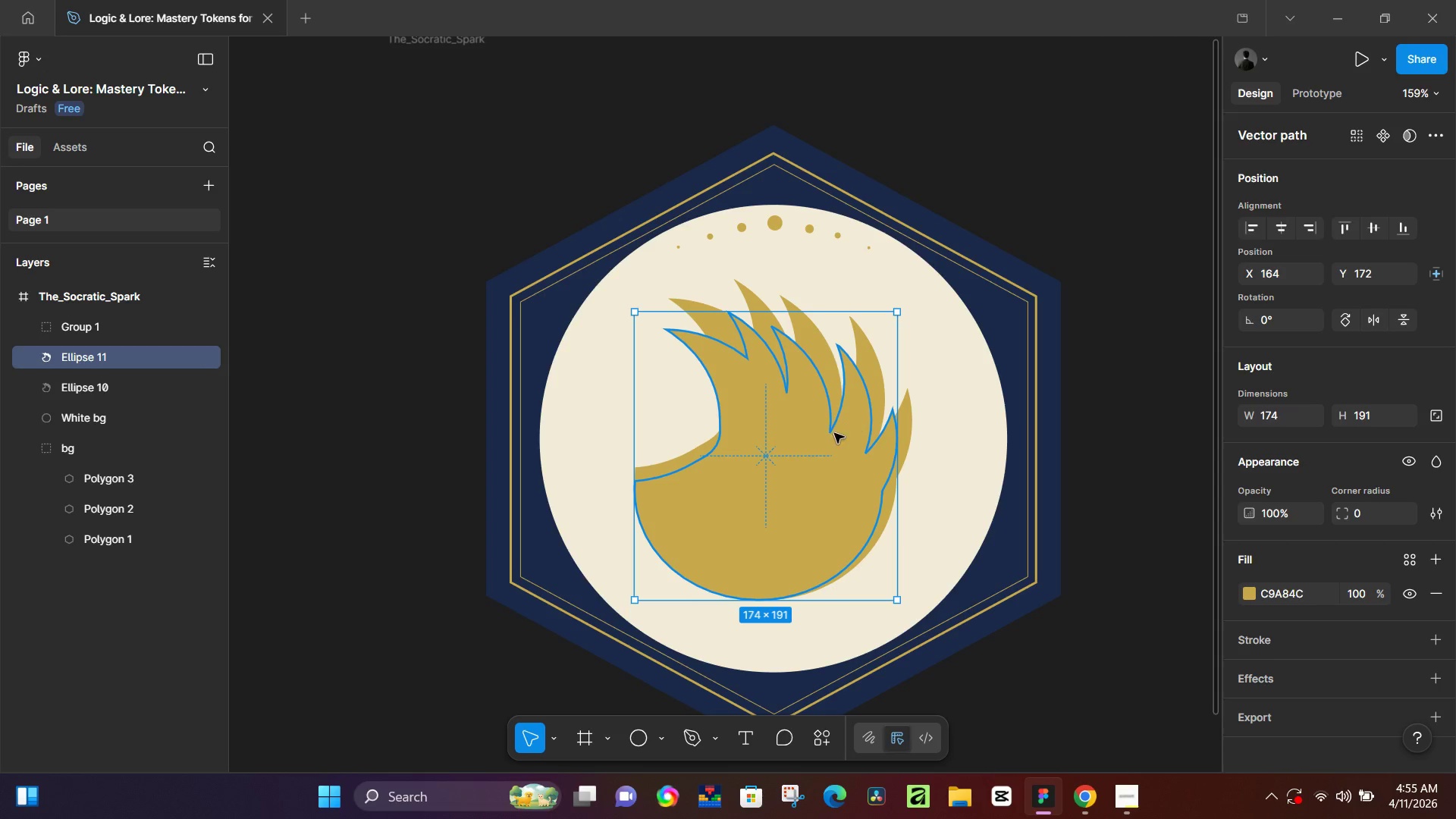 
left_click_drag(start_coordinate=[828, 434], to_coordinate=[854, 440])
 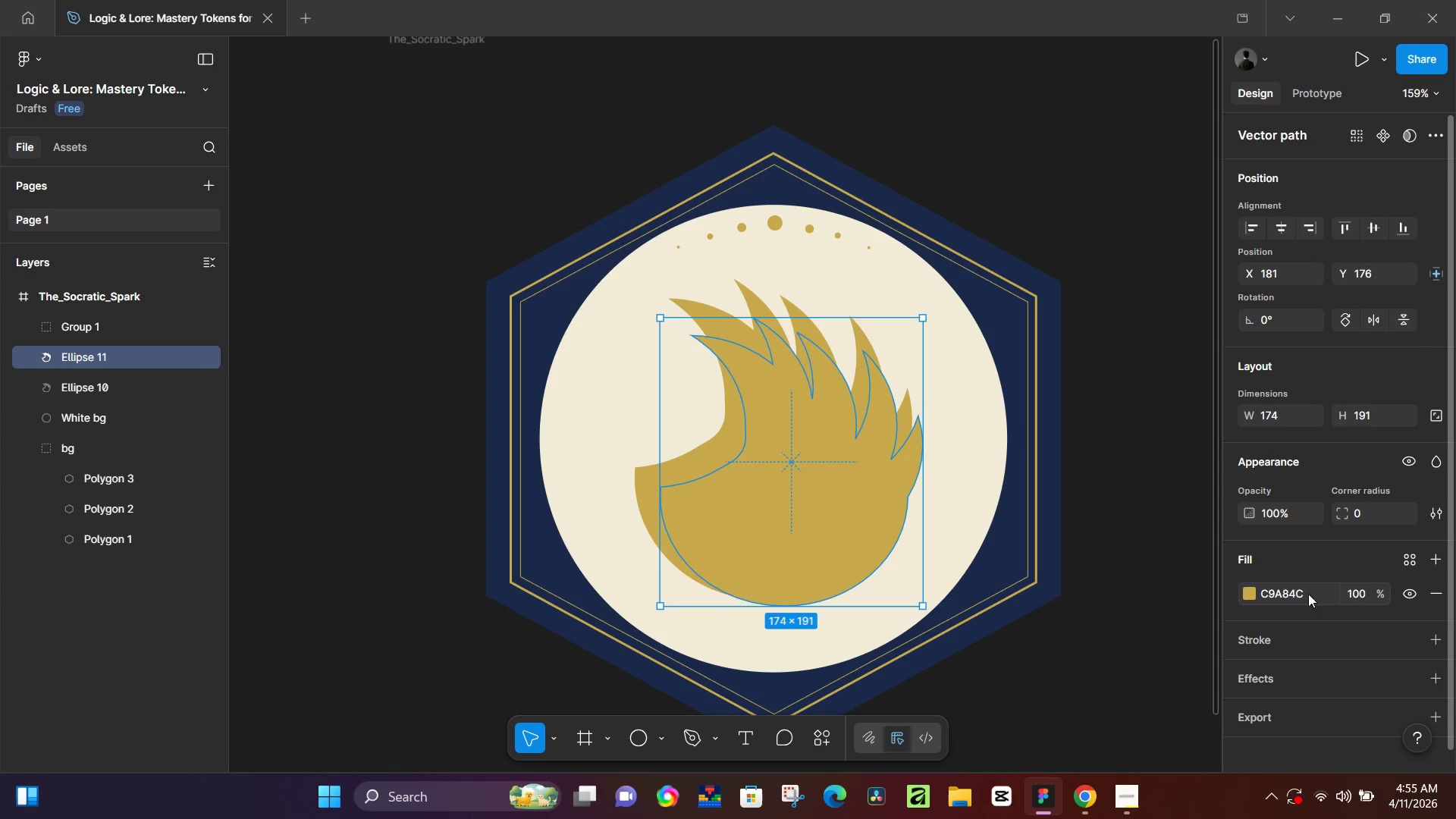 
left_click([1429, 587])
 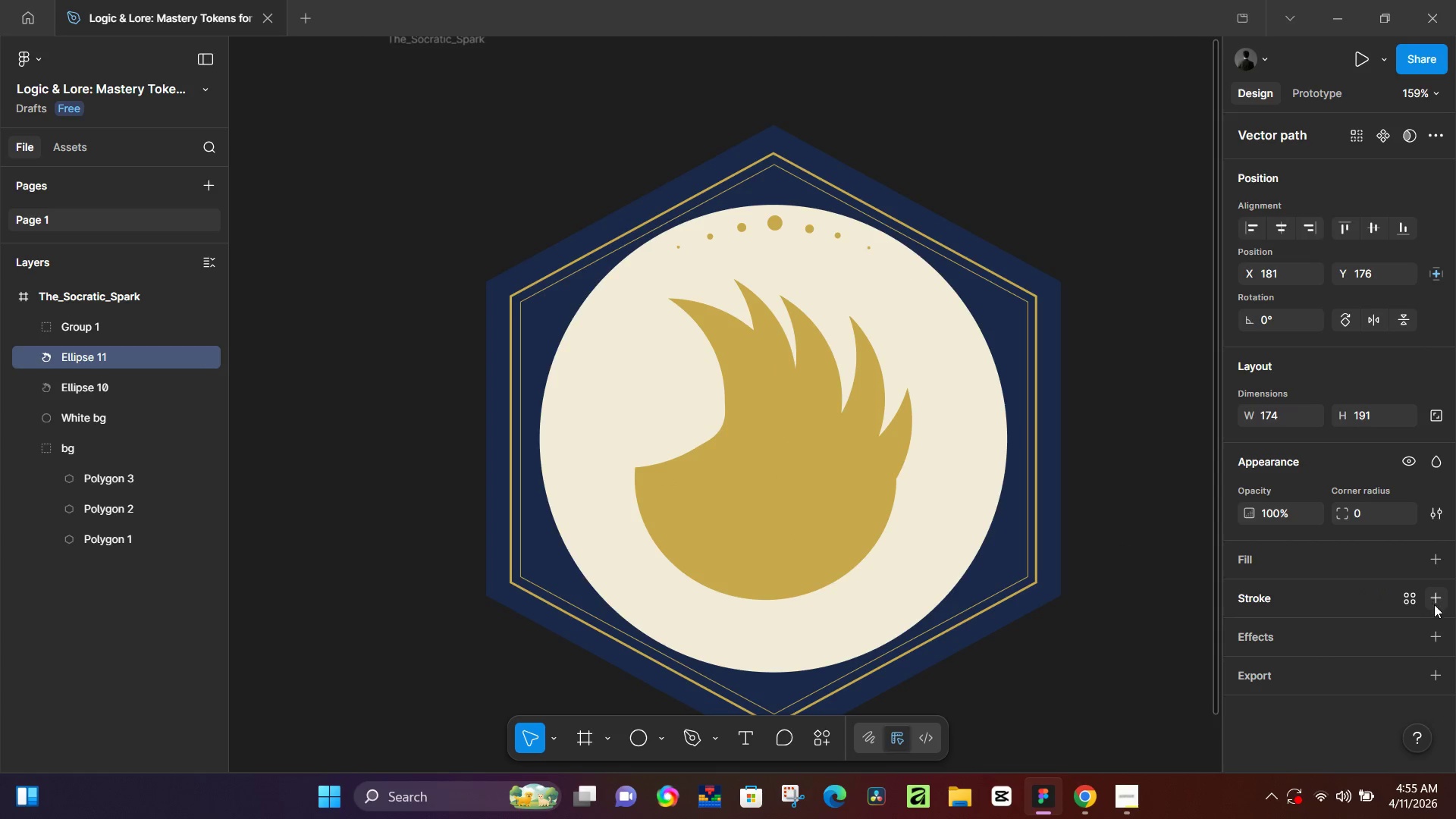 
left_click([1435, 600])
 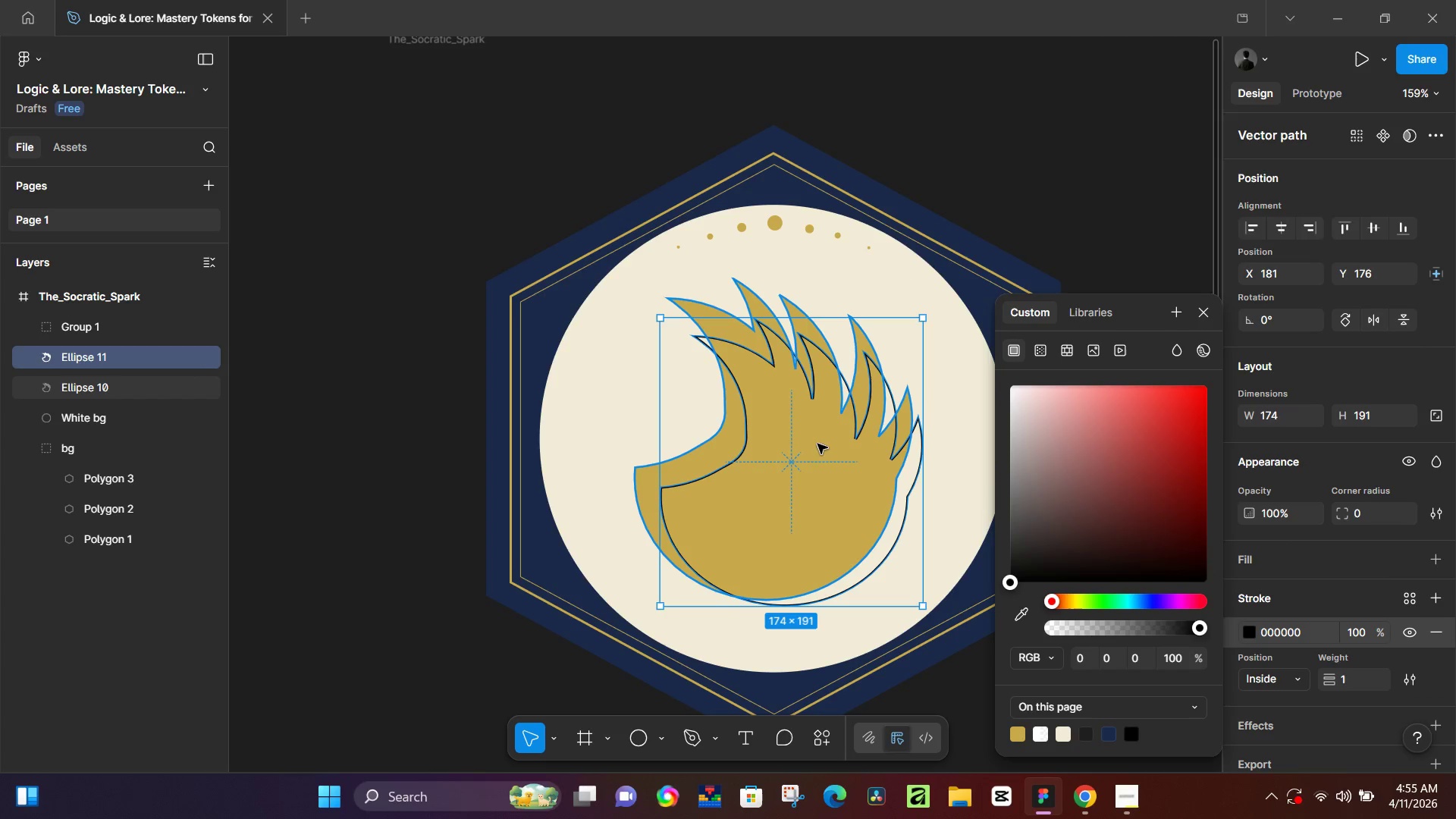 
left_click_drag(start_coordinate=[827, 466], to_coordinate=[833, 449])
 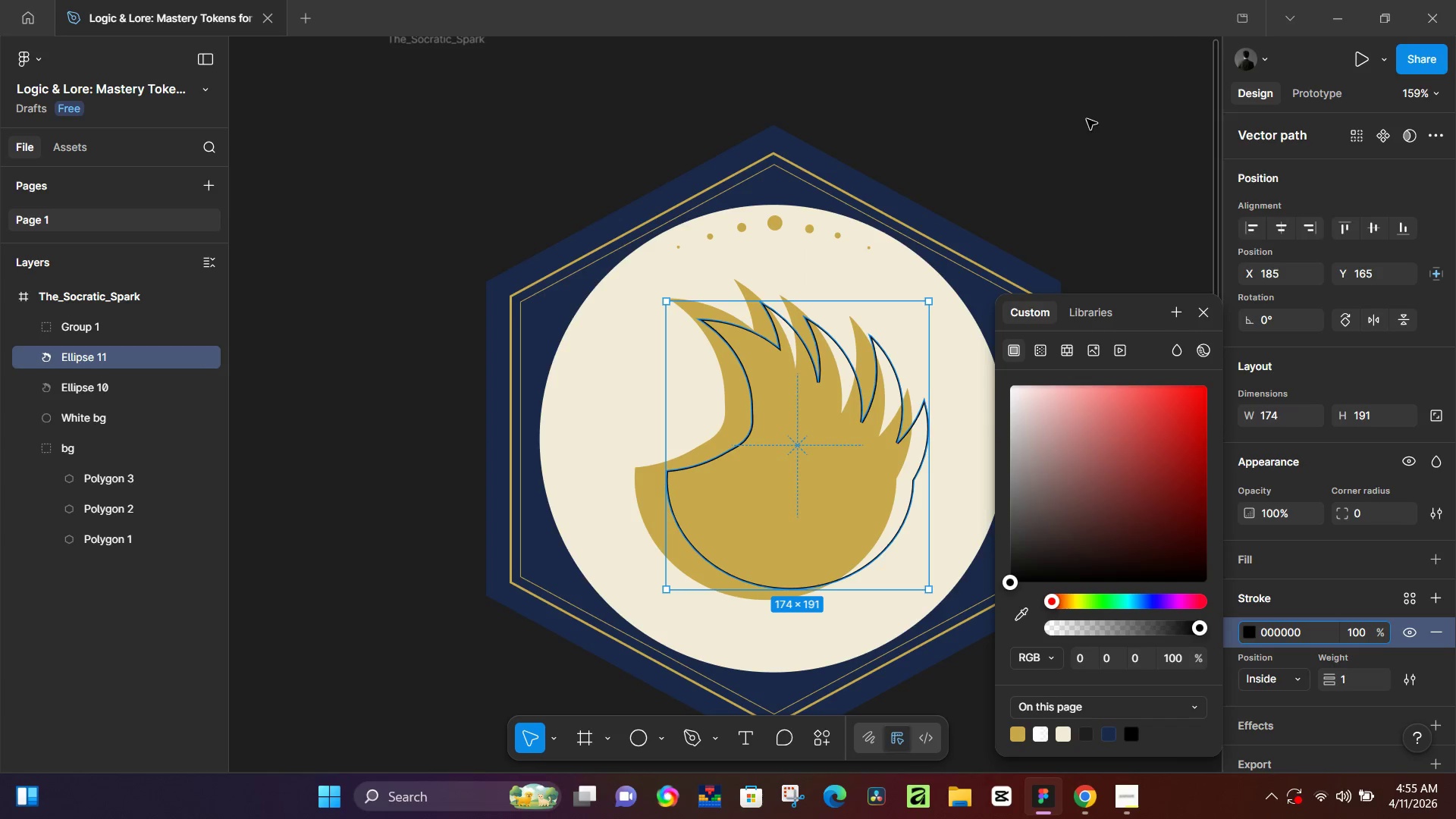 
left_click([1087, 119])
 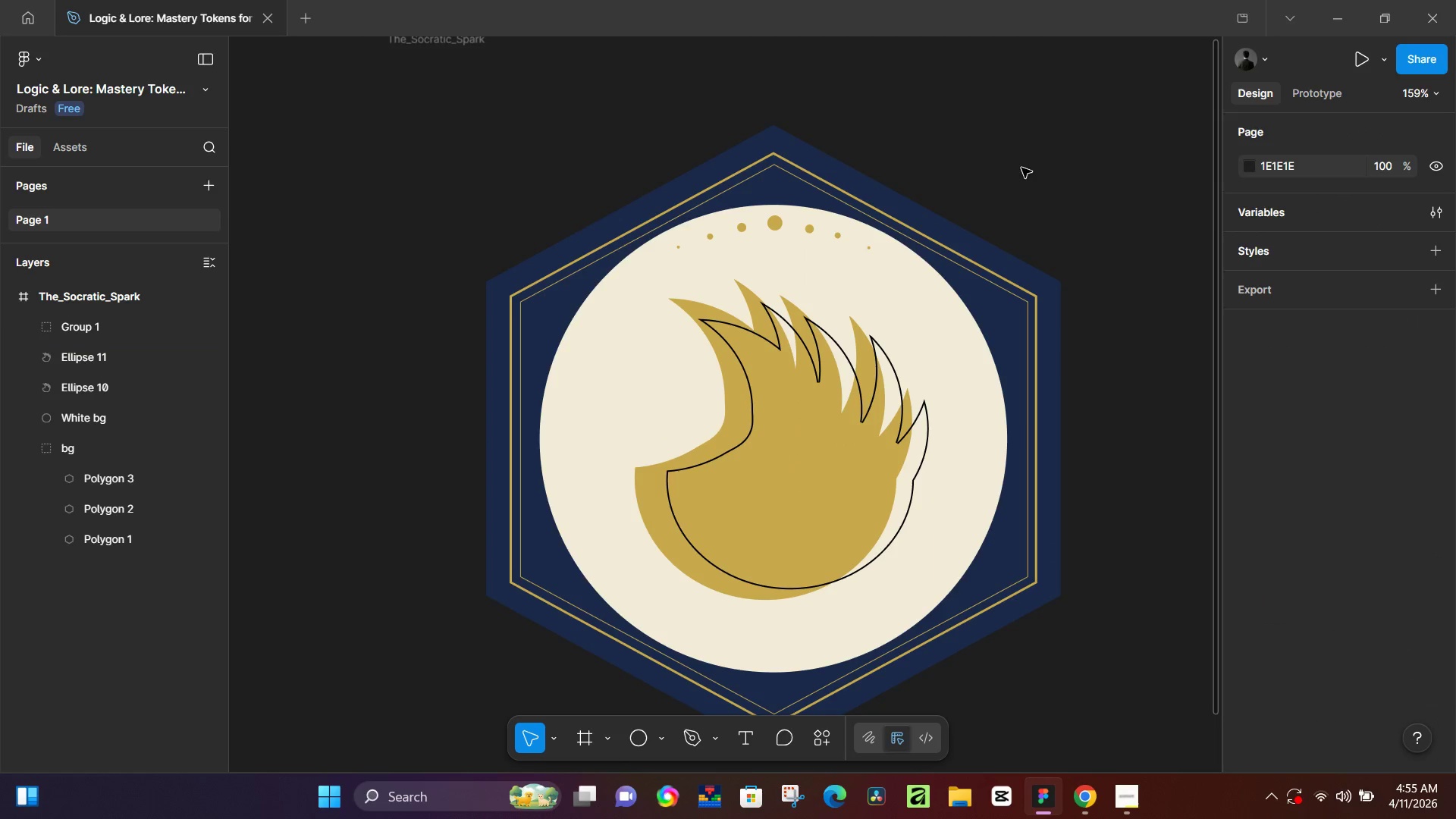 
hold_key(key=ControlLeft, duration=0.91)
scroll: coordinate [902, 329], scroll_direction: down, amount: 5.0
 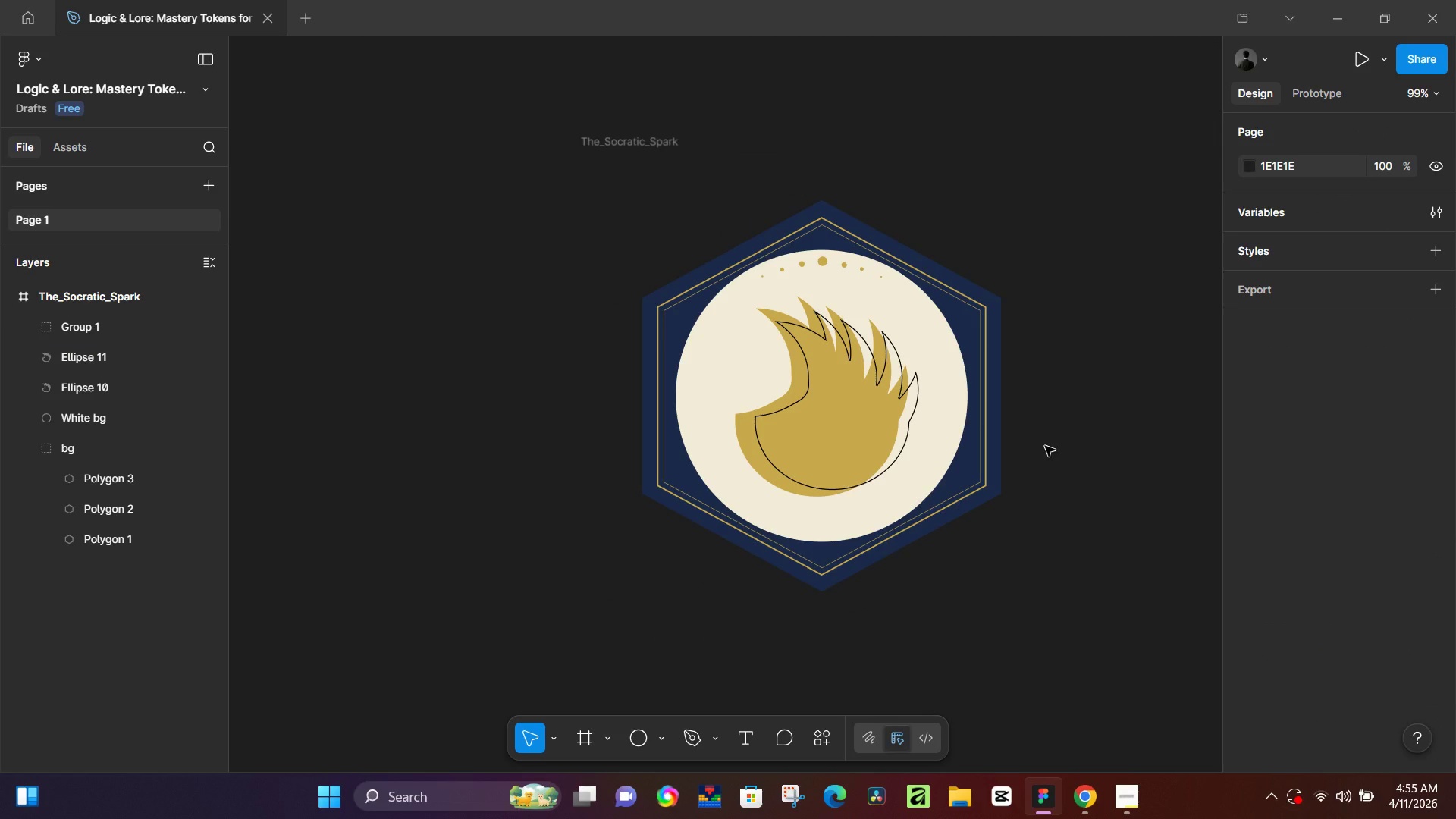 
wait(12.44)
 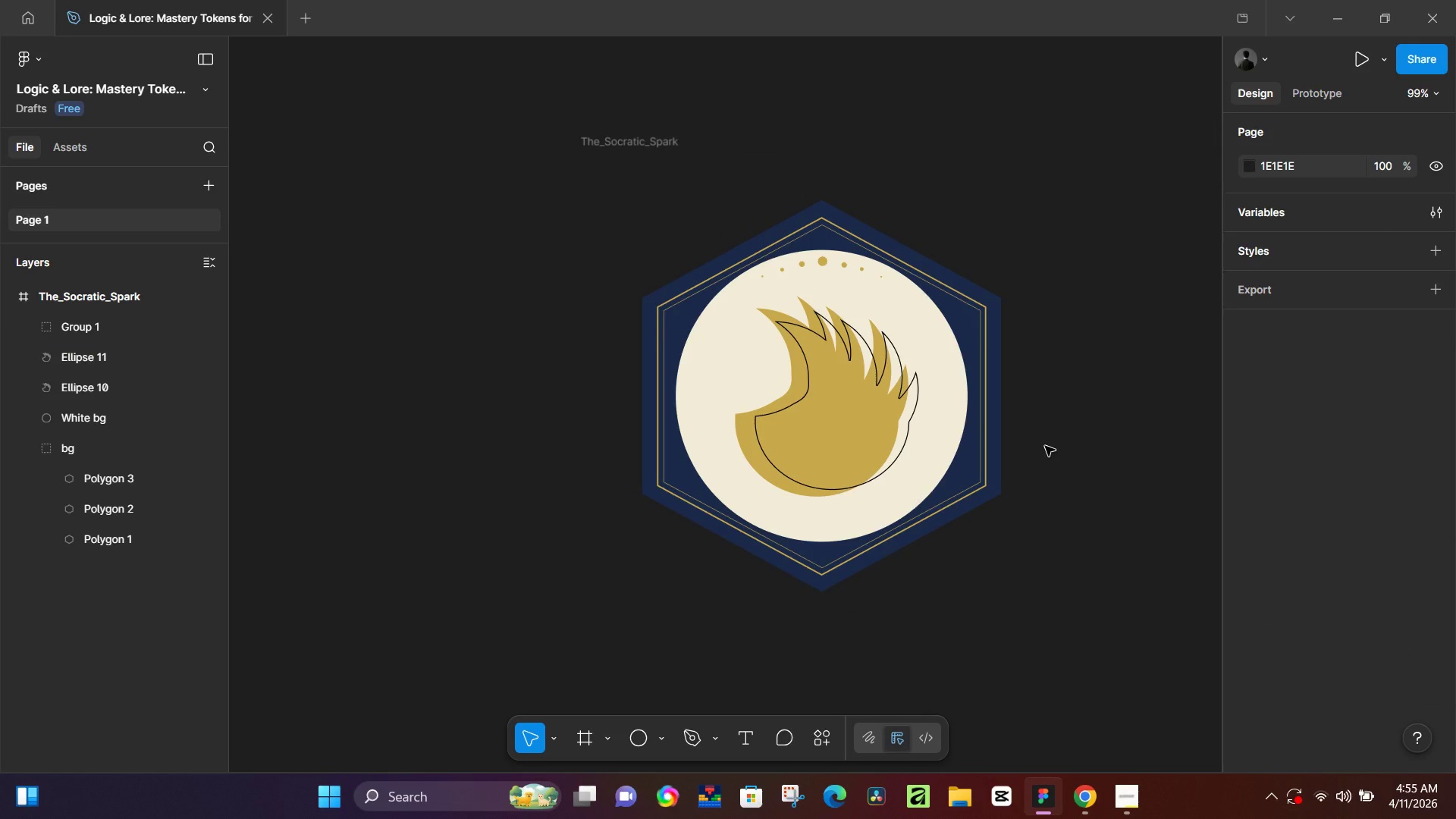 
left_click([908, 422])
 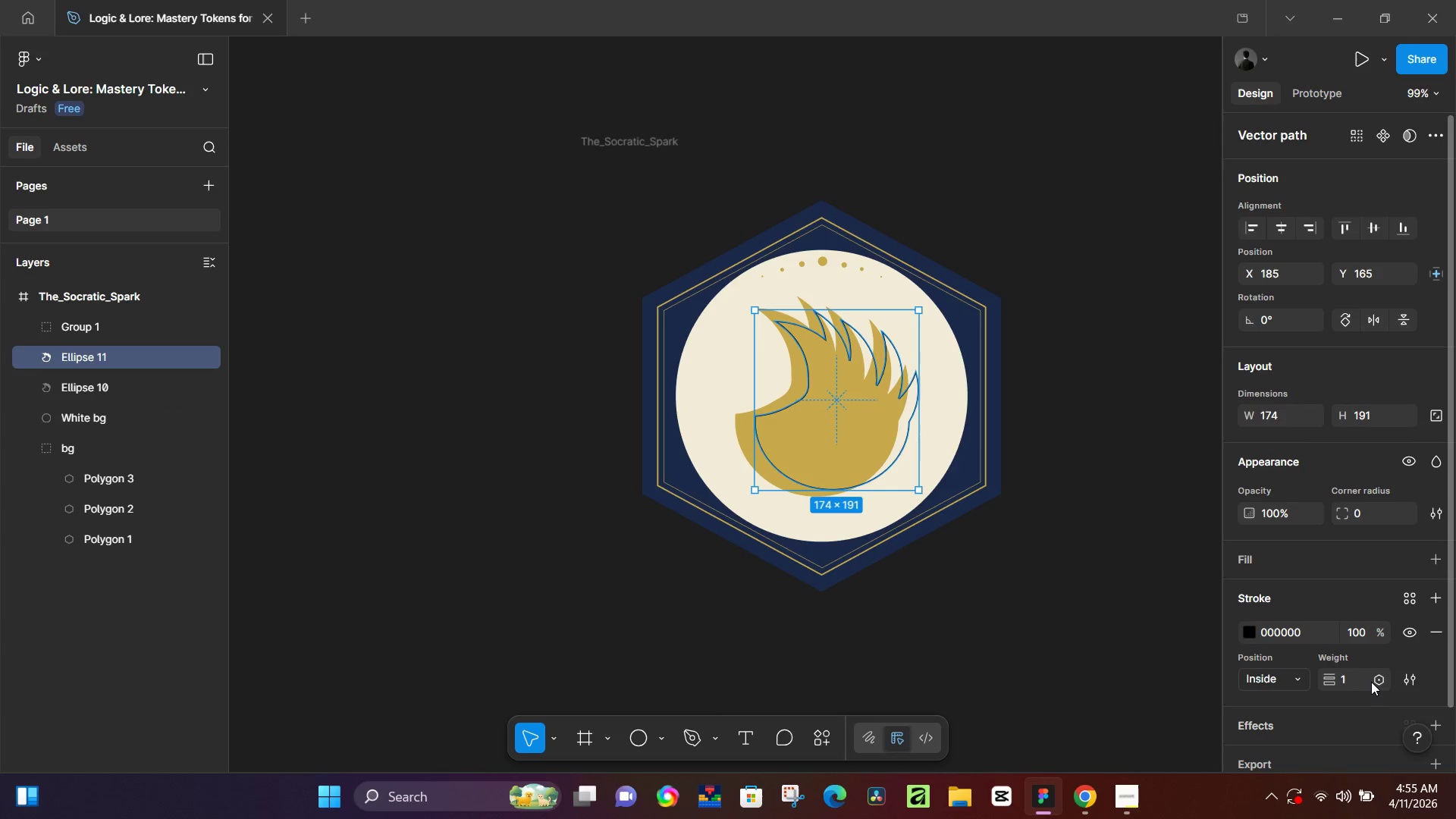 
left_click([1369, 682])
 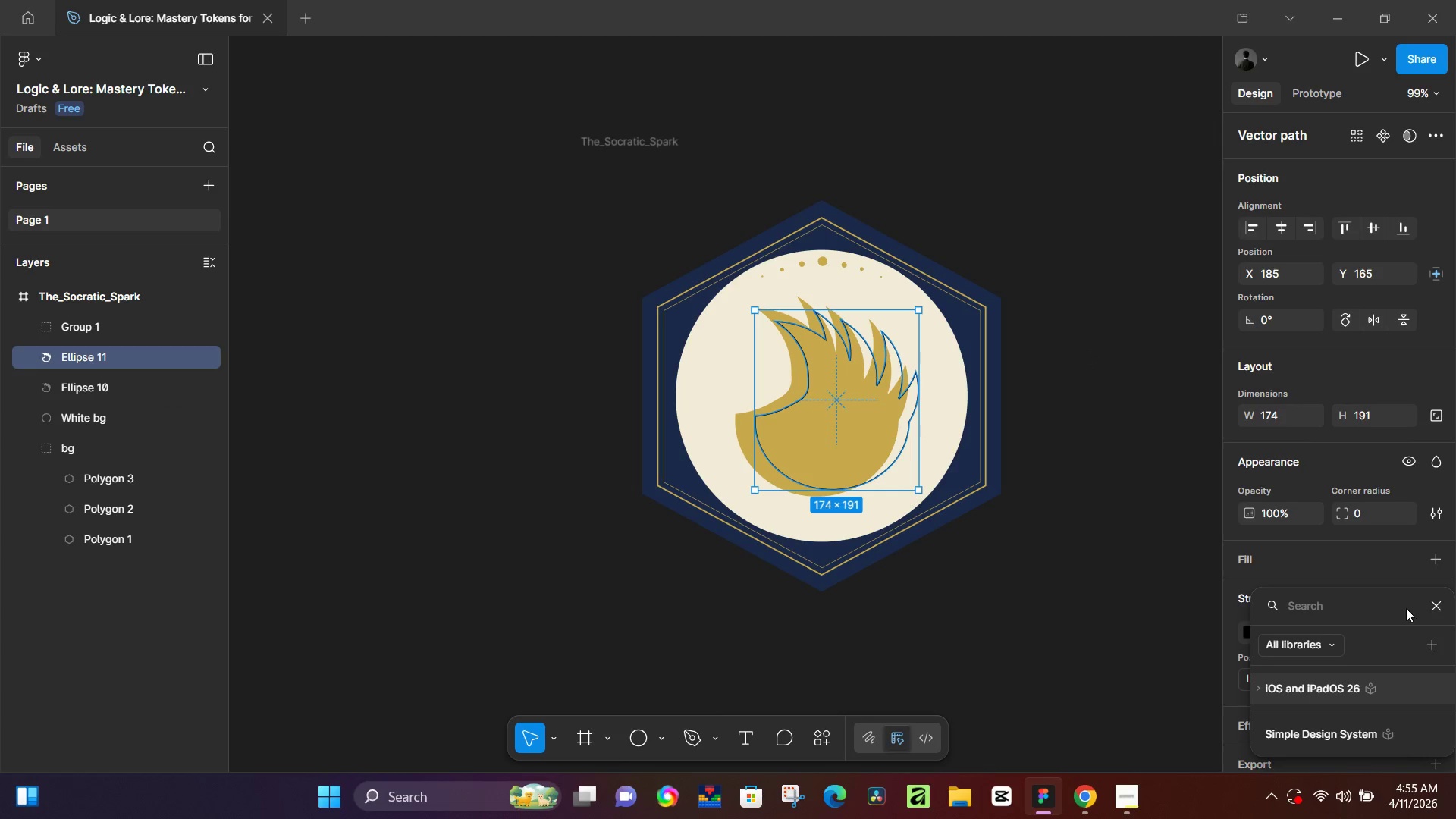 
left_click([1151, 621])
 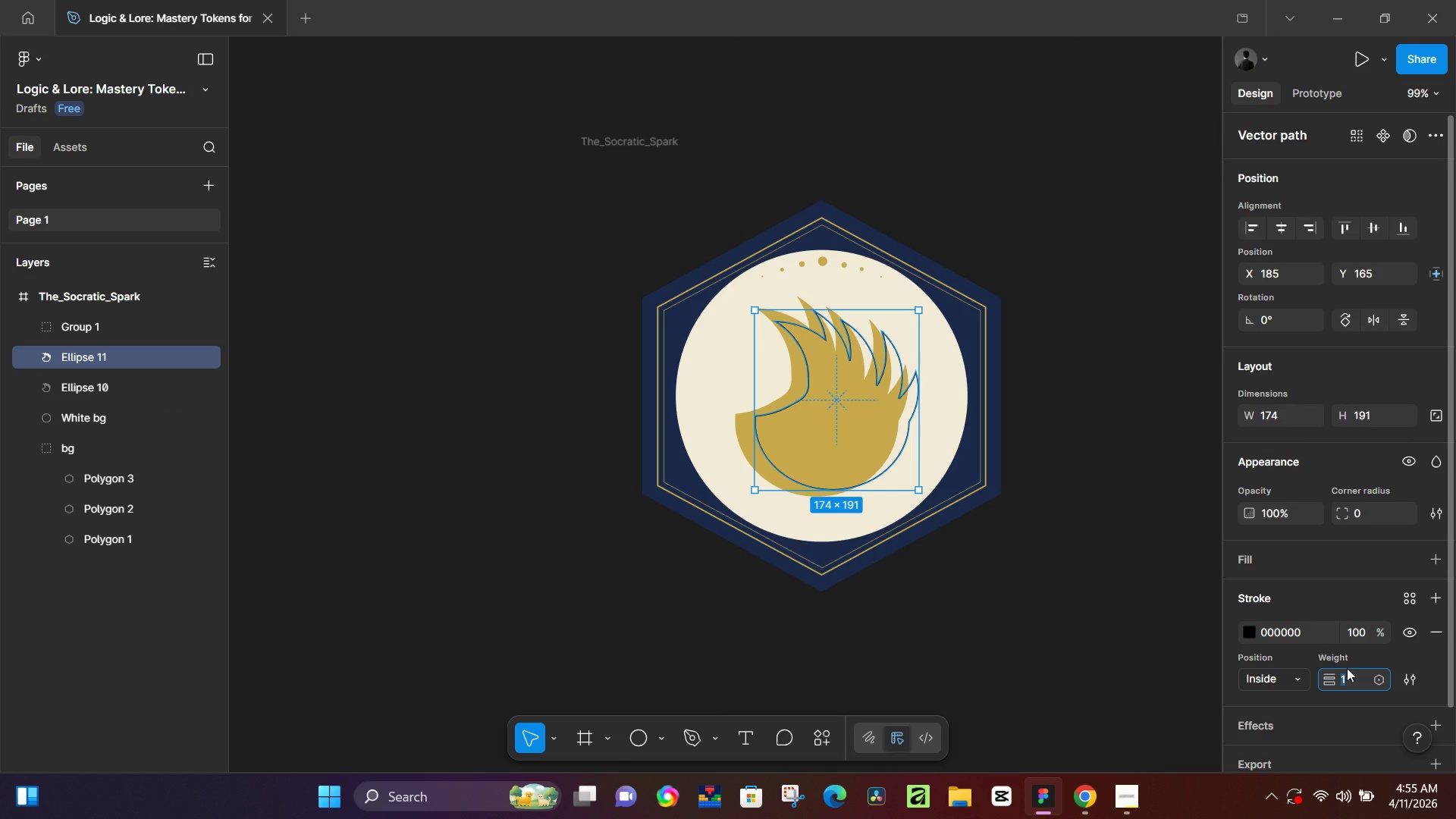 
key(Numpad0)
 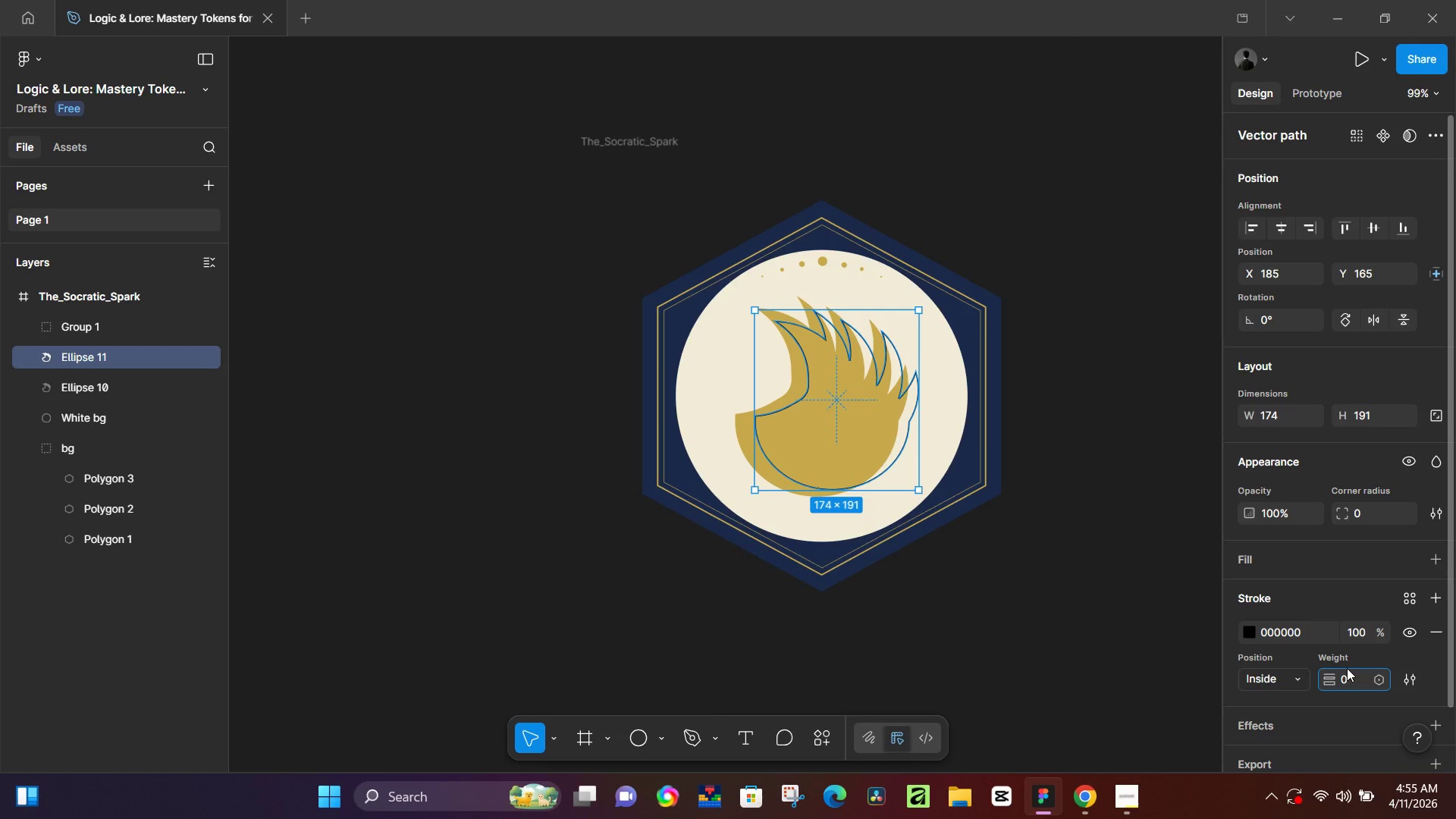 
key(NumpadDecimal)
 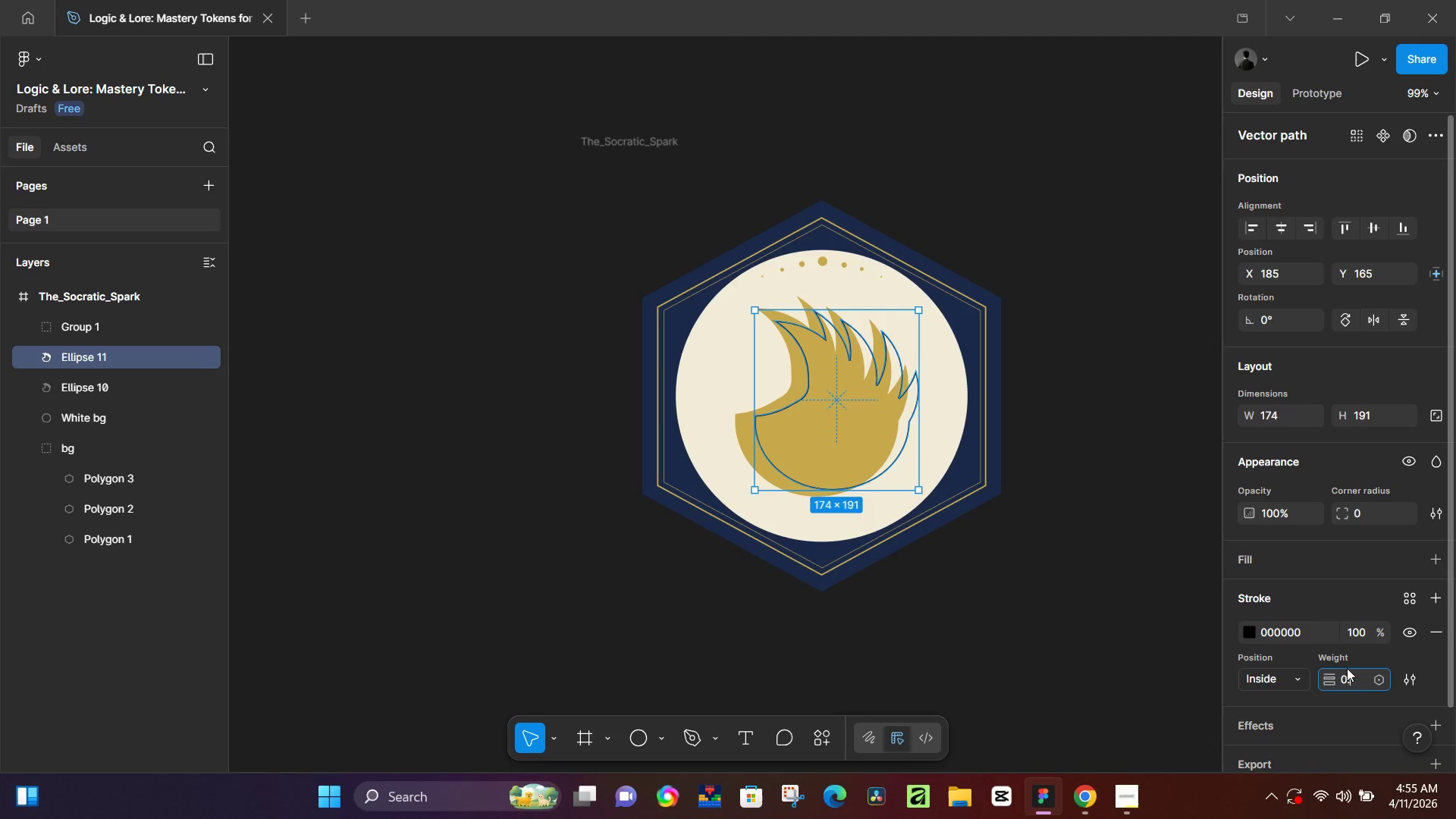 
key(Numpad3)
 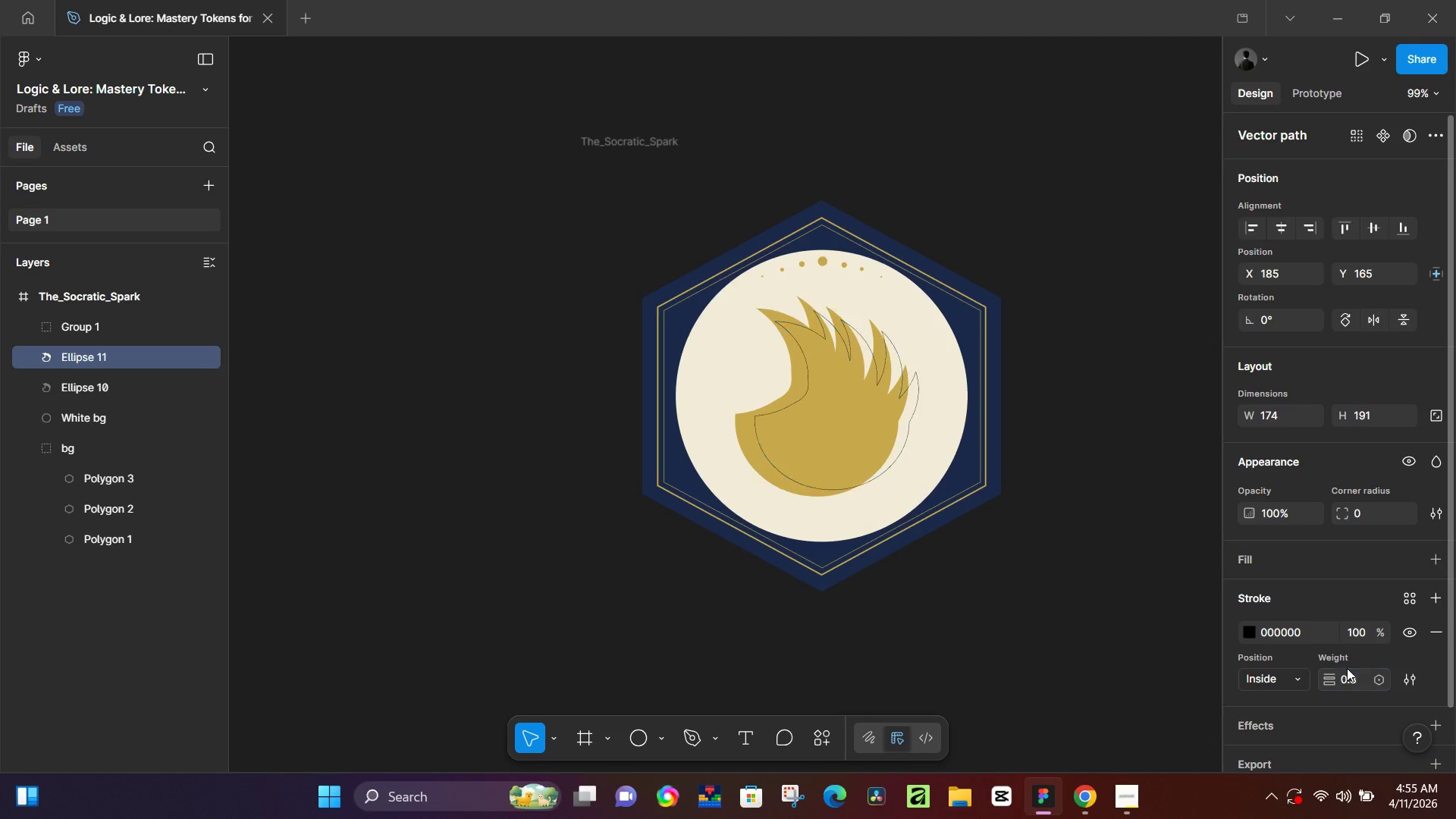 
key(NumpadEnter)
 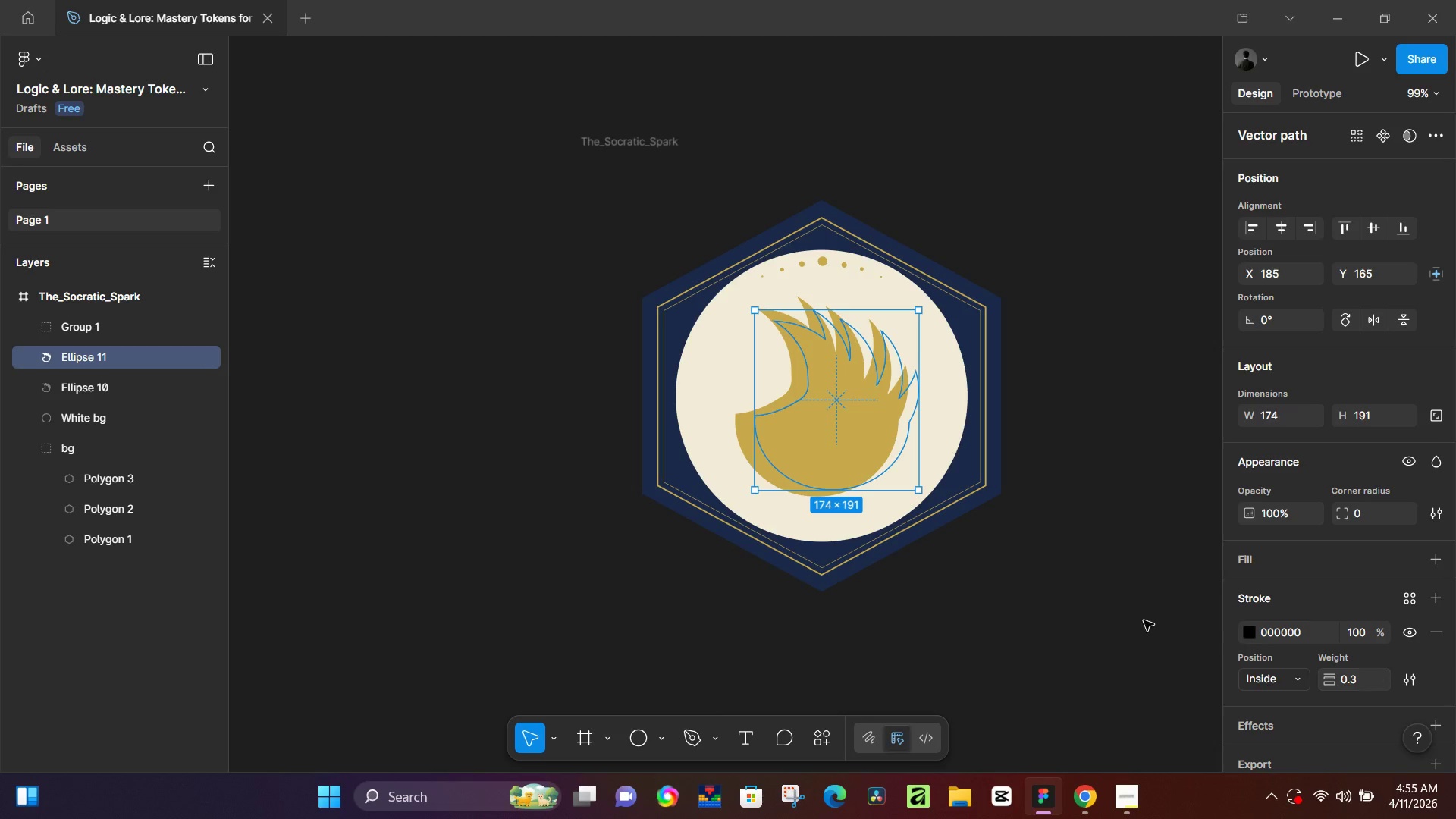 
left_click([1094, 622])
 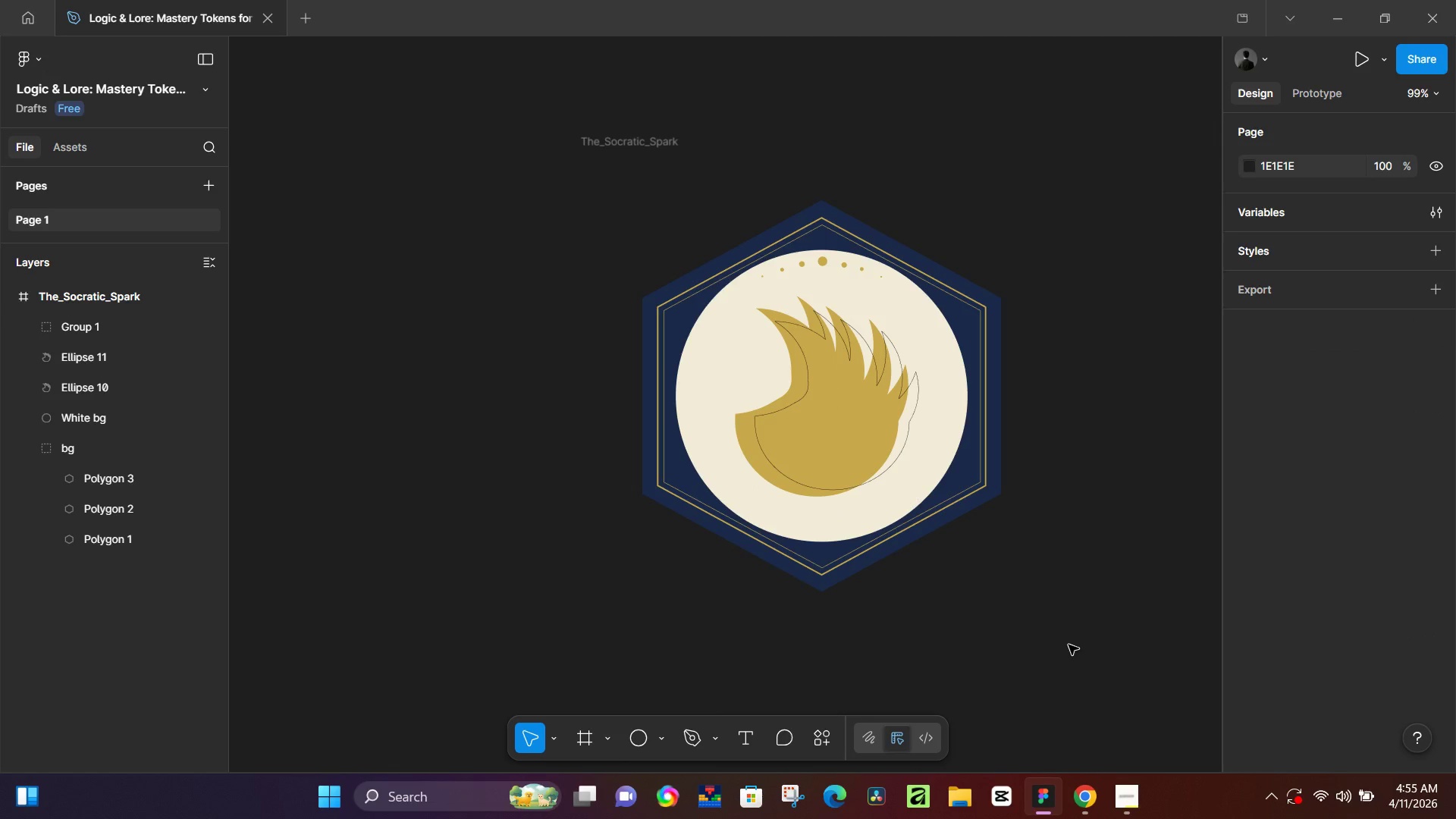 
wait(8.14)
 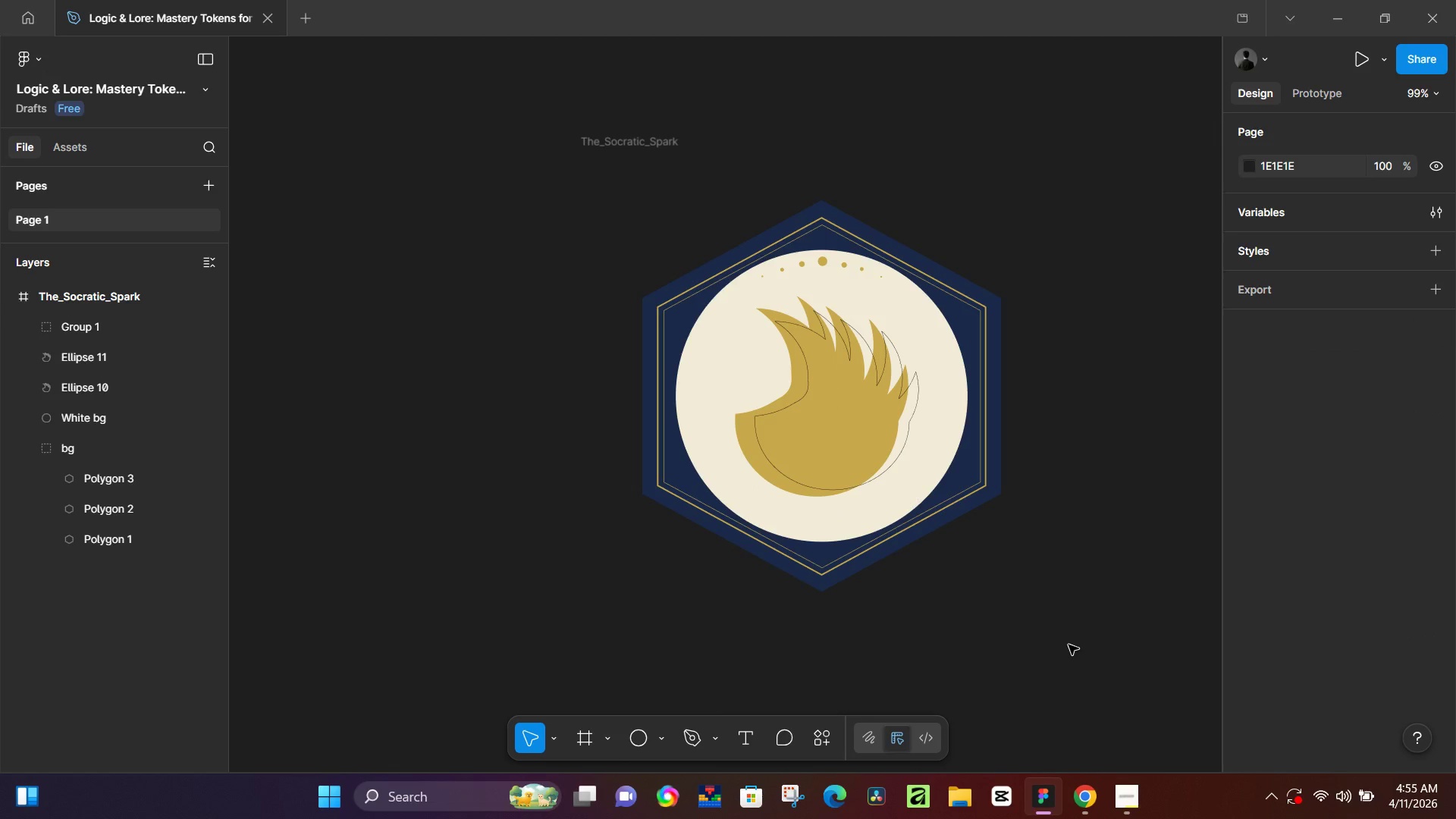 
left_click([1097, 802])
 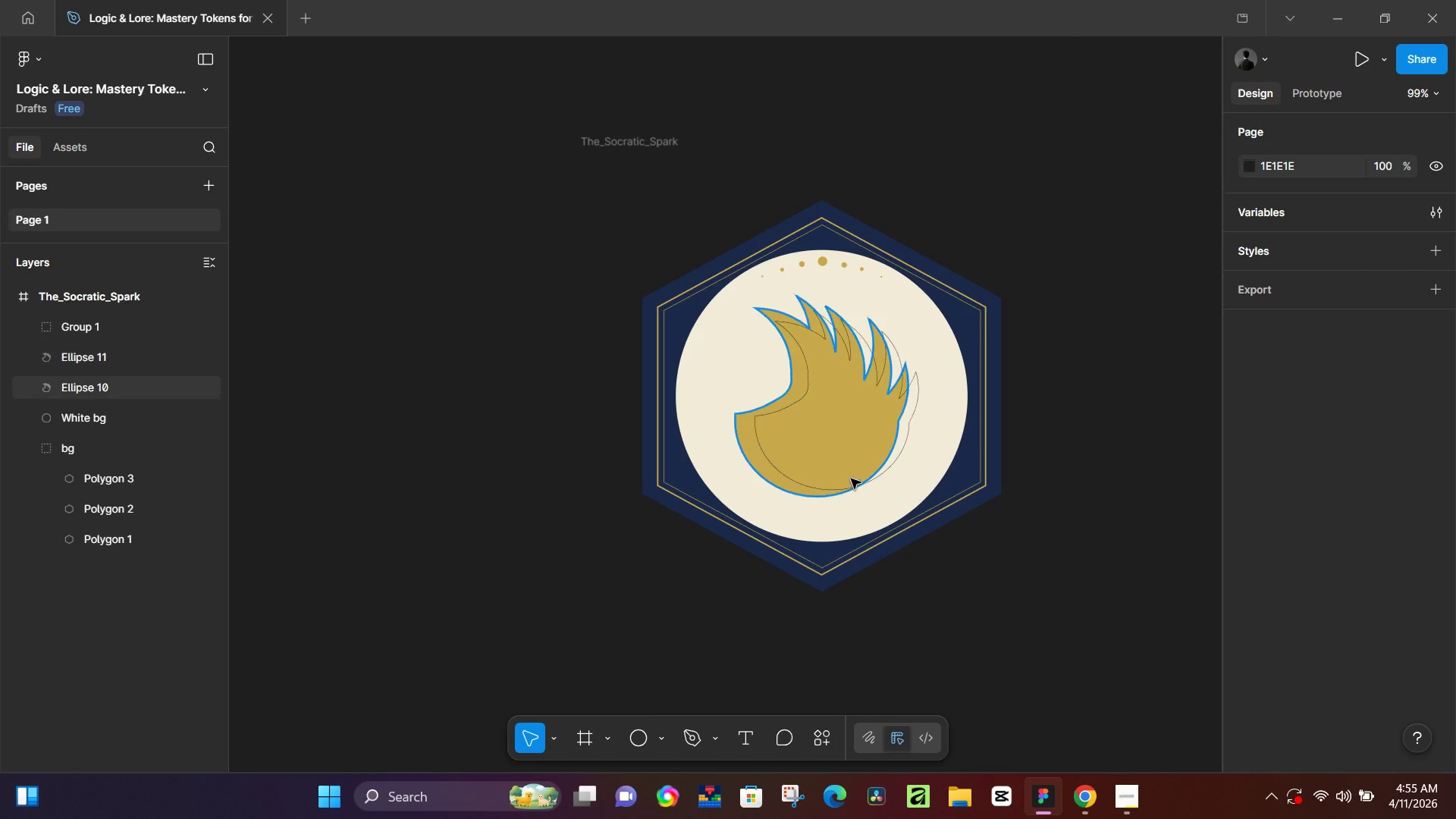 
left_click([1034, 647])
 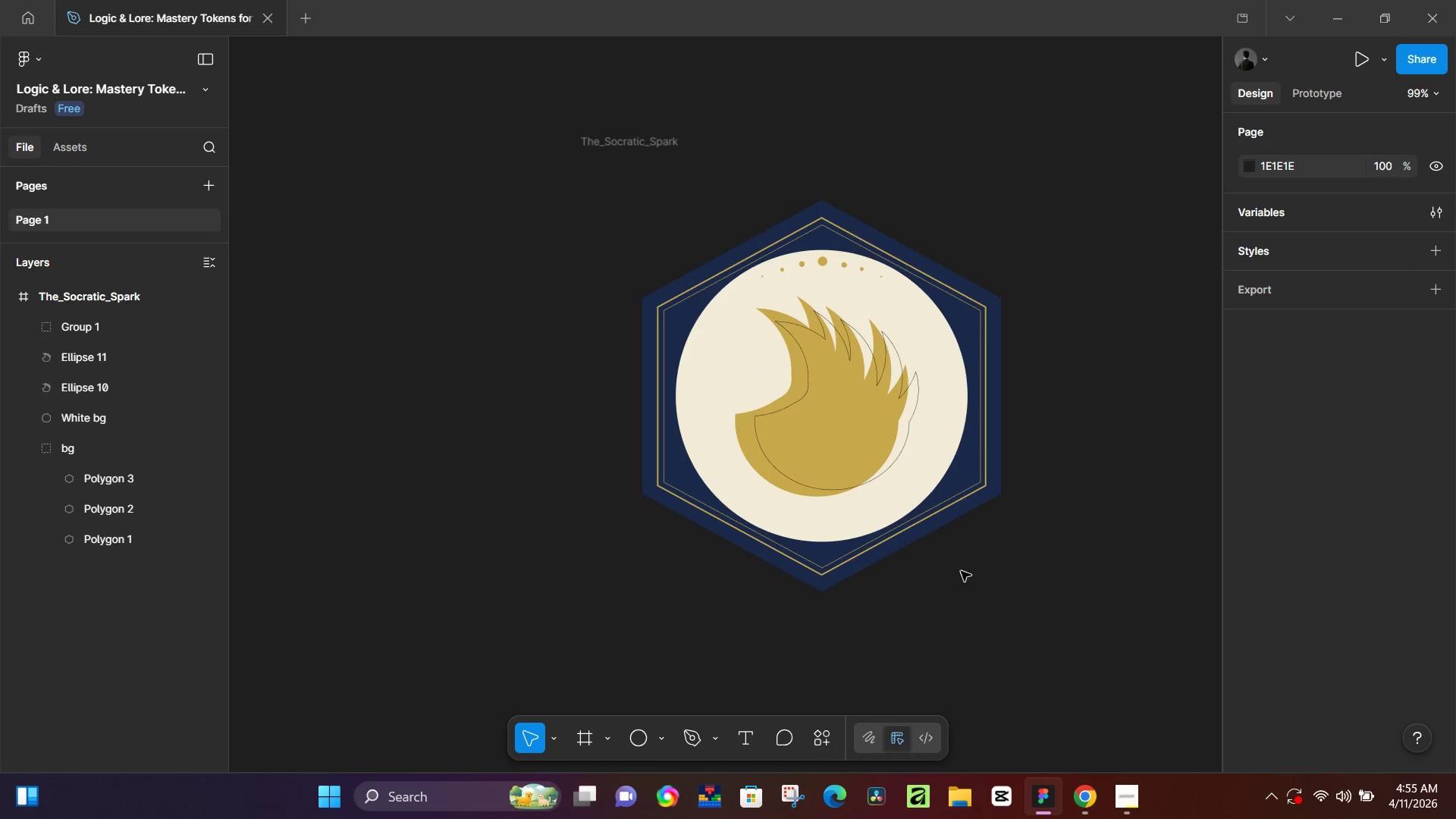 
hold_key(key=ControlLeft, duration=0.36)
scroll: coordinate [946, 554], scroll_direction: down, amount: 4.0
 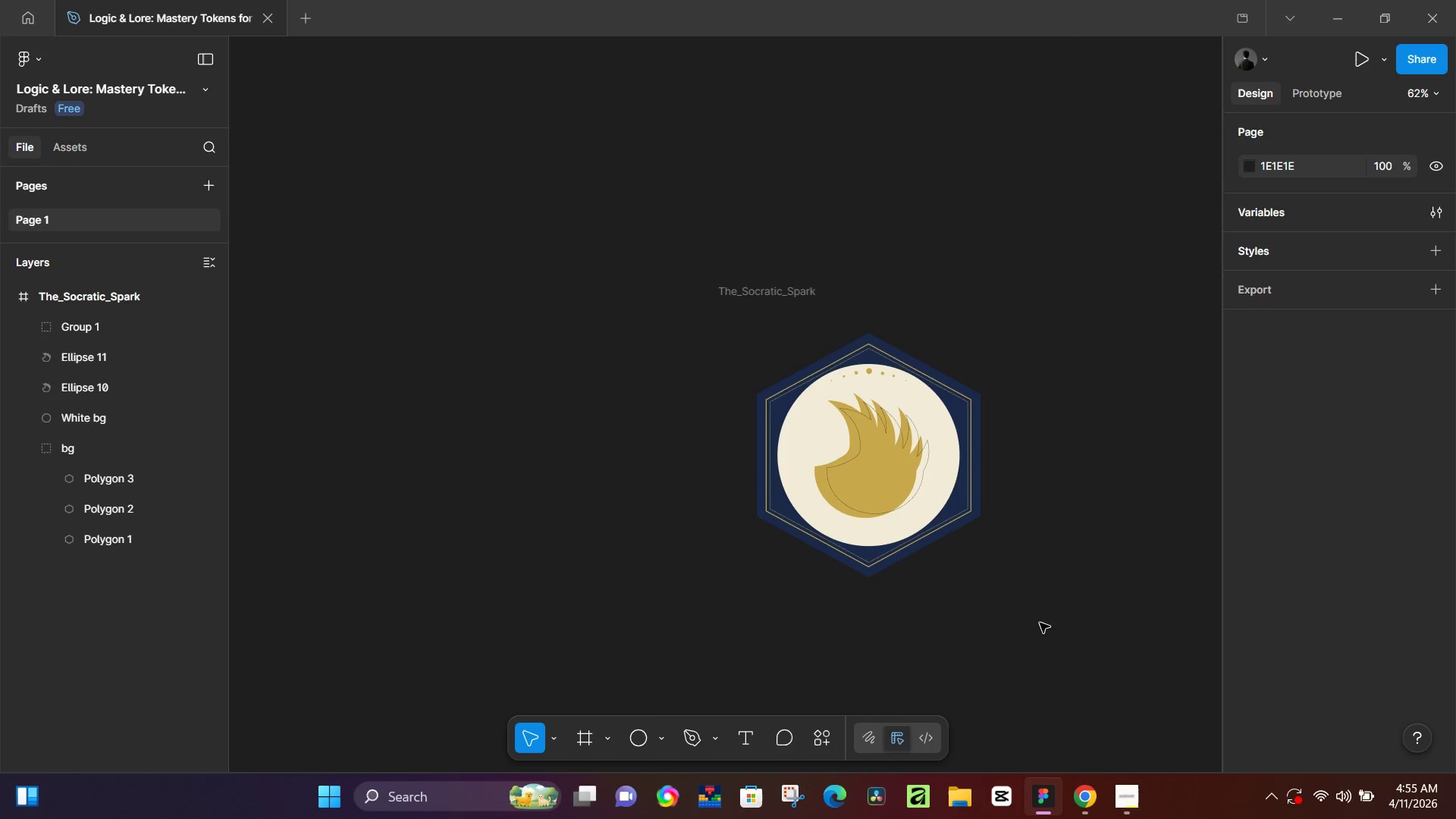 
hold_key(key=Space, duration=0.58)
 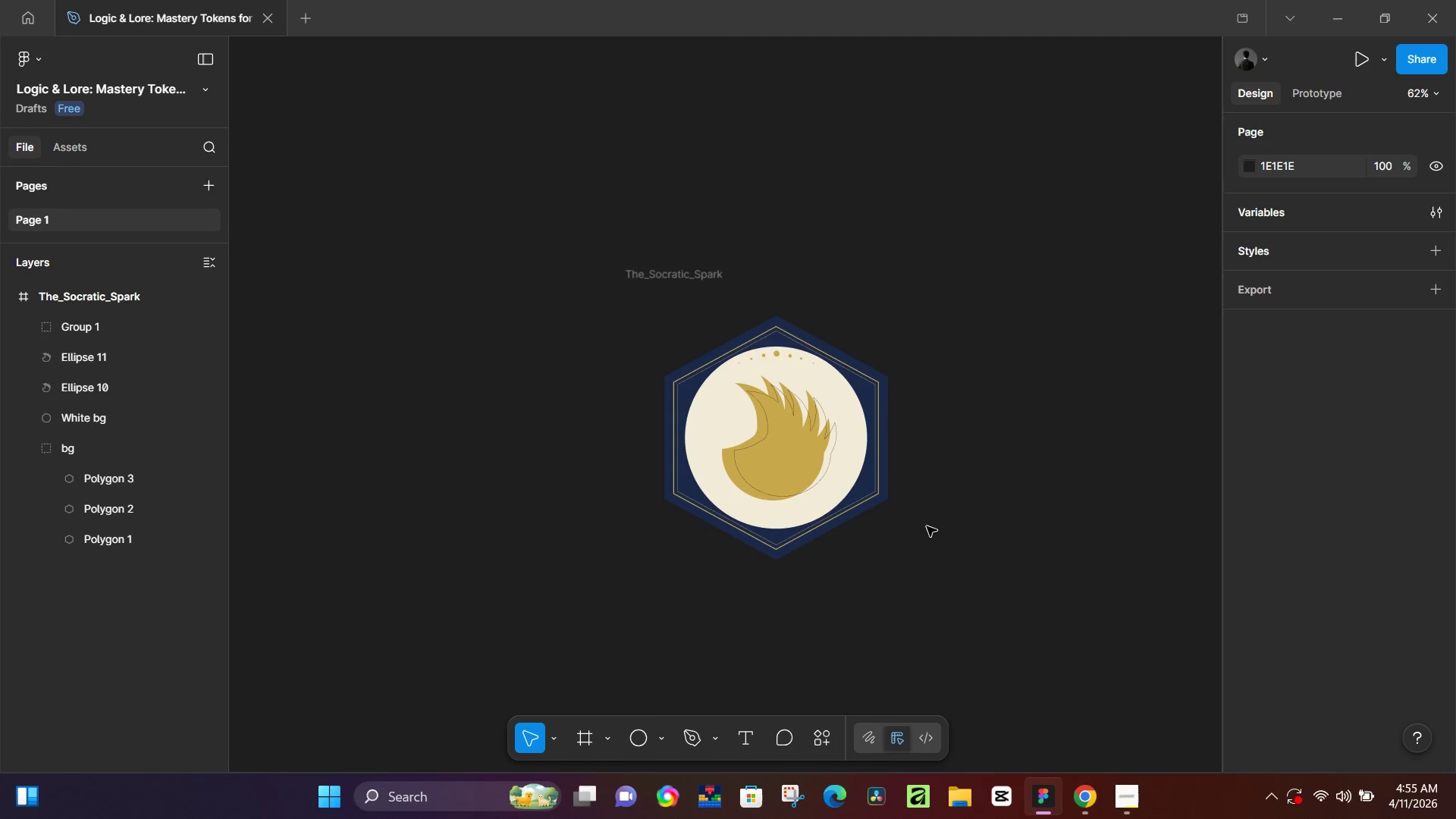 
left_click_drag(start_coordinate=[1042, 623], to_coordinate=[949, 606])
 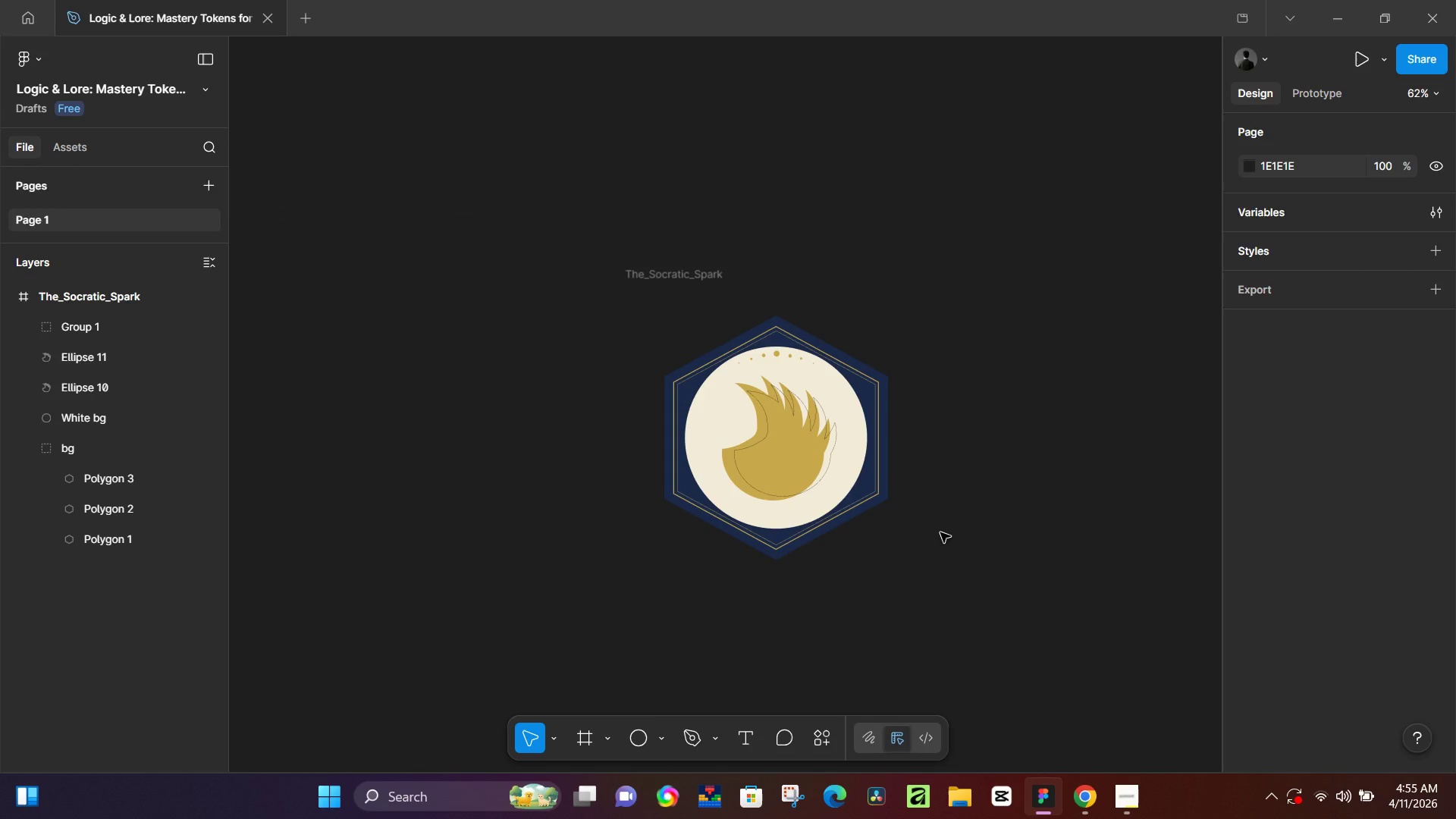 
hold_key(key=ControlLeft, duration=1.5)
scroll: coordinate [800, 533], scroll_direction: up, amount: 10.0
 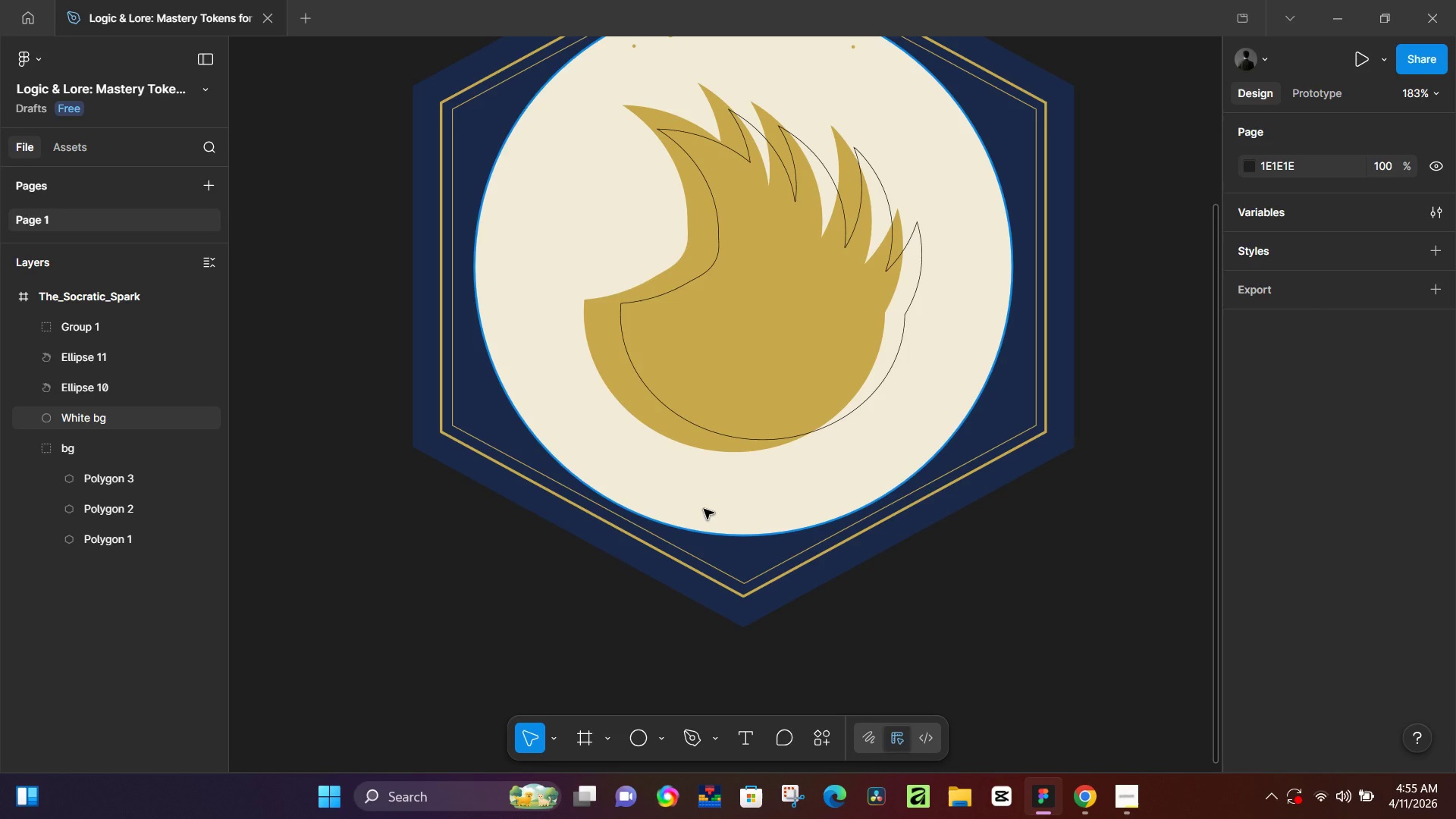 
hold_key(key=ControlLeft, duration=0.36)
scroll: coordinate [704, 509], scroll_direction: down, amount: 3.0
 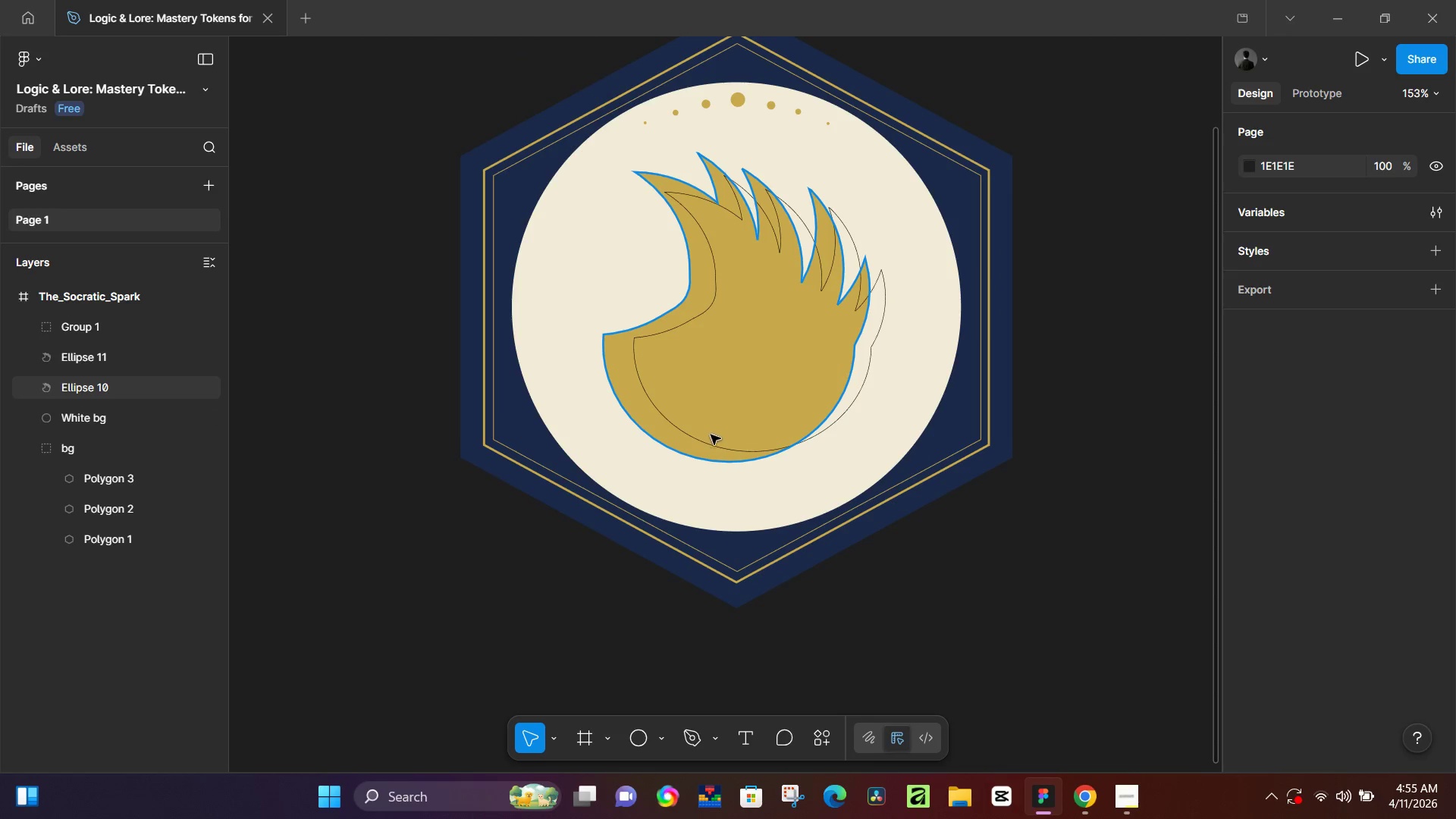 
left_click([710, 444])
 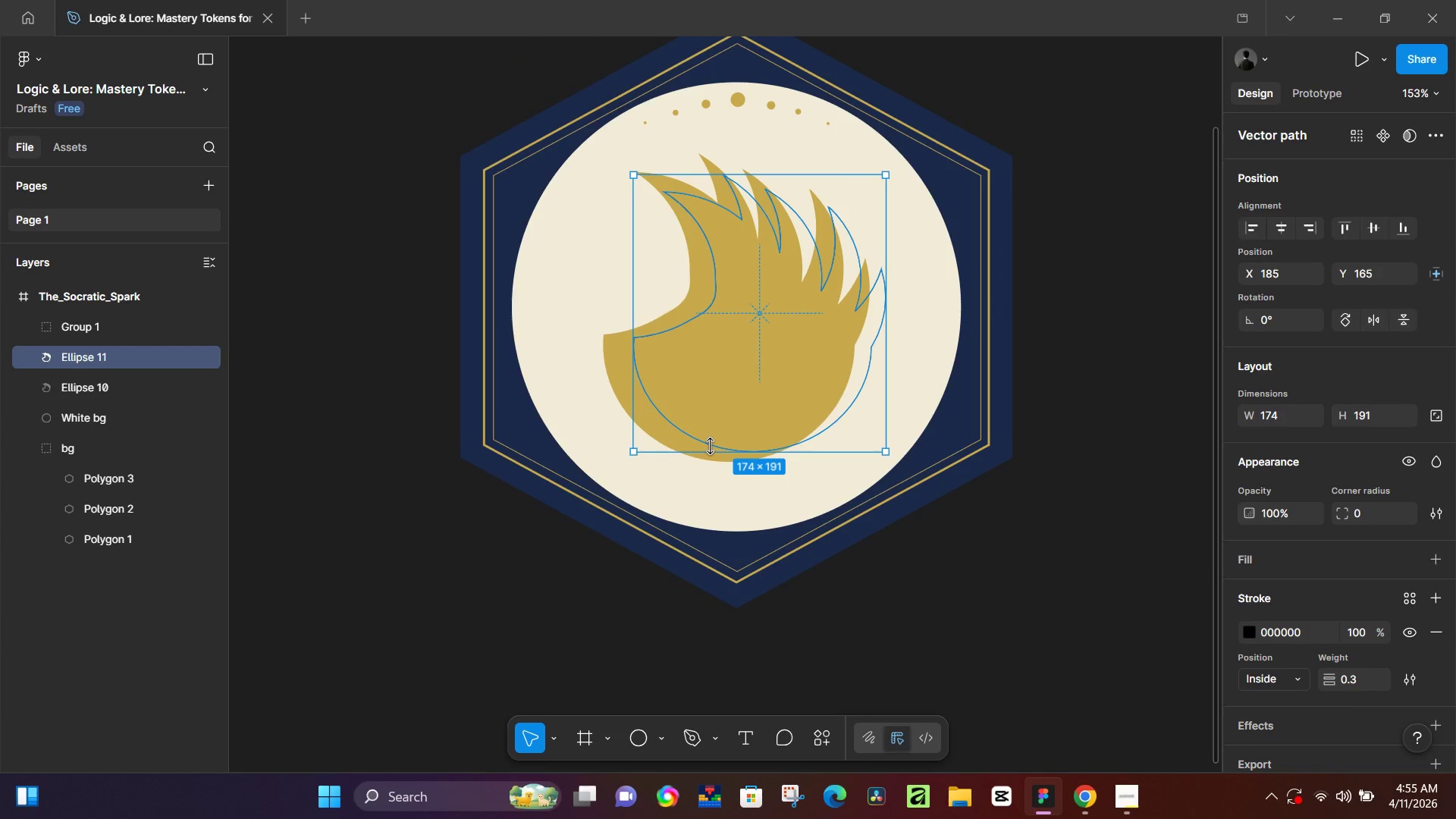 
key(Backslash)
 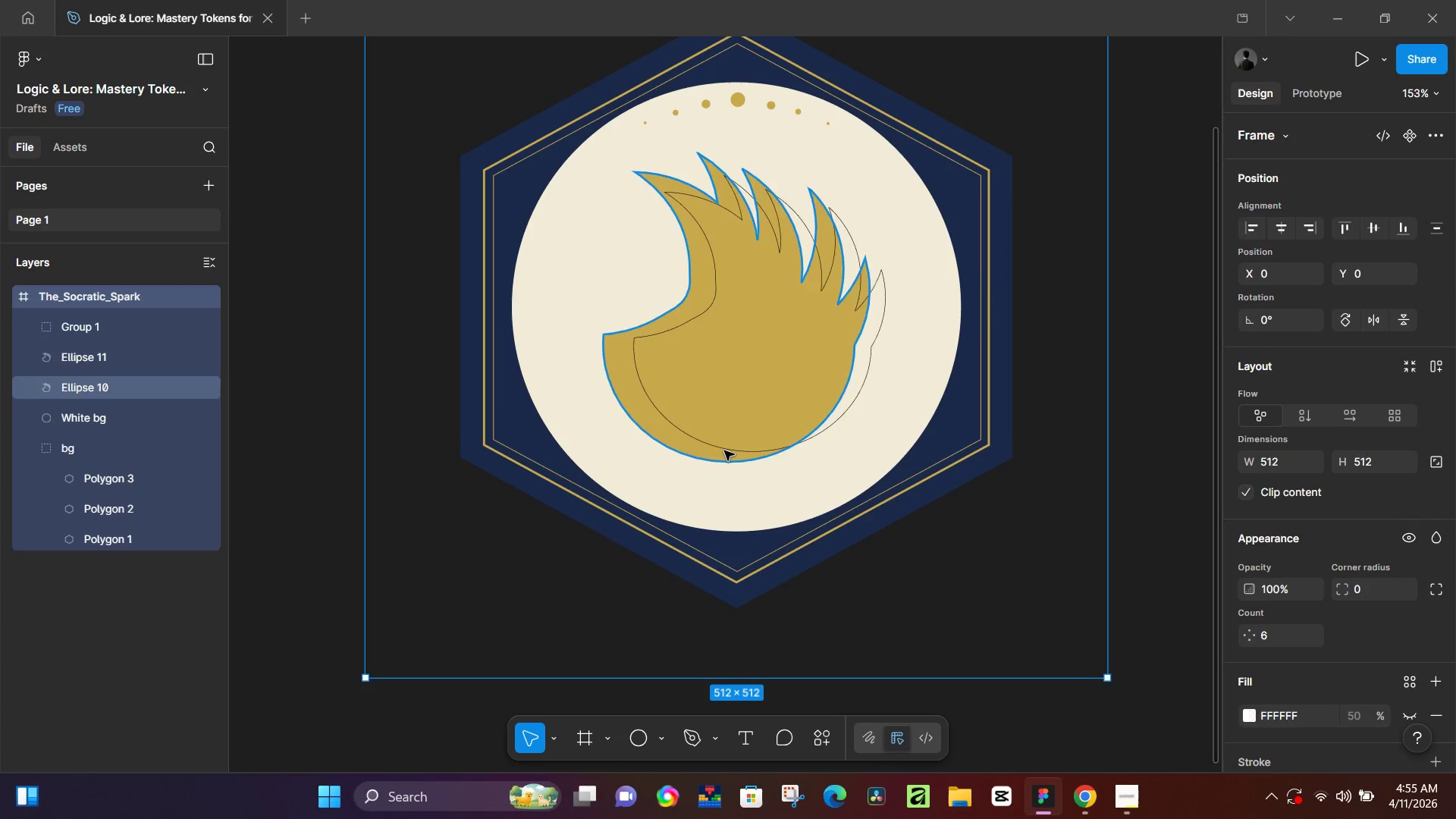 
left_click([724, 450])
 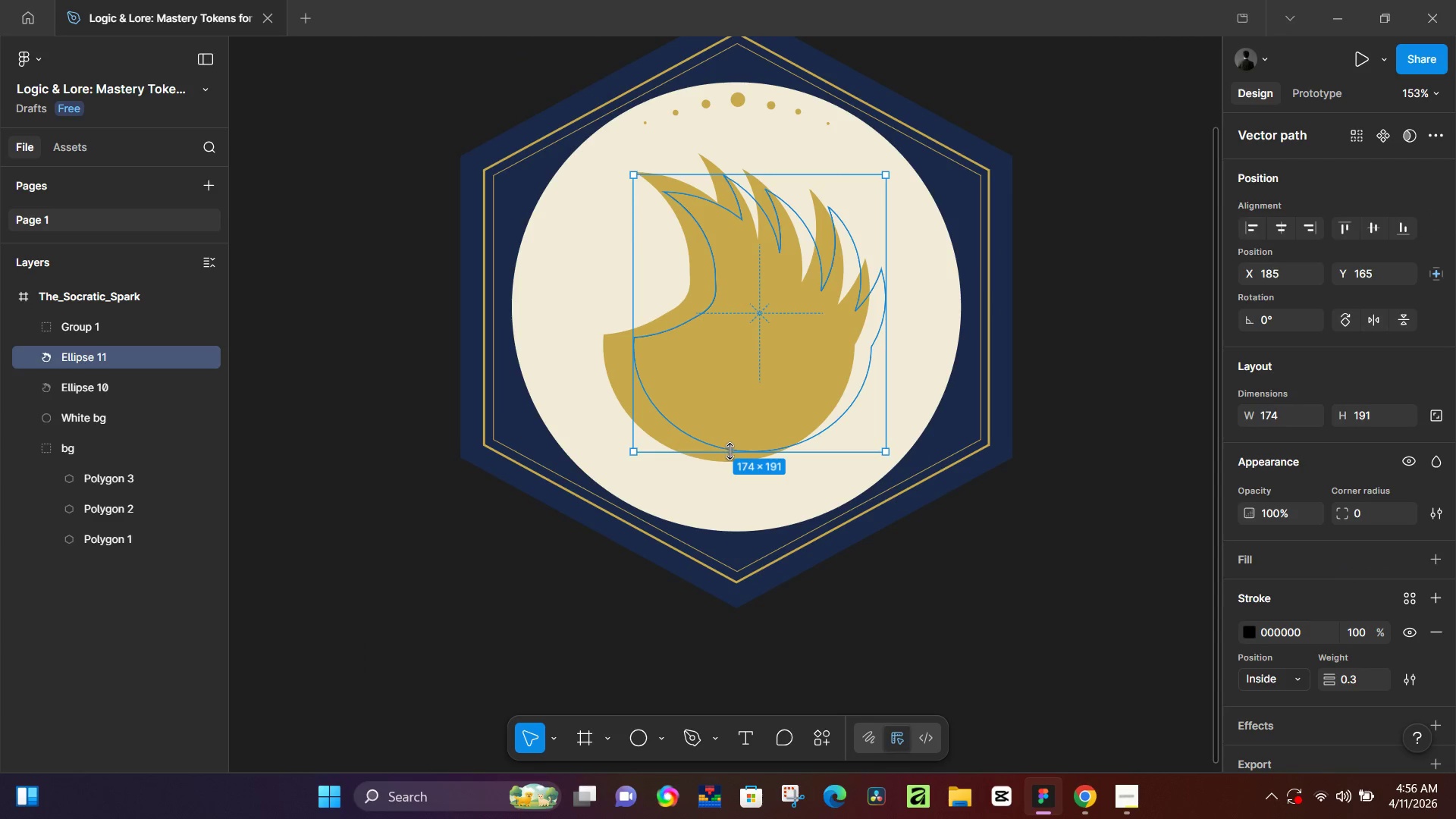 
key(Backspace)
 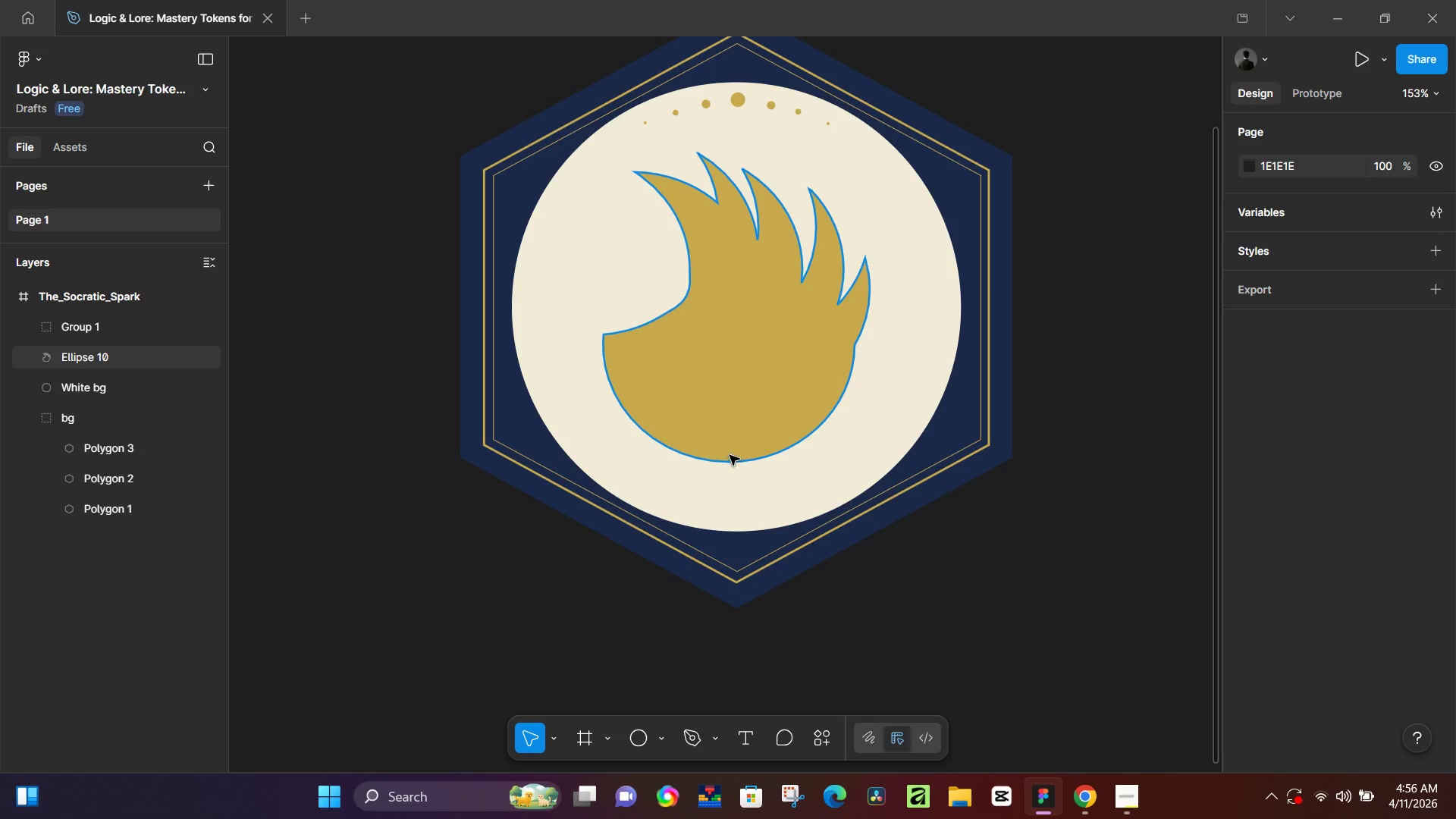 
left_click([730, 455])
 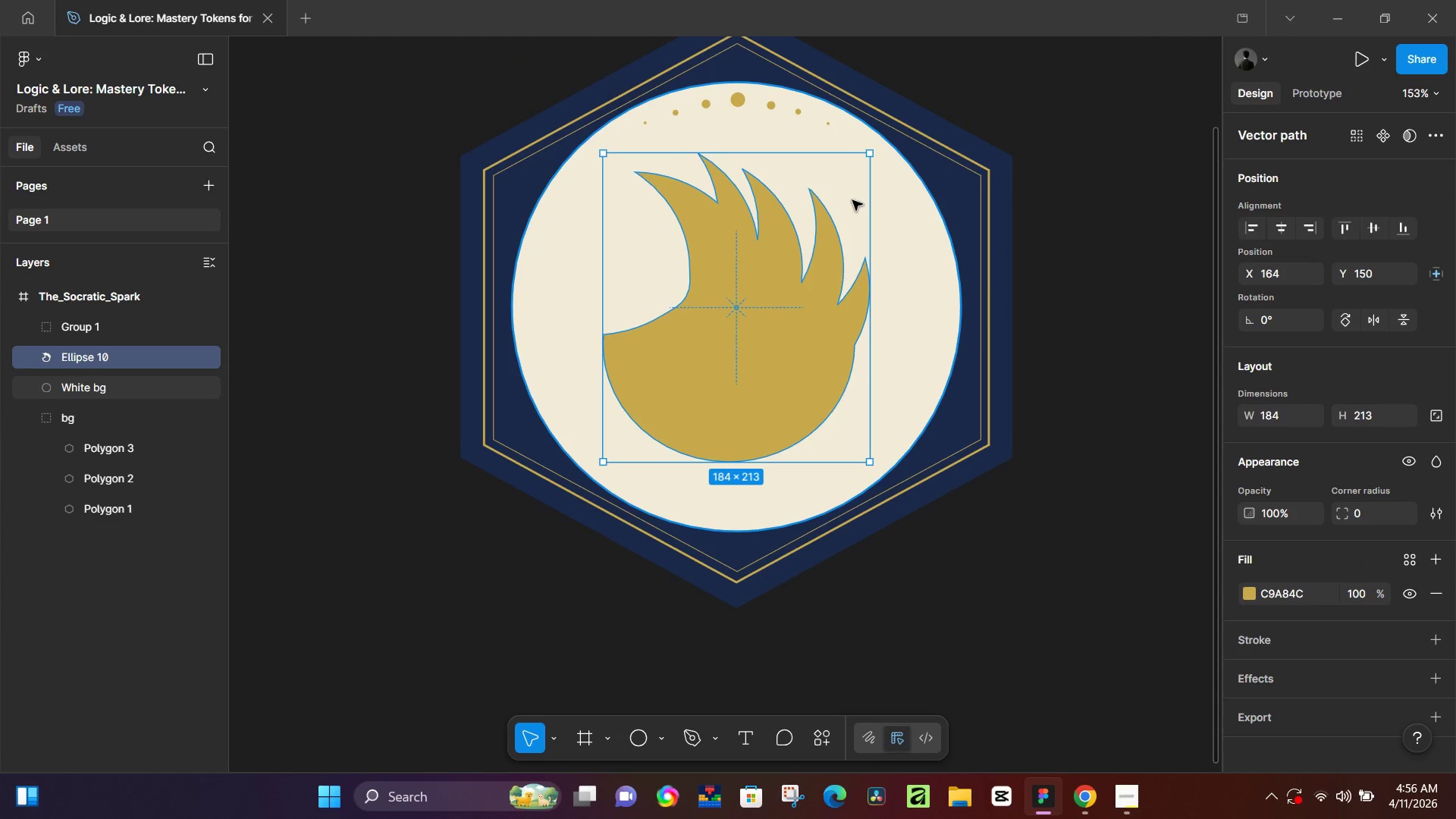 
left_click_drag(start_coordinate=[867, 200], to_coordinate=[913, 209])
 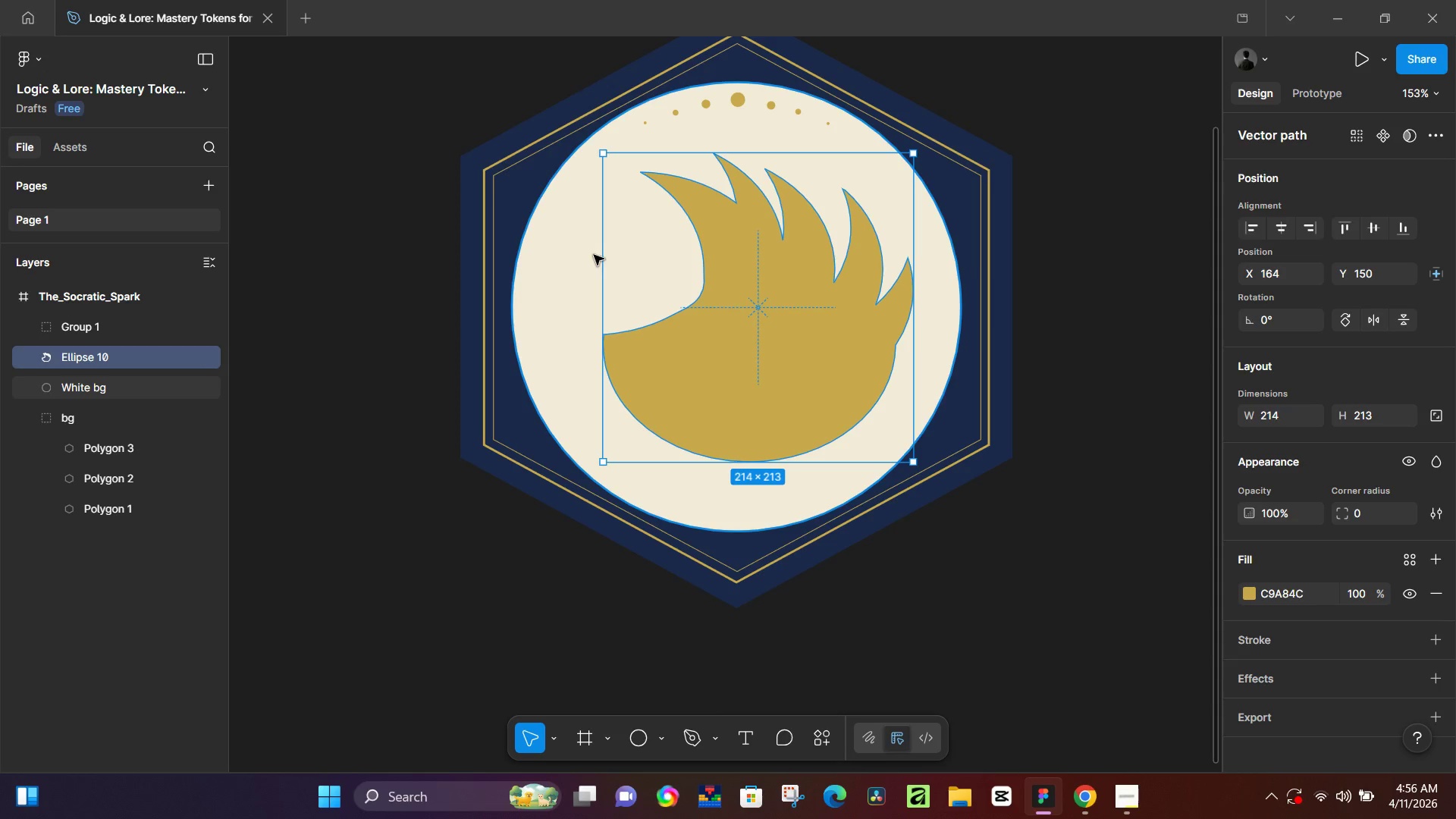 
left_click_drag(start_coordinate=[598, 256], to_coordinate=[568, 267])
 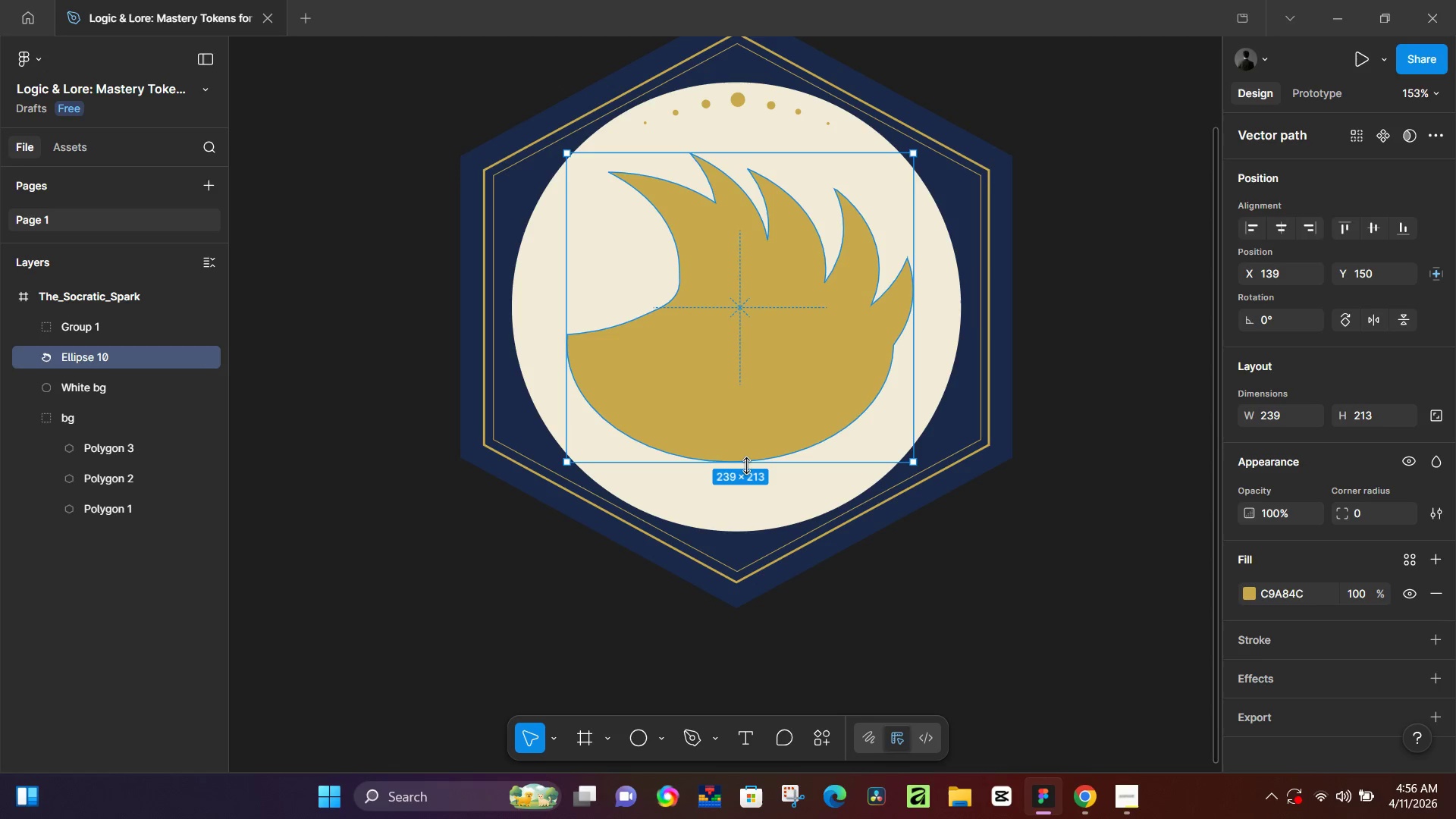 
left_click_drag(start_coordinate=[746, 460], to_coordinate=[746, 504])
 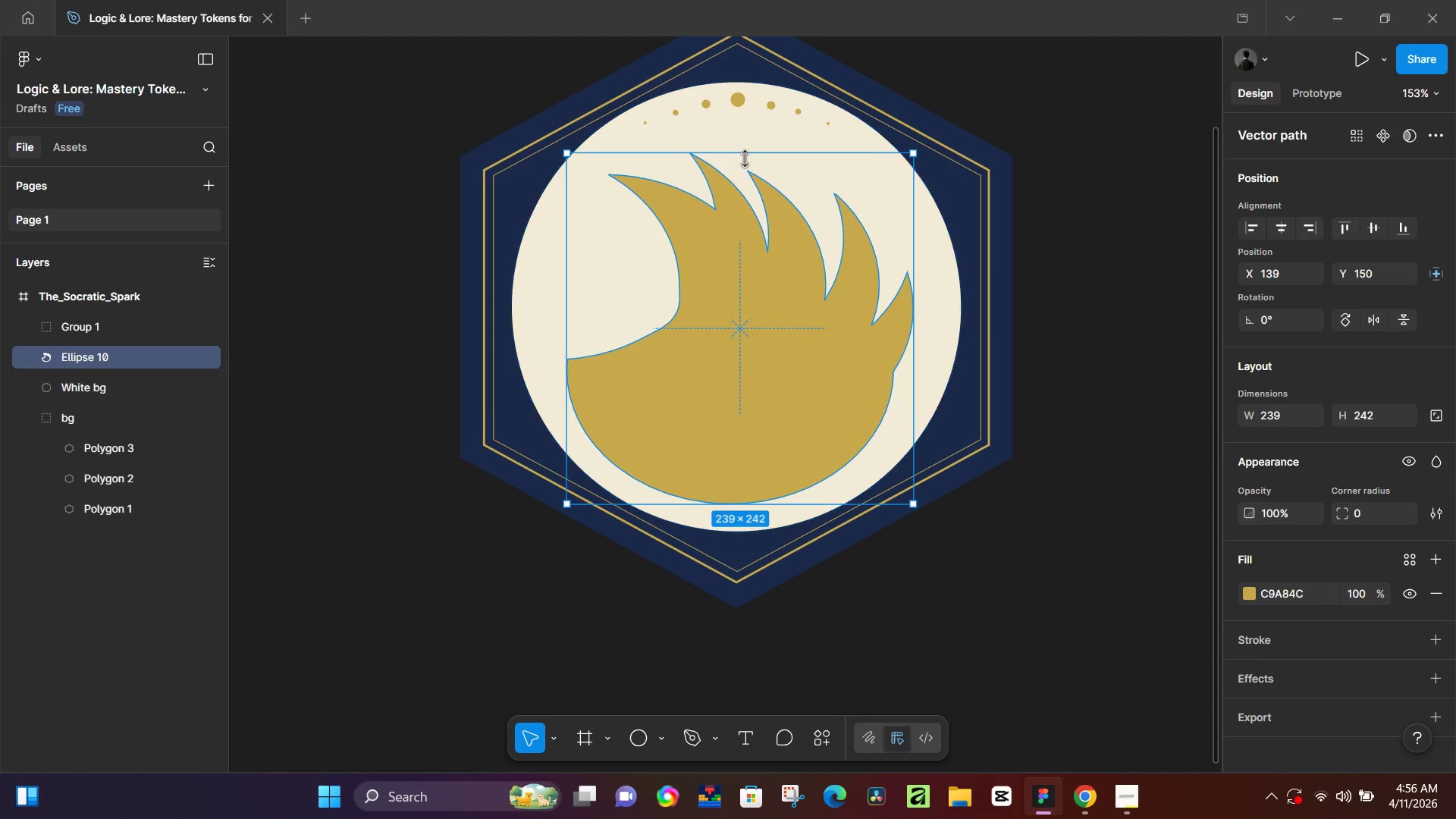 
left_click_drag(start_coordinate=[745, 158], to_coordinate=[751, 134])
 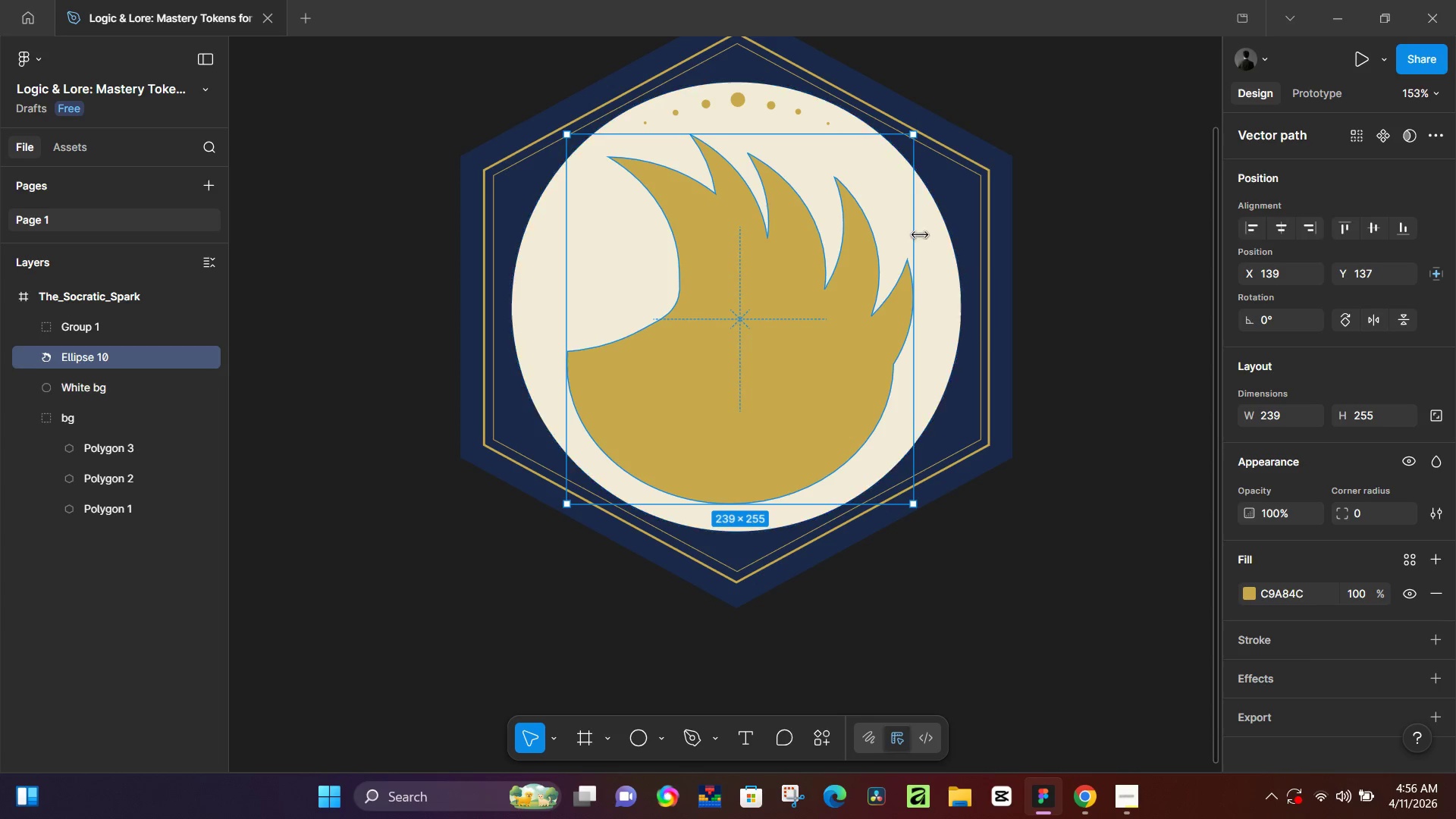 
left_click_drag(start_coordinate=[916, 236], to_coordinate=[935, 236])
 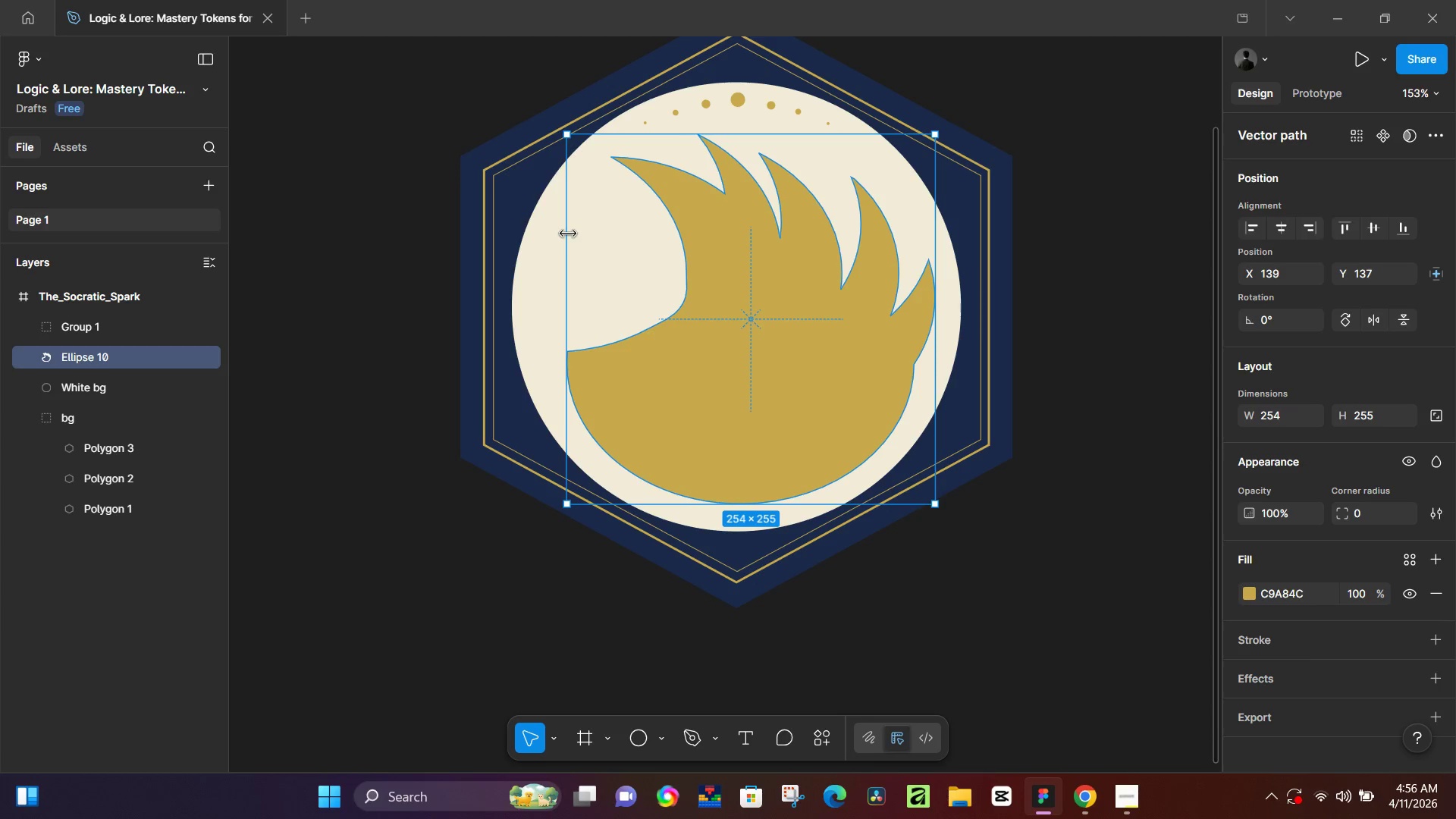 
left_click_drag(start_coordinate=[568, 233], to_coordinate=[544, 237])
 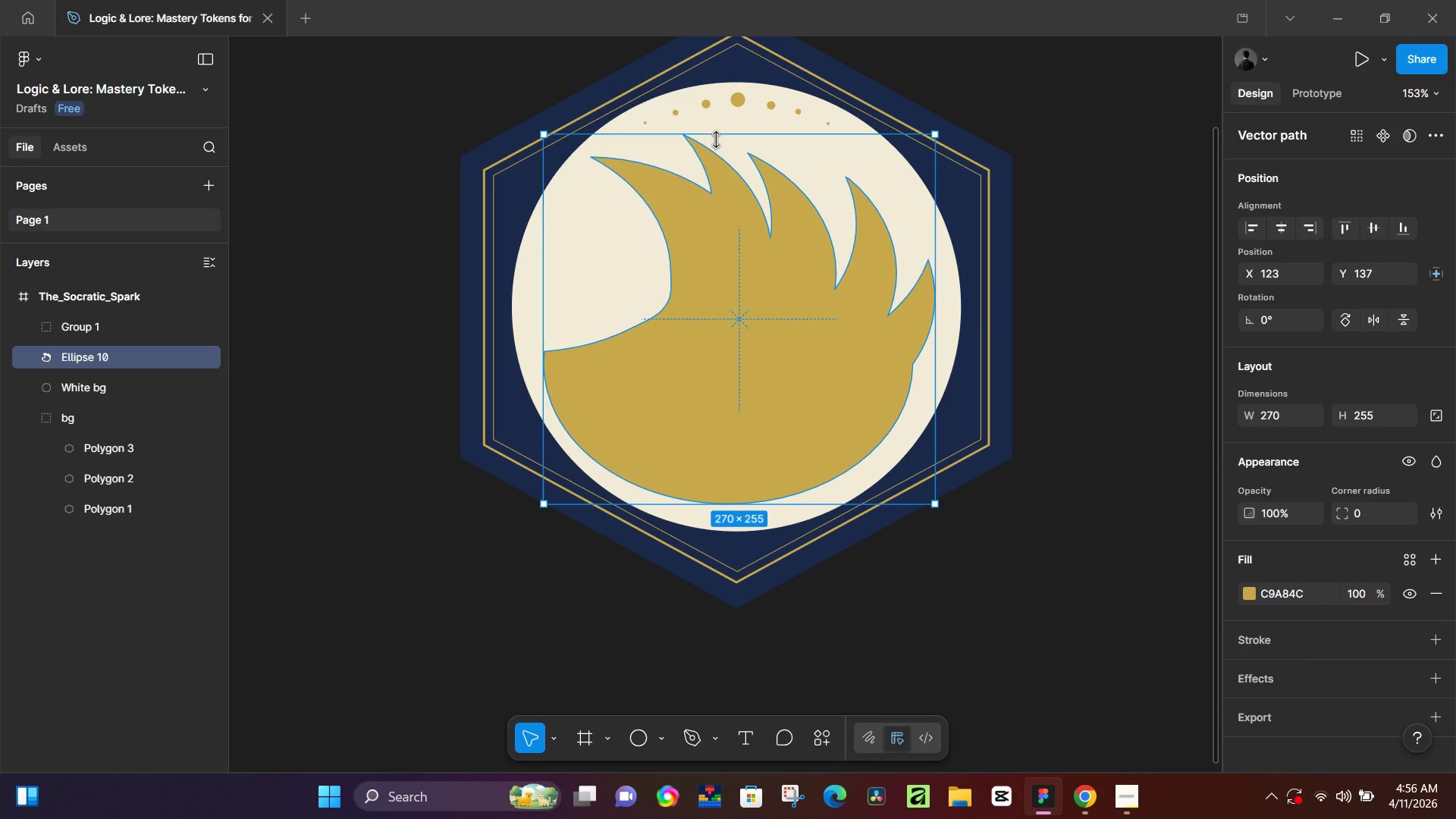 
left_click_drag(start_coordinate=[721, 136], to_coordinate=[727, 124])
 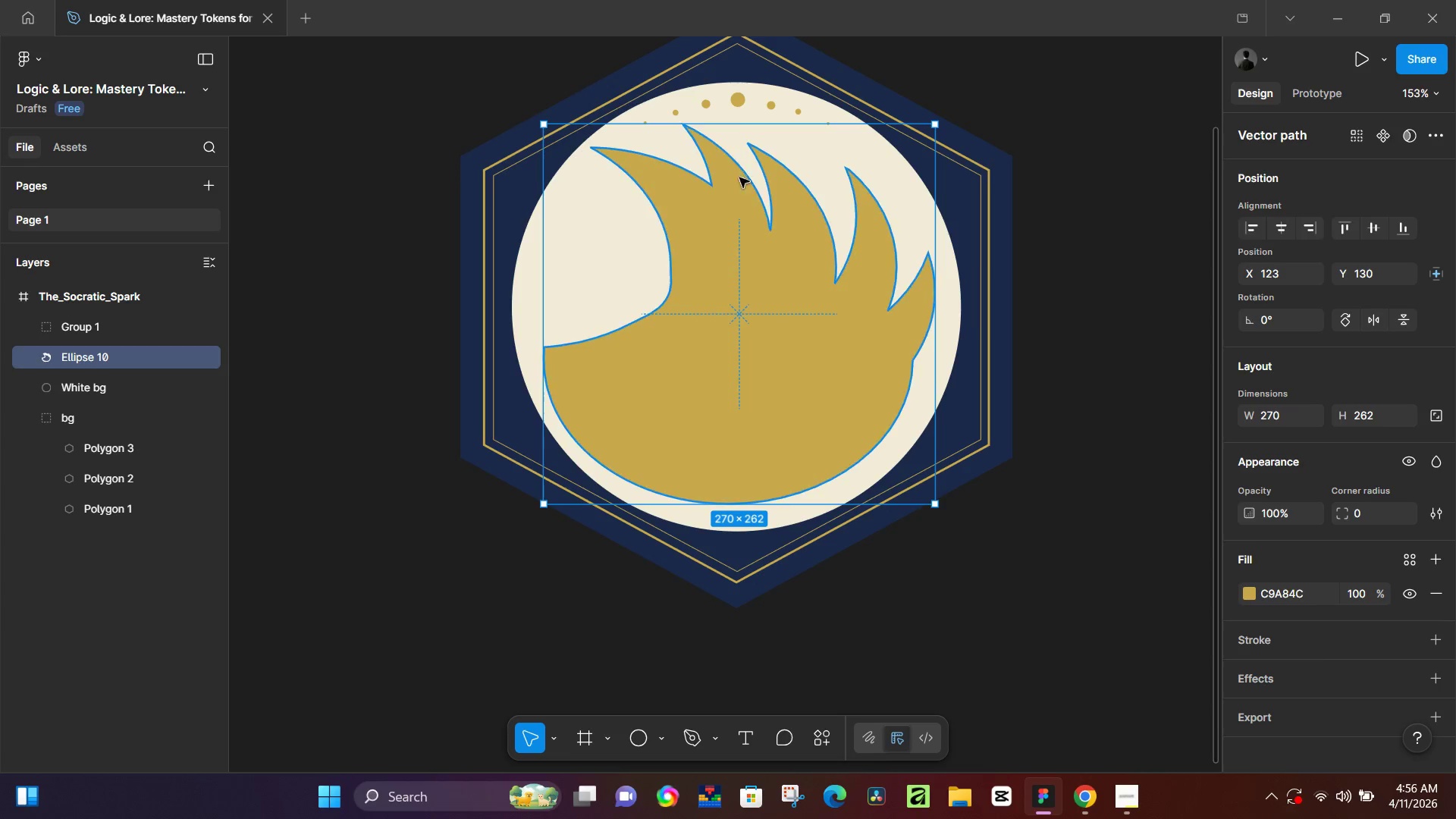 
hold_key(key=ControlLeft, duration=0.64)
scroll: coordinate [749, 278], scroll_direction: down, amount: 6.0
 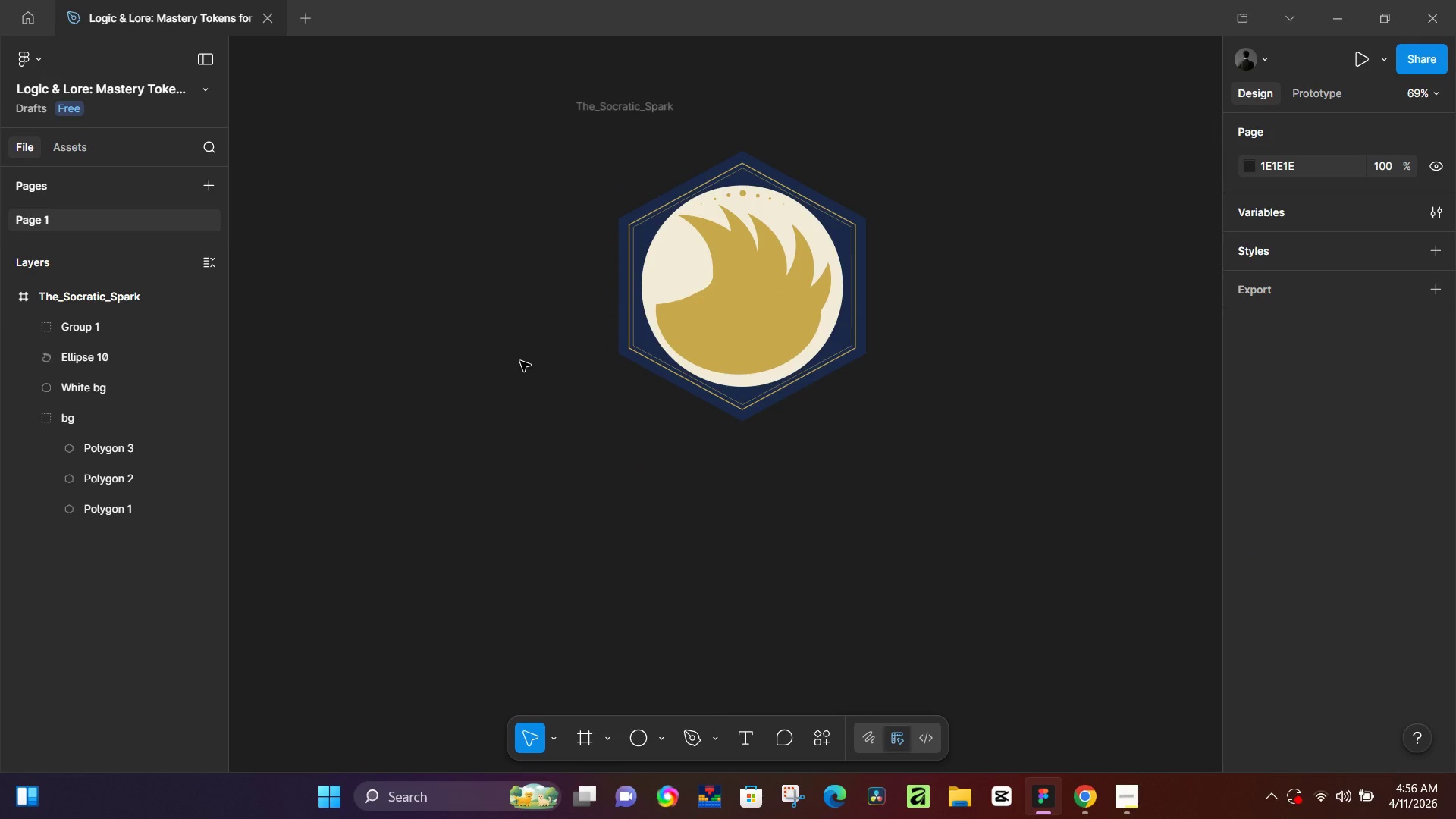 
wait(14.46)
 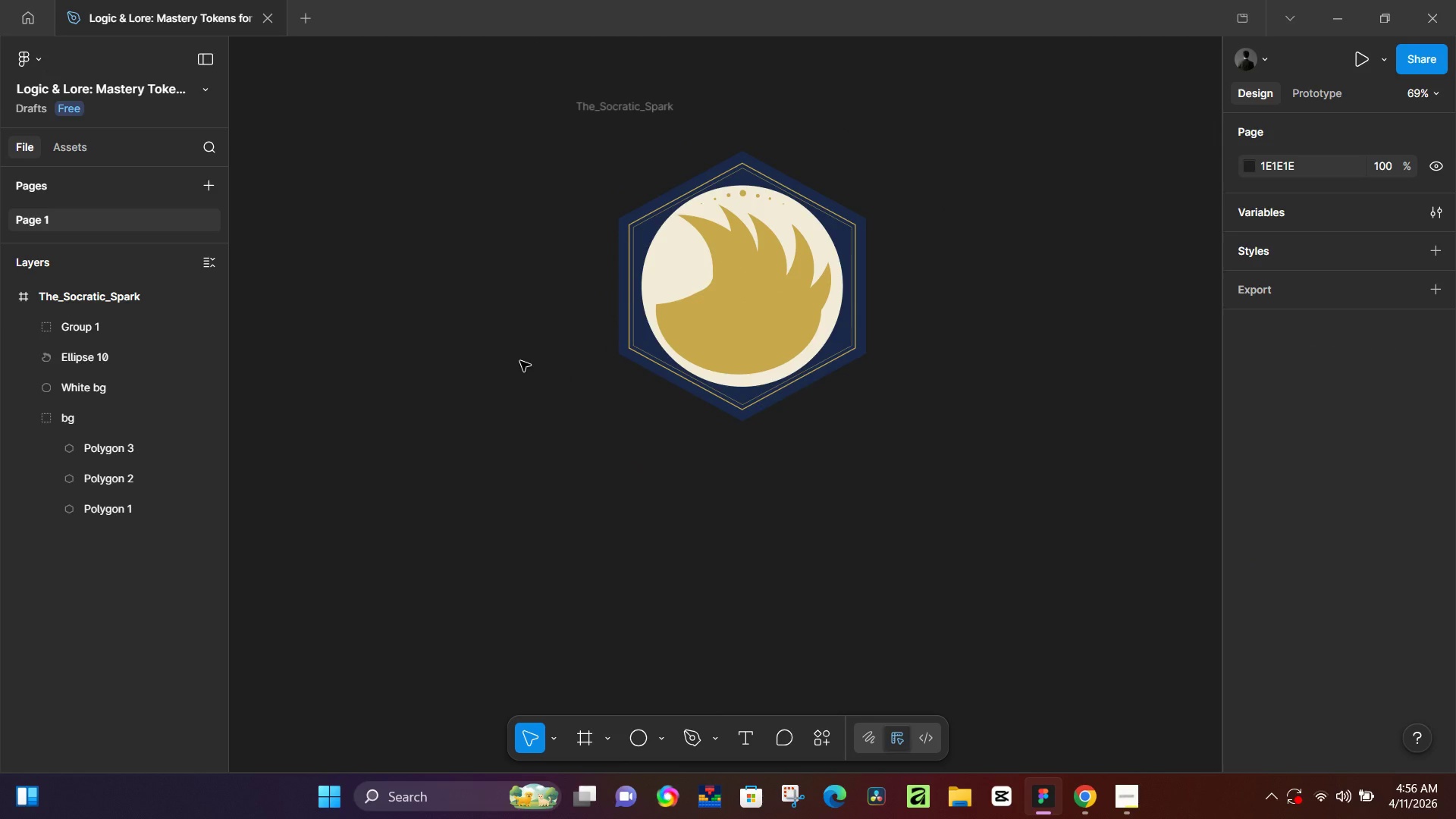 
left_click([710, 271])
 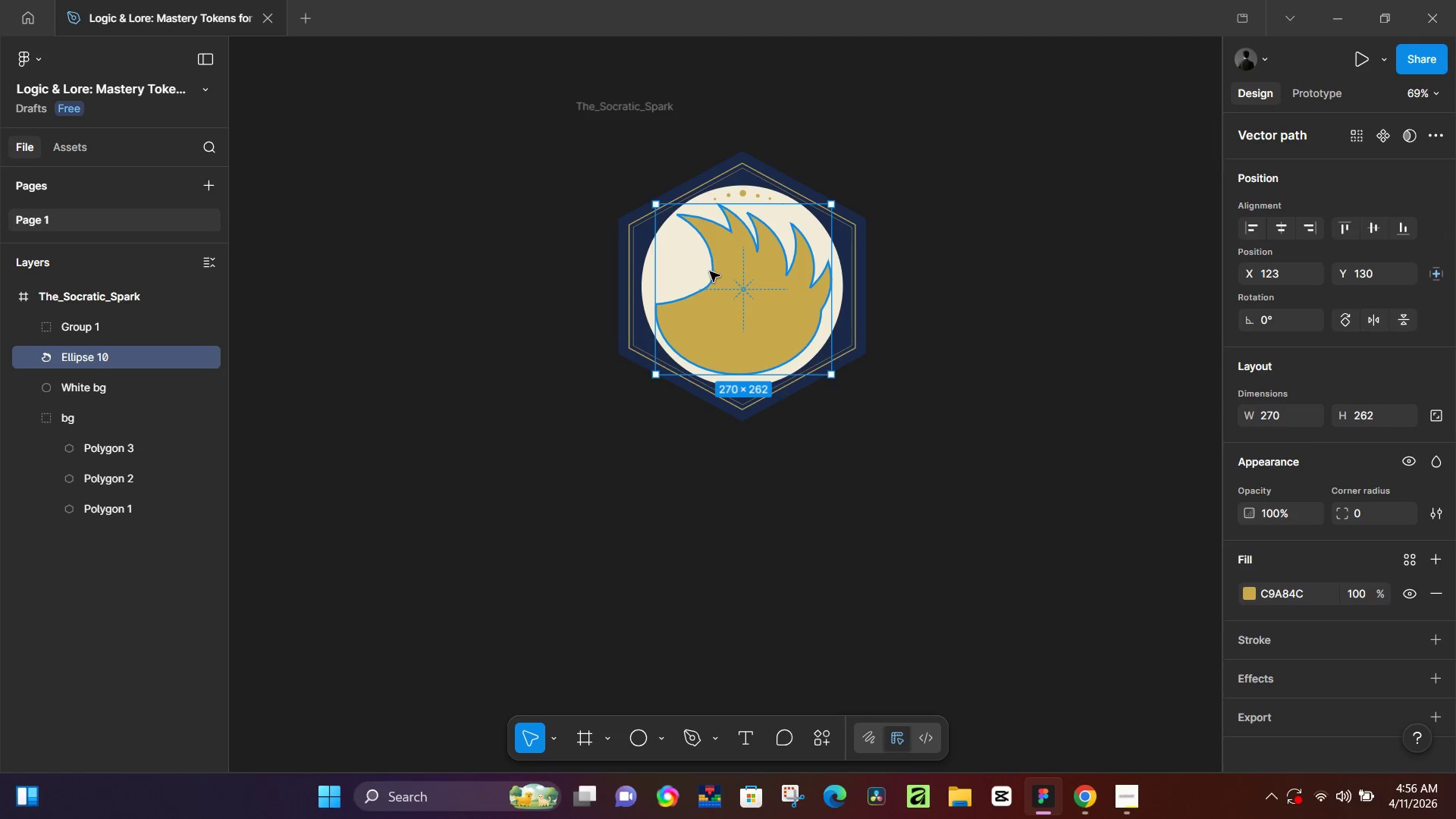 
hold_key(key=ControlLeft, duration=1.52)
 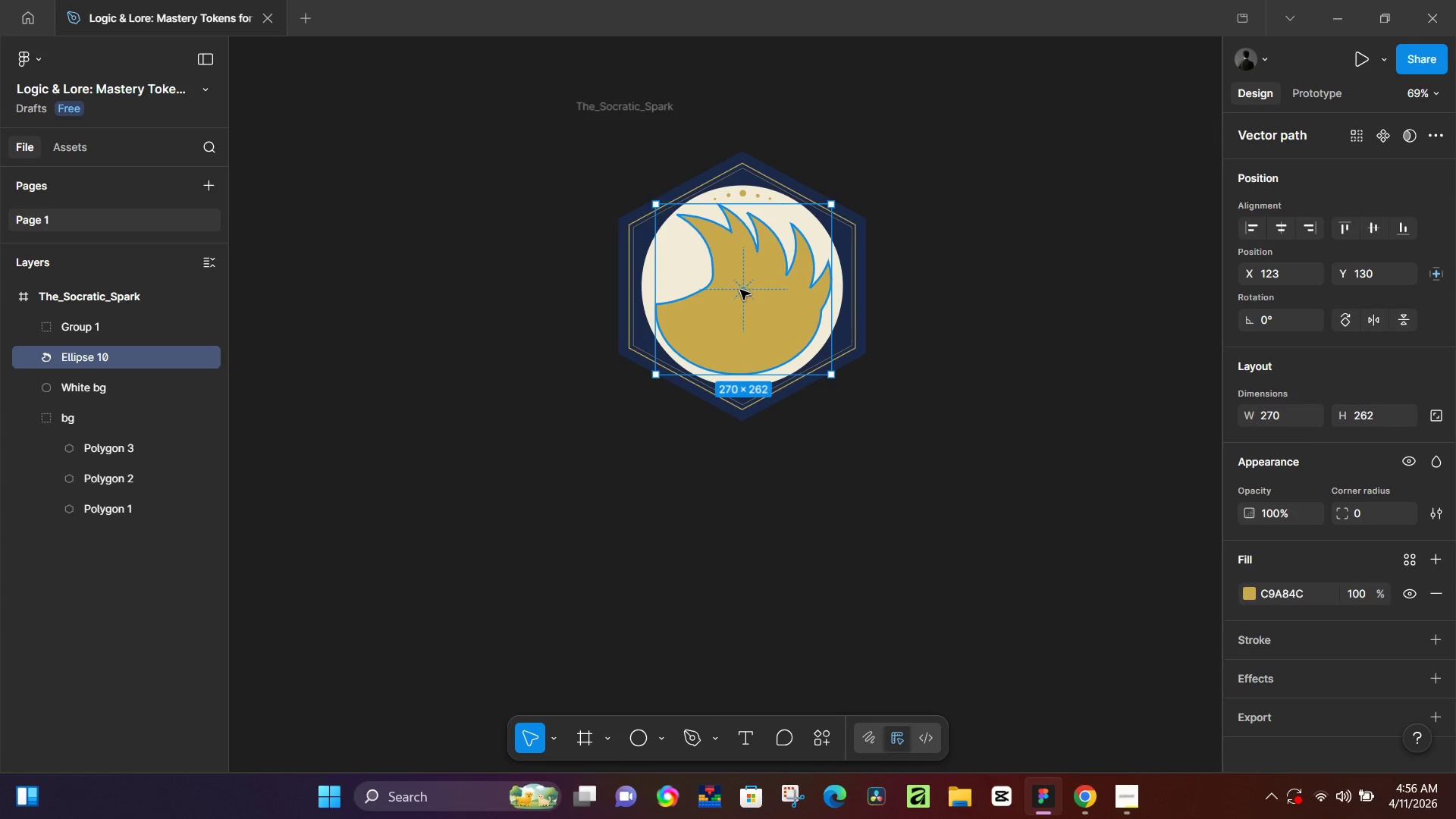 
hold_key(key=ControlLeft, duration=1.5)
 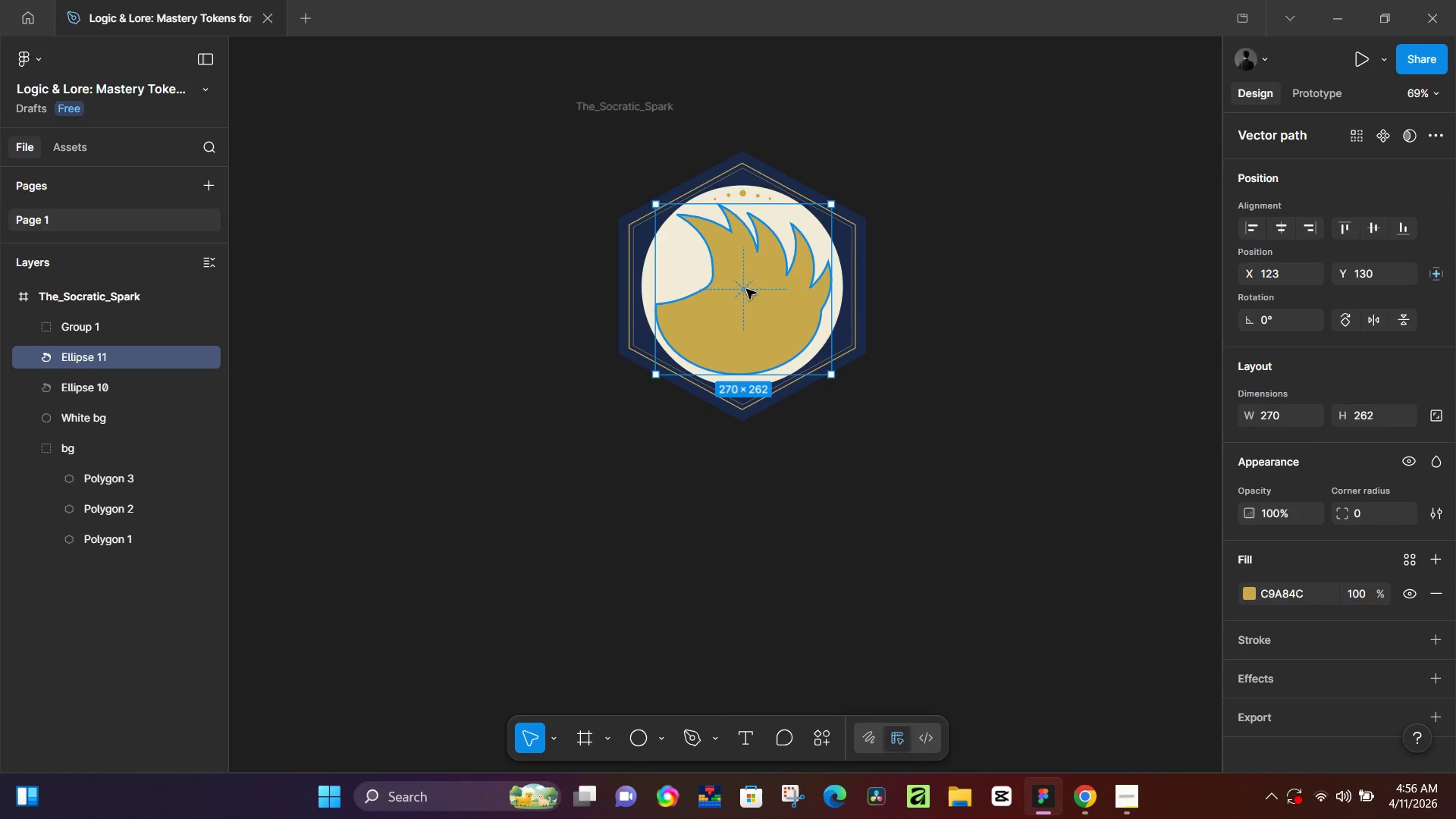 
key(Control+ControlLeft)
 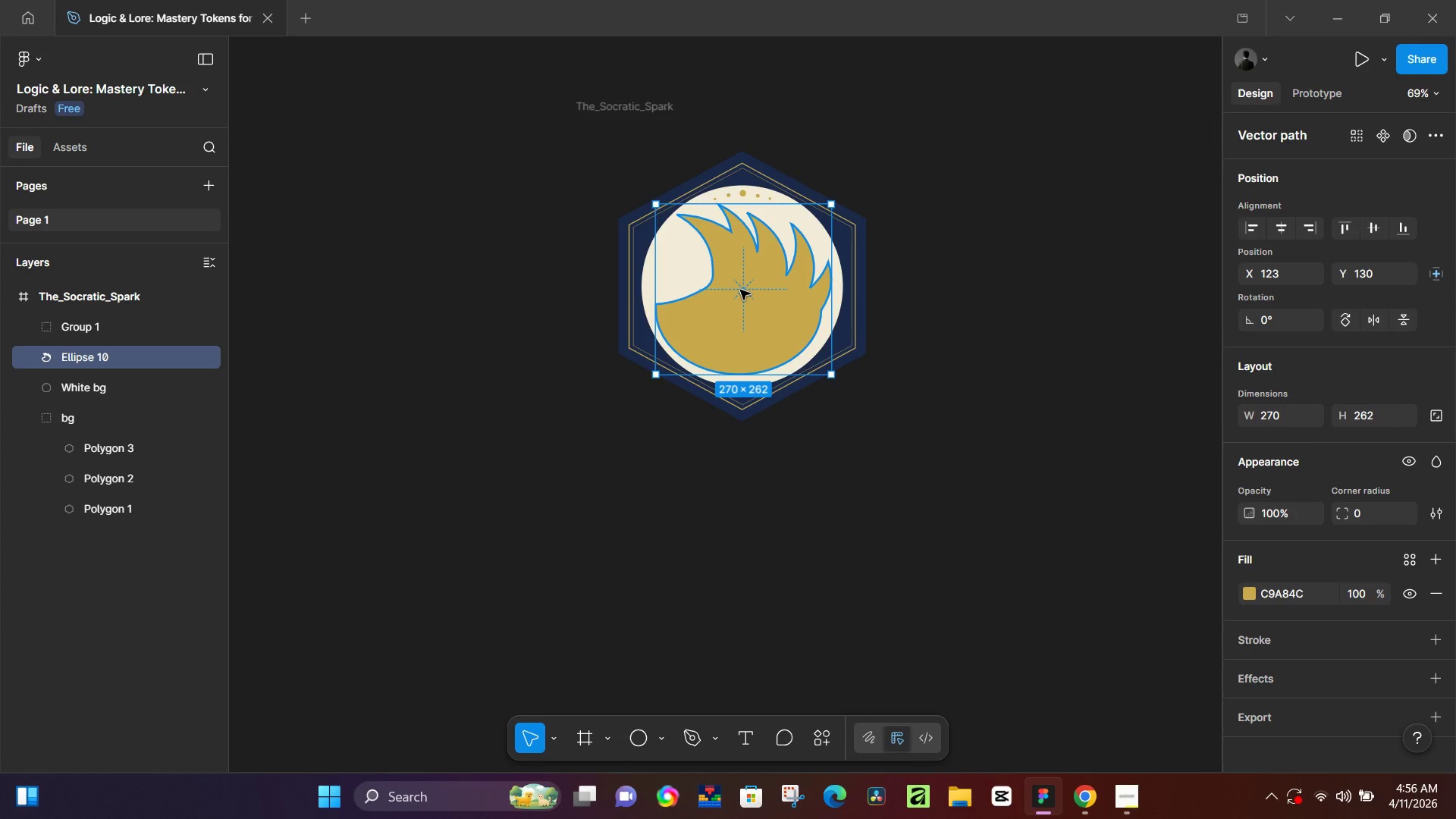 
key(Control+ControlLeft)
 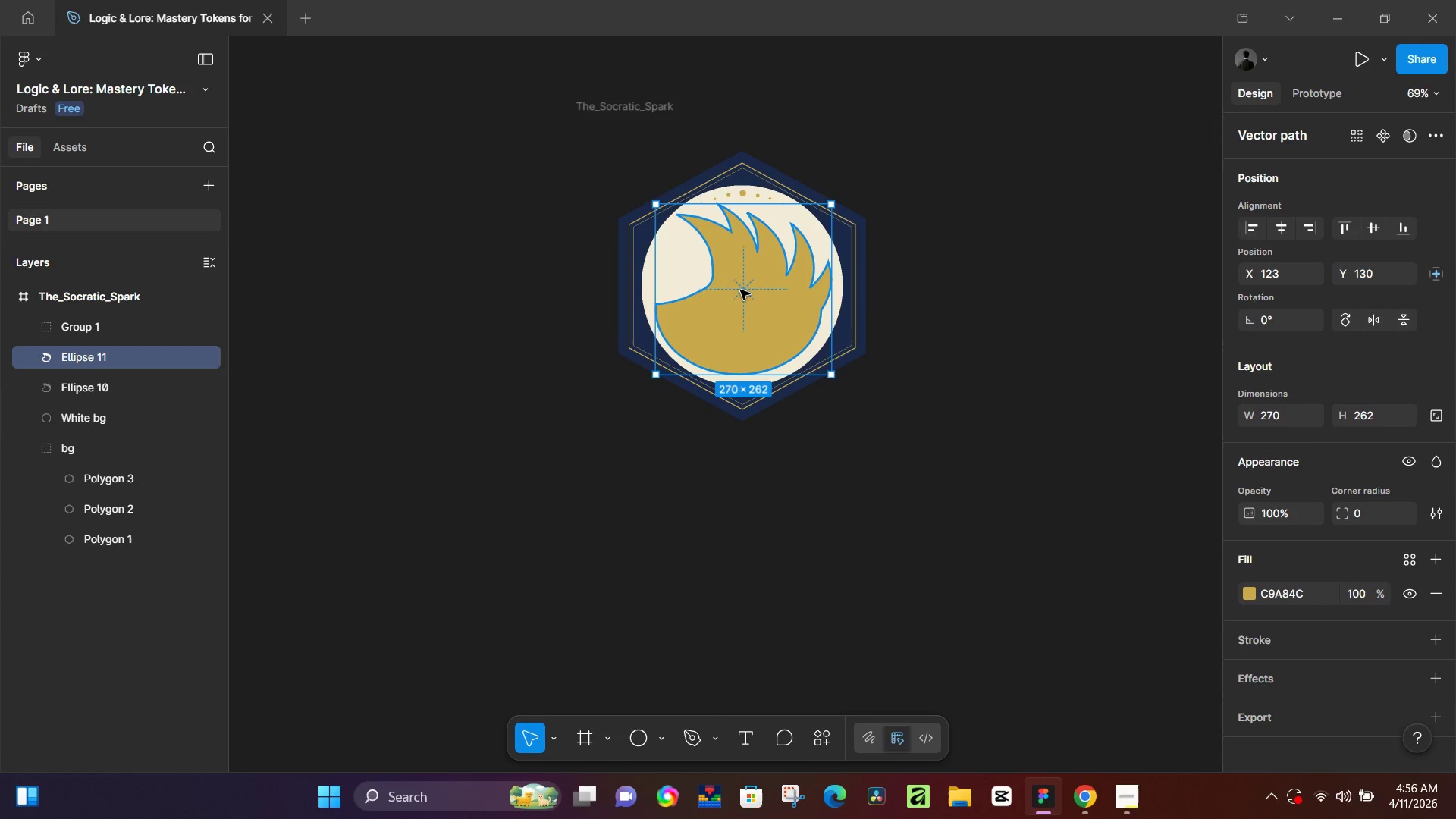 
key(Control+ControlLeft)
 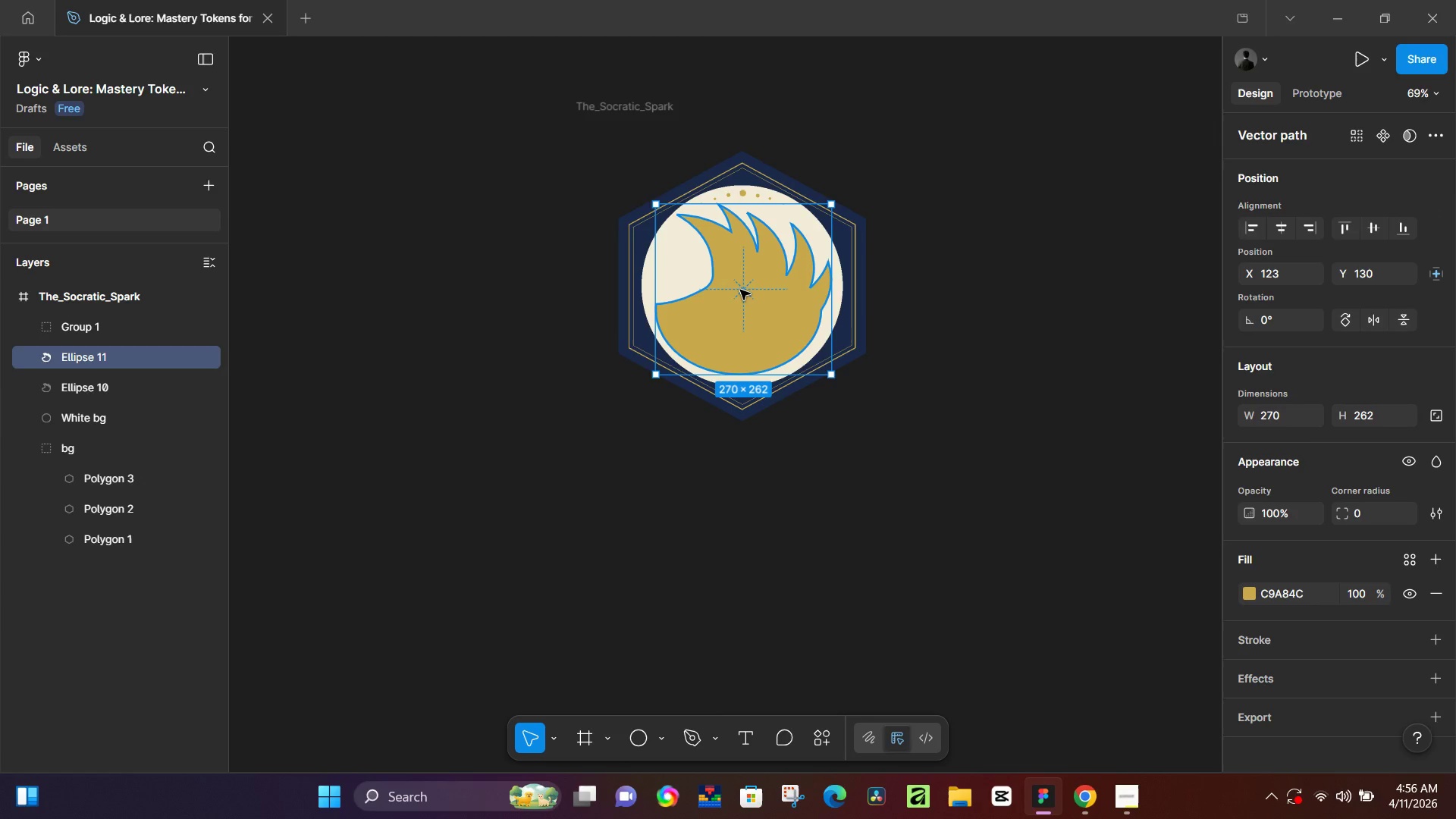 
key(Control+D)
 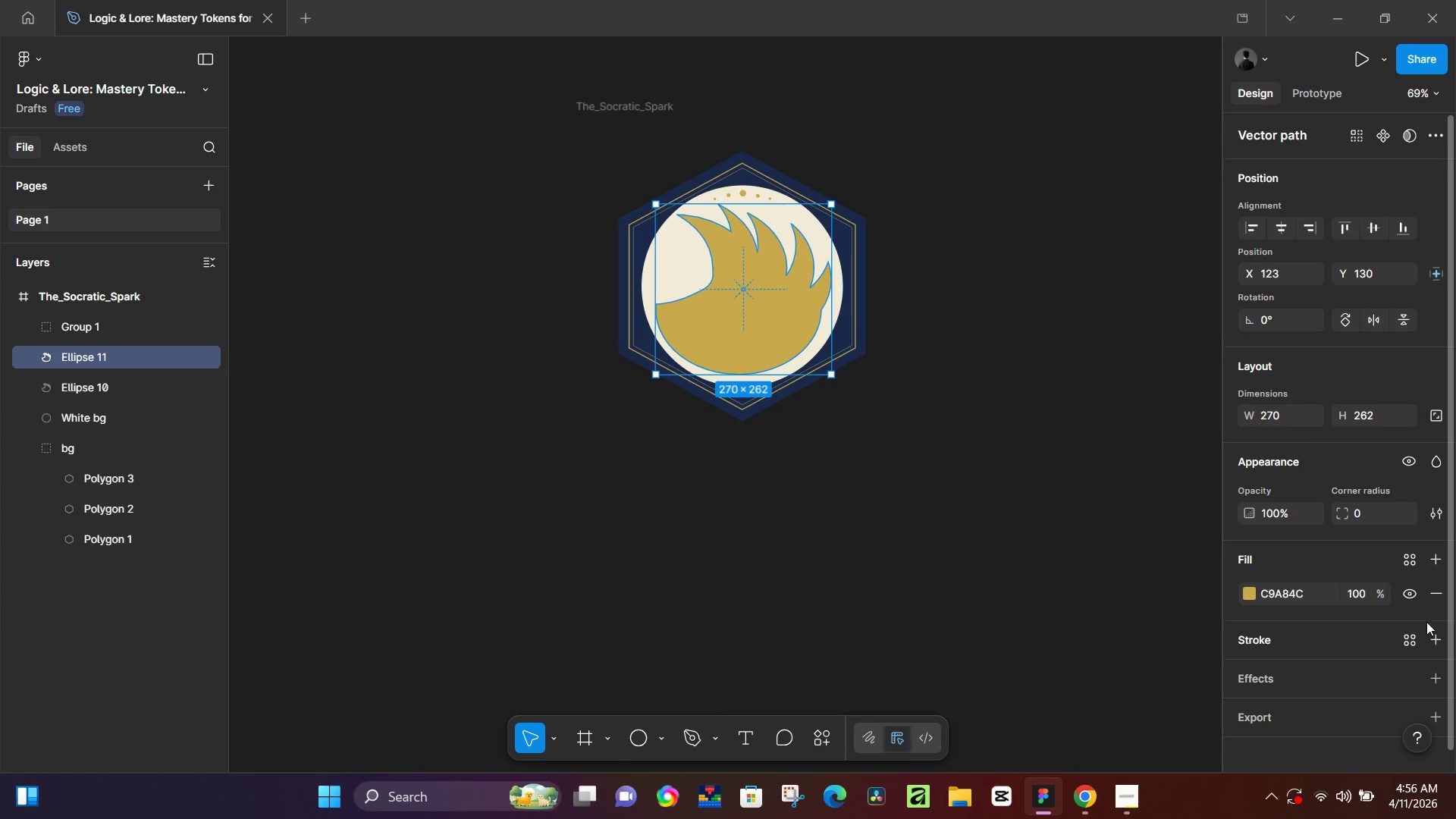 
left_click([1433, 592])
 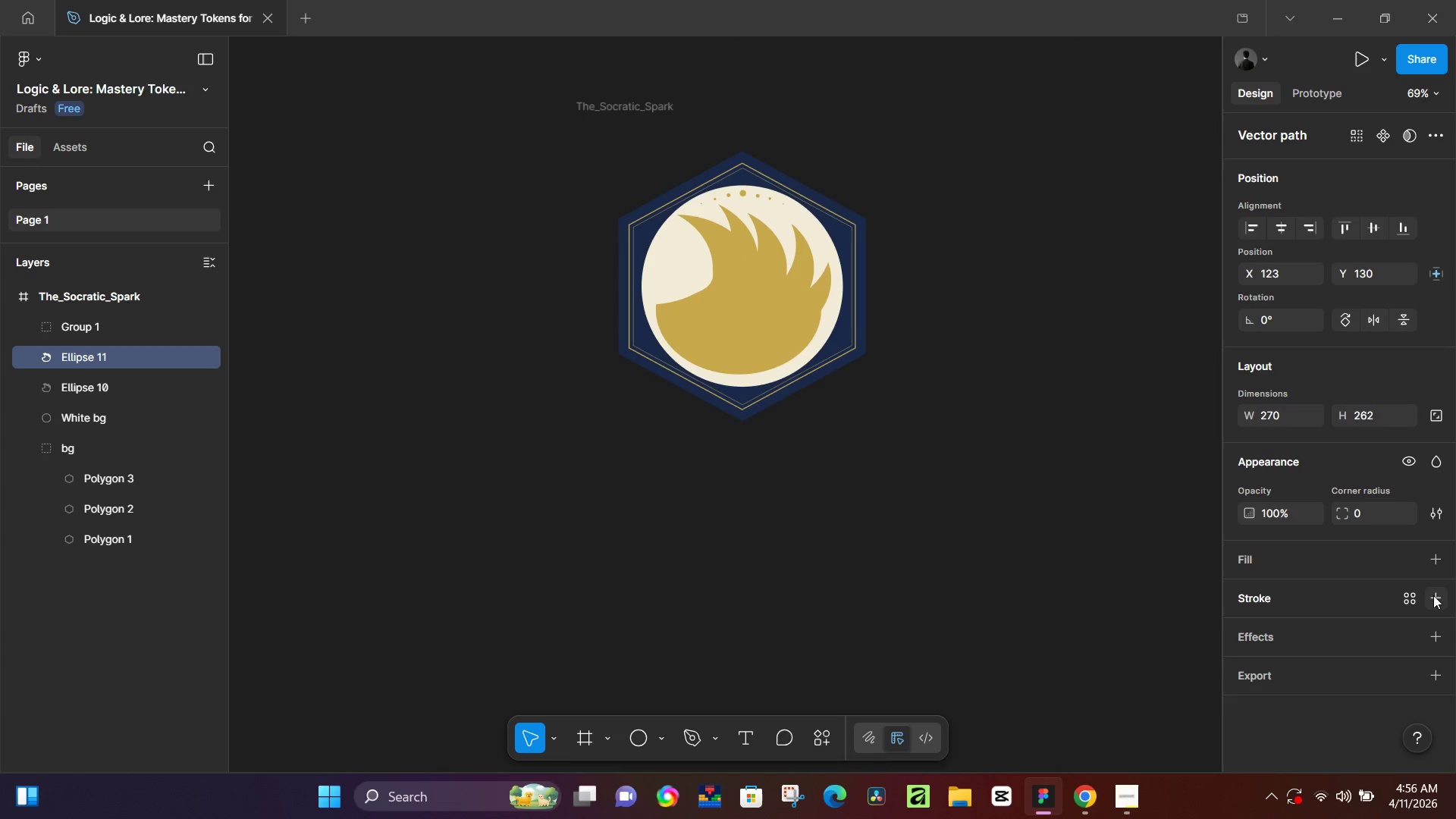 
left_click([1433, 596])
 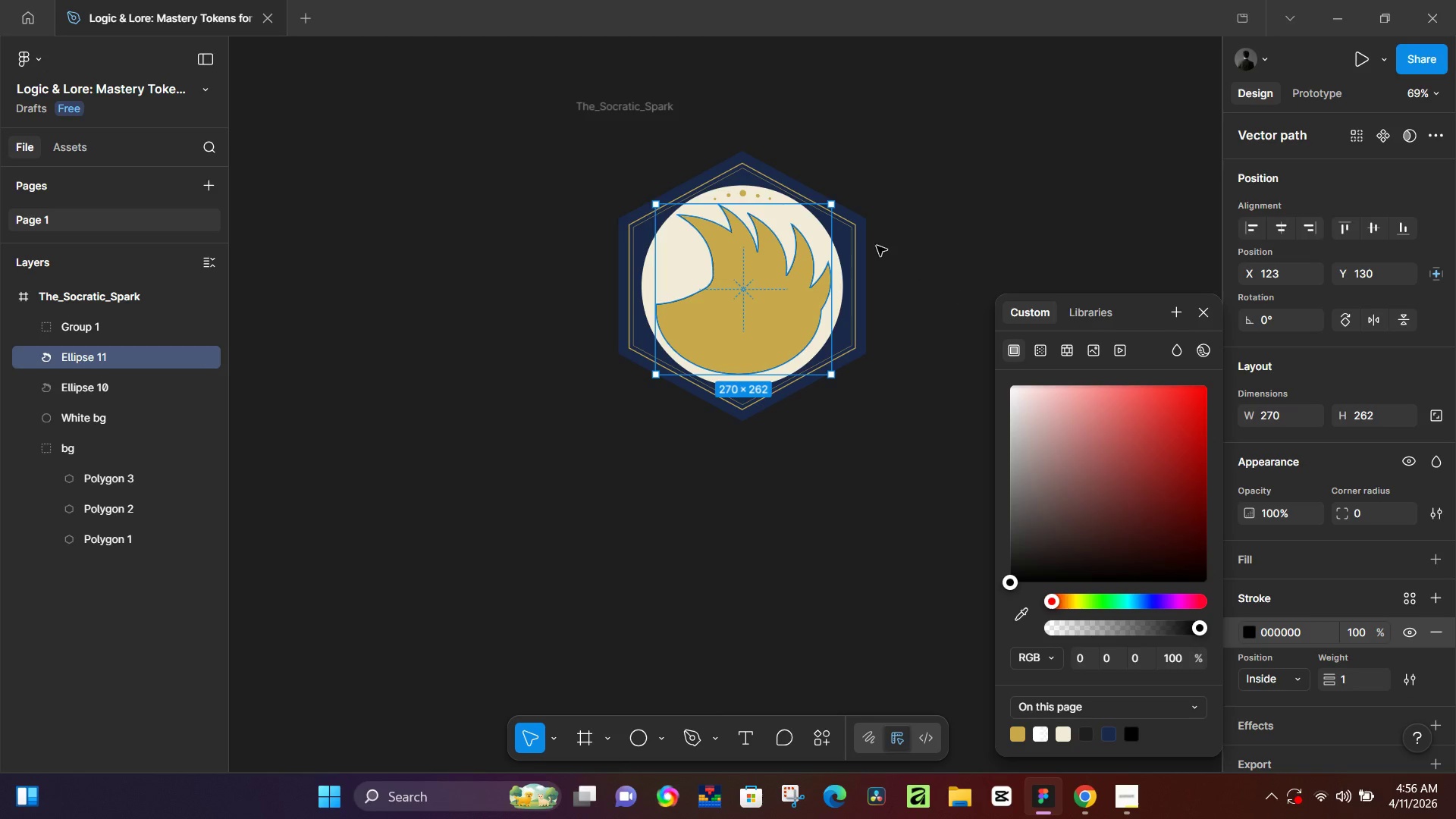 
hold_key(key=ControlLeft, duration=0.61)
scroll: coordinate [848, 253], scroll_direction: up, amount: 6.0
 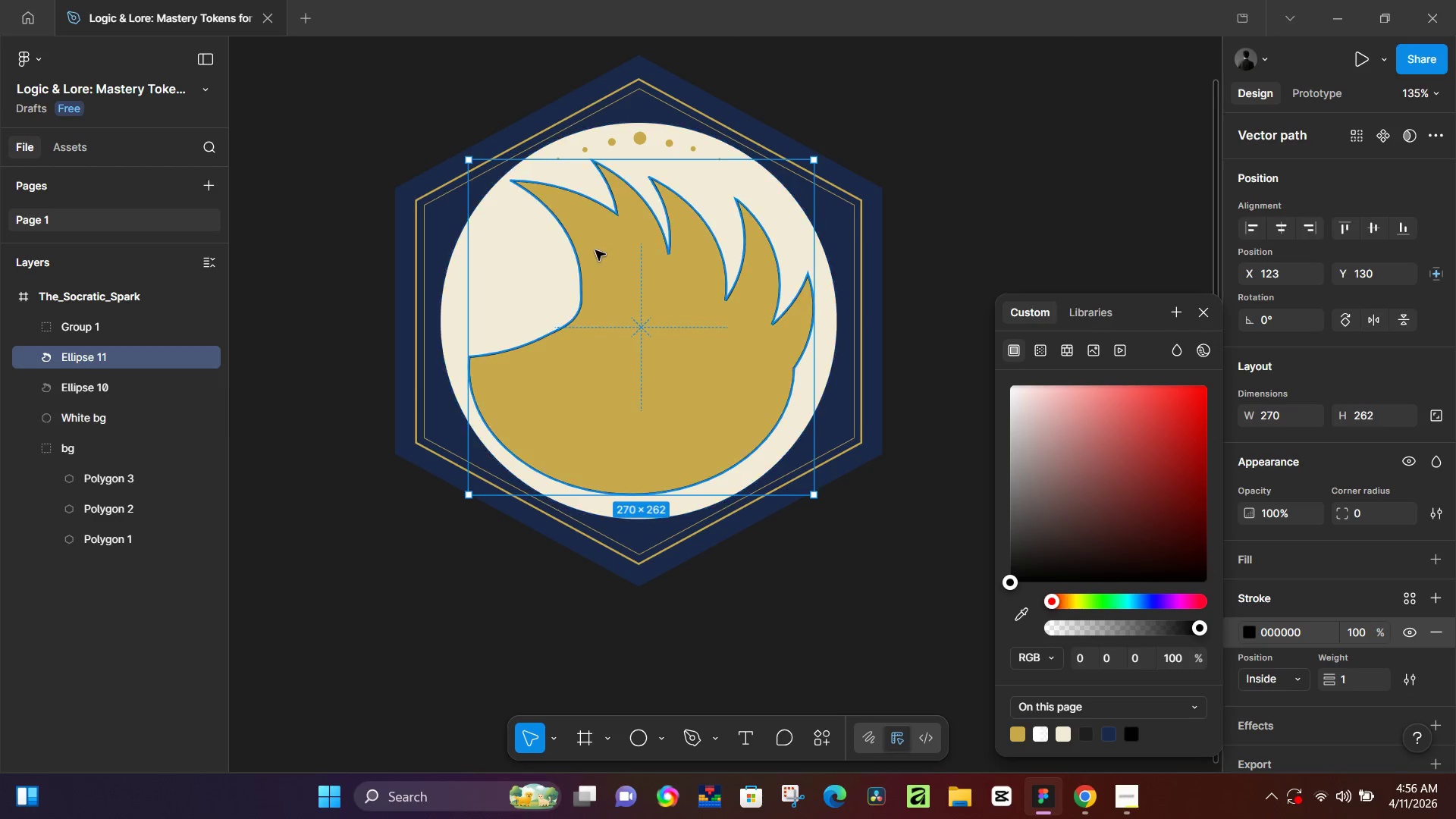 
left_click_drag(start_coordinate=[600, 249], to_coordinate=[613, 263])
 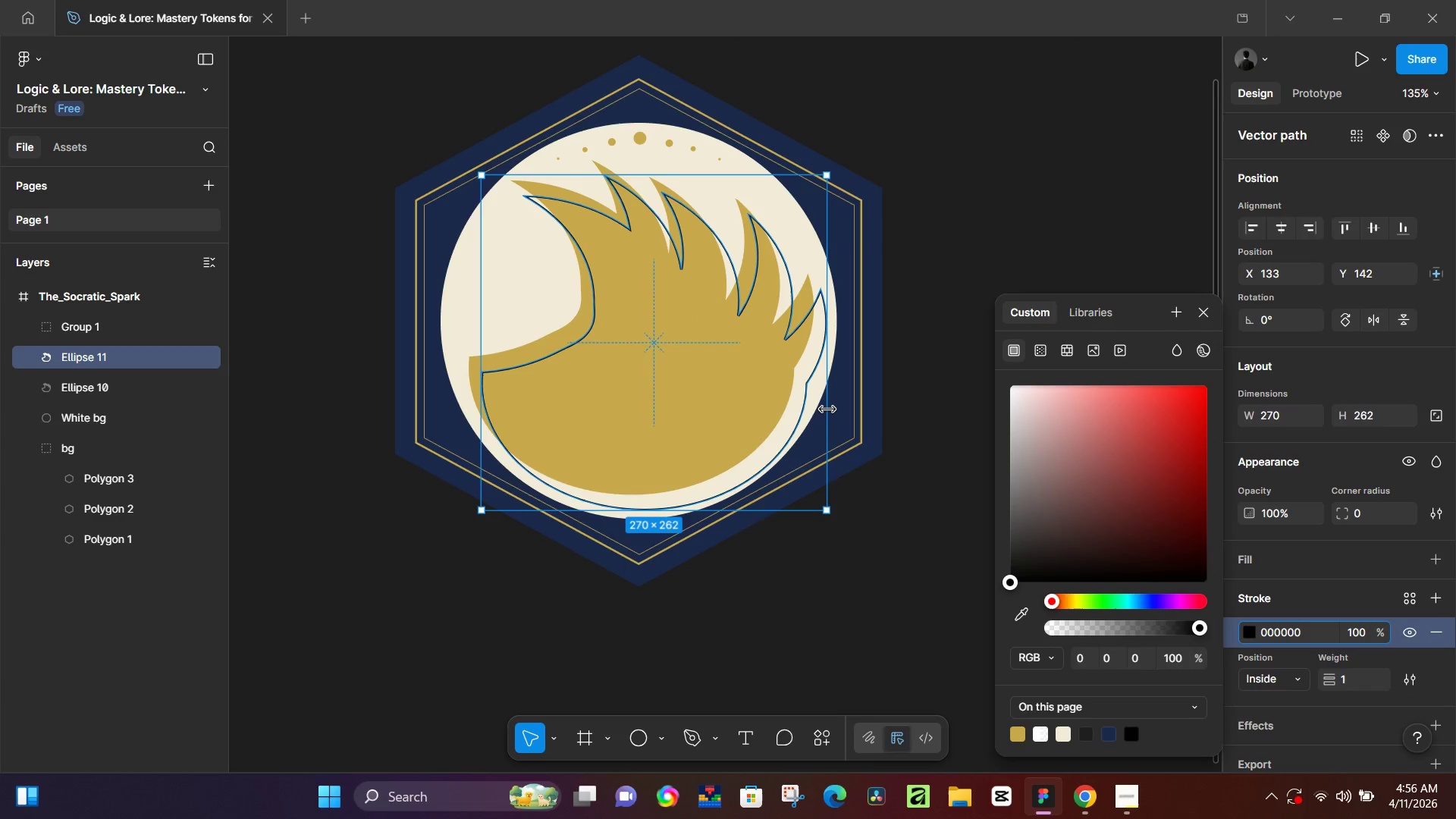 
left_click_drag(start_coordinate=[827, 410], to_coordinate=[795, 409])
 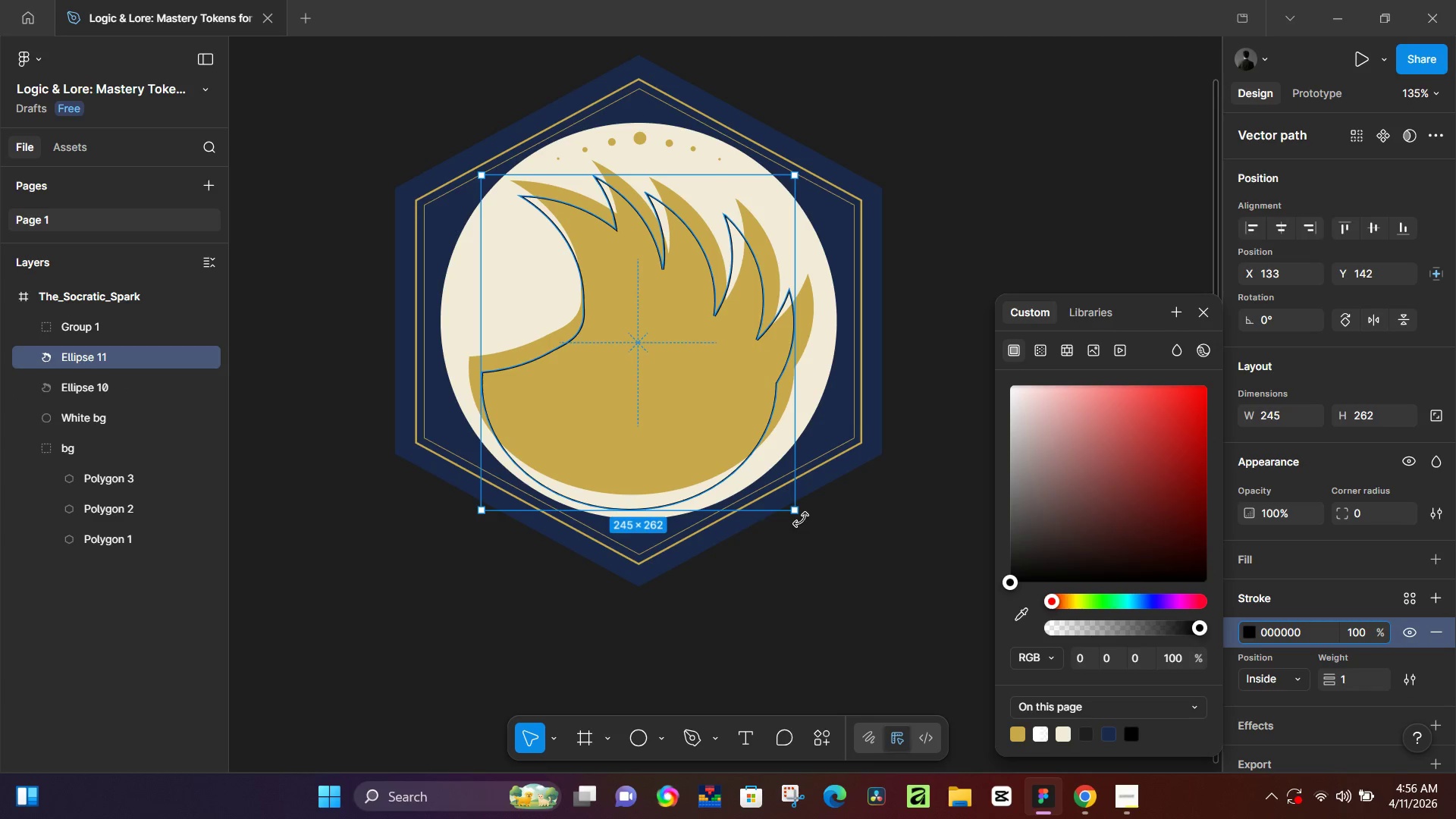 
left_click_drag(start_coordinate=[801, 519], to_coordinate=[791, 532])
 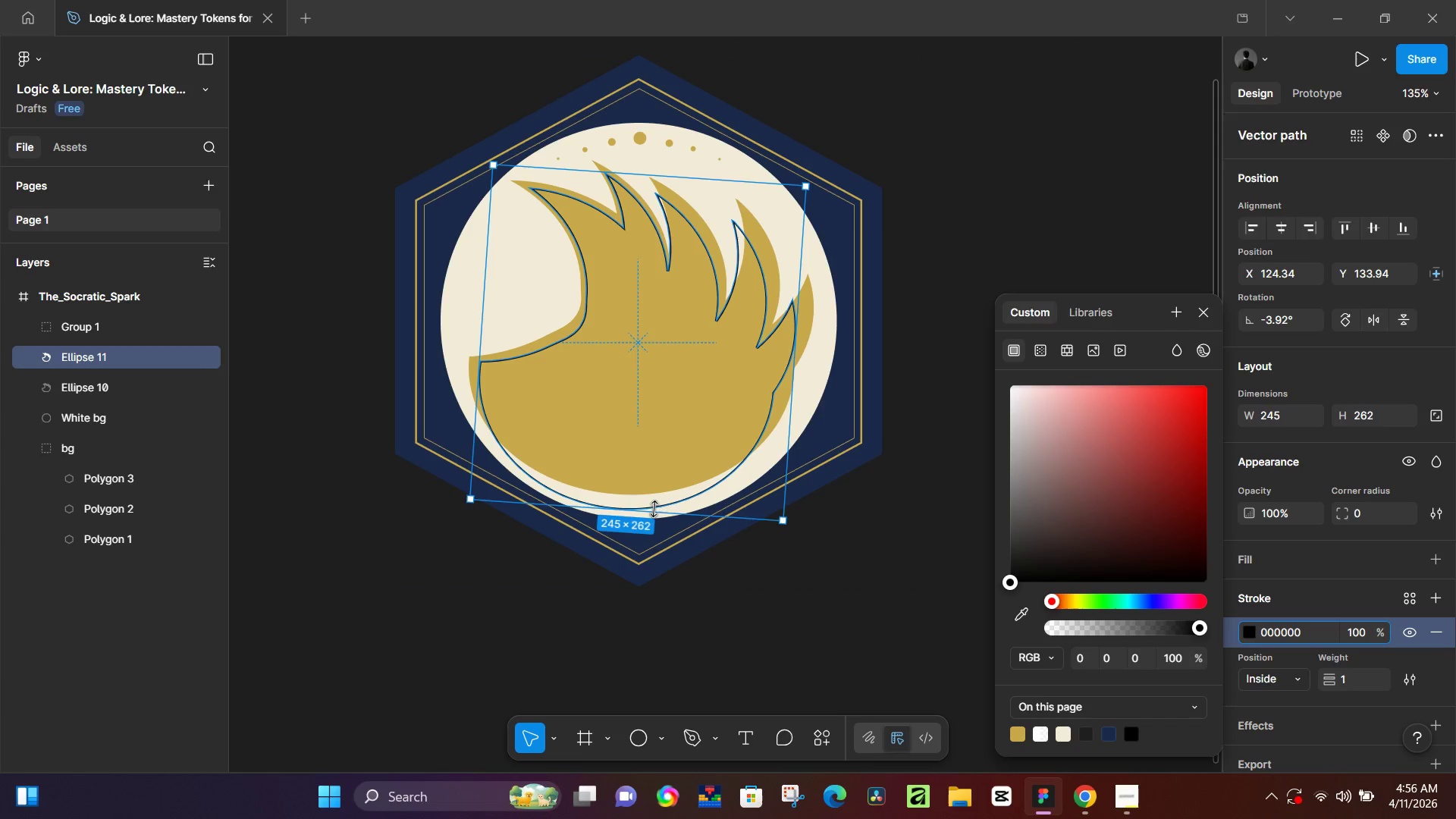 
left_click_drag(start_coordinate=[652, 508], to_coordinate=[673, 491])
 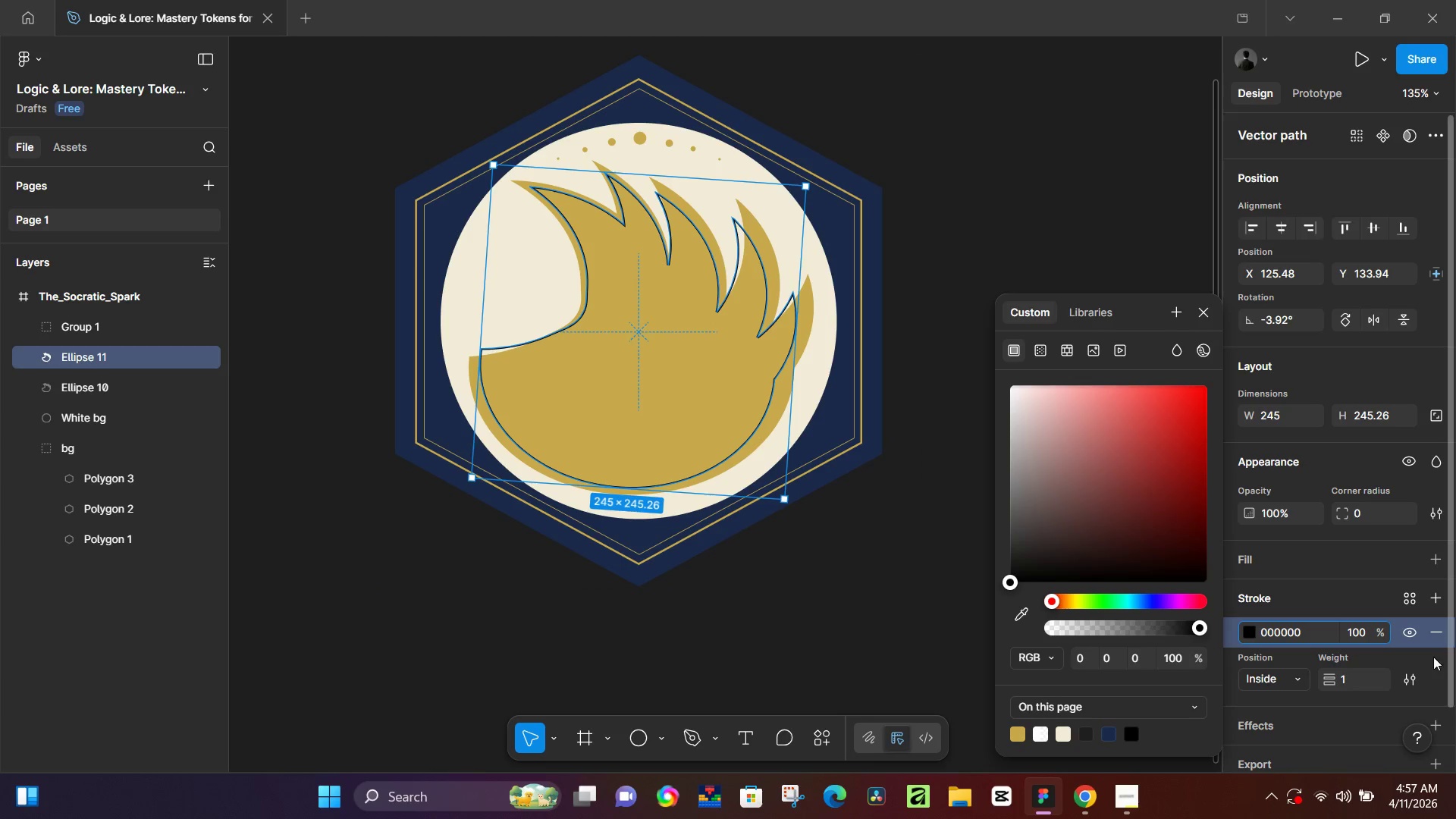 
left_click([1352, 671])
 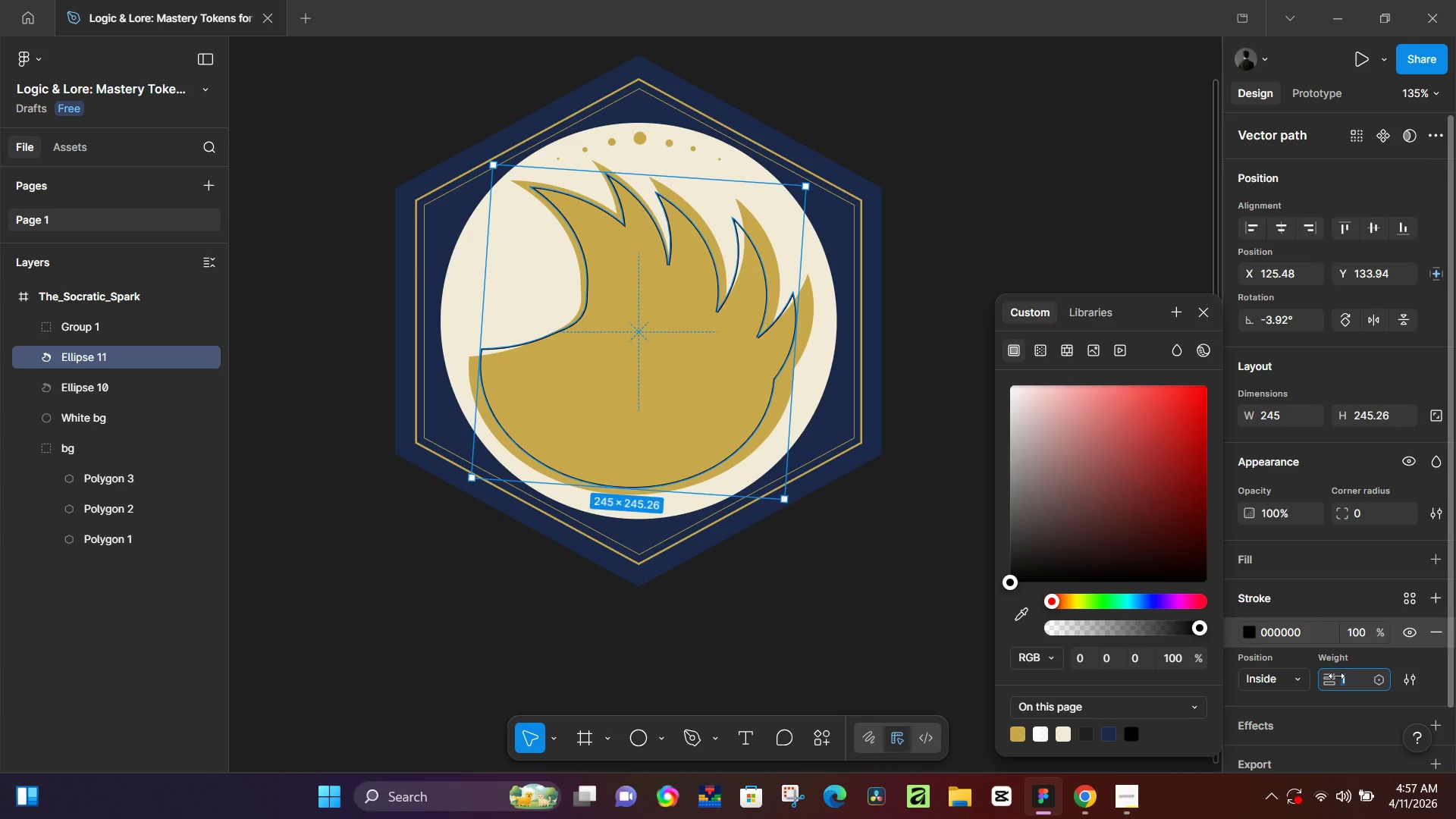 
key(Numpad0)
 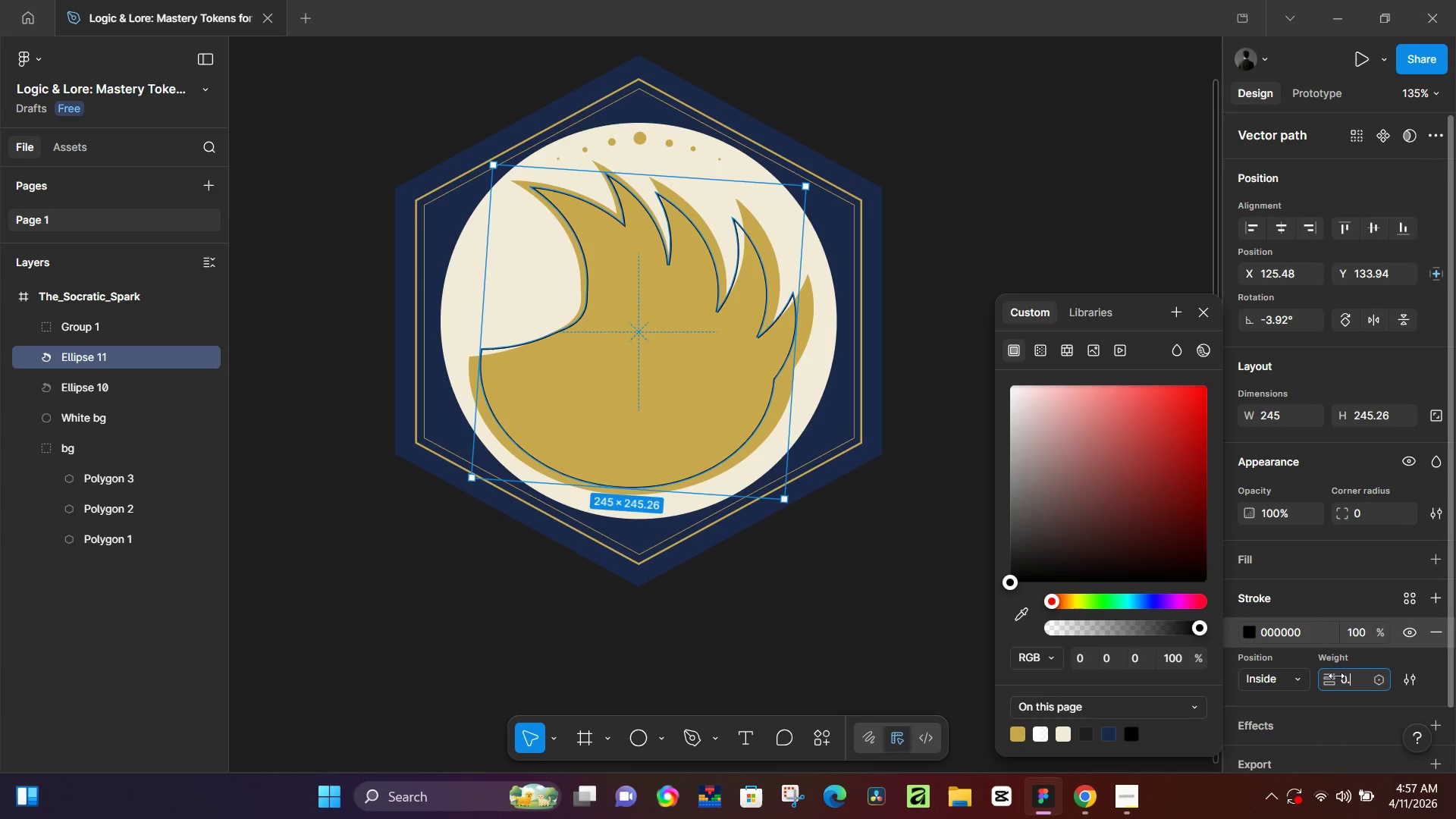 
key(NumpadDecimal)
 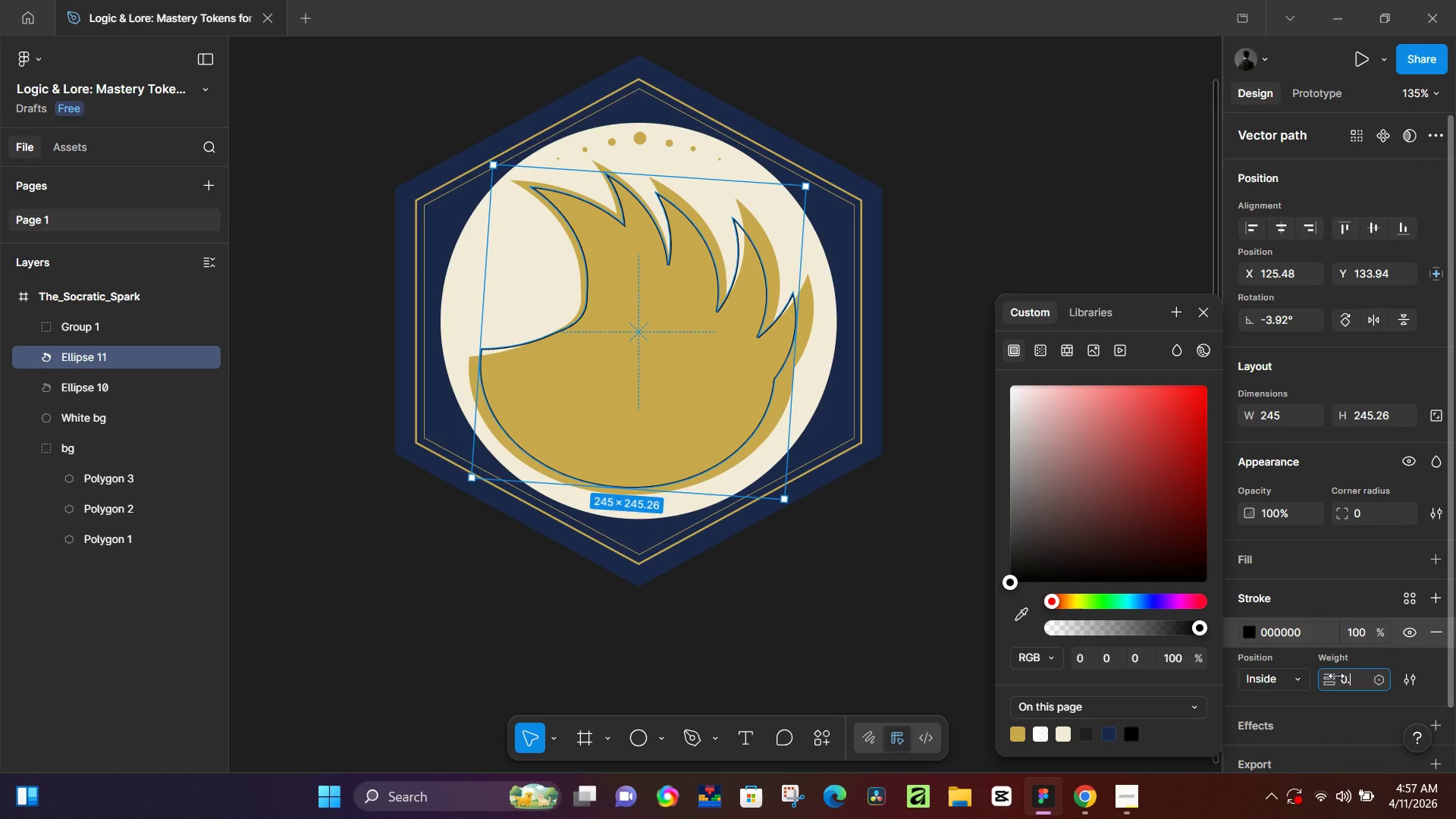 
key(Numpad1)
 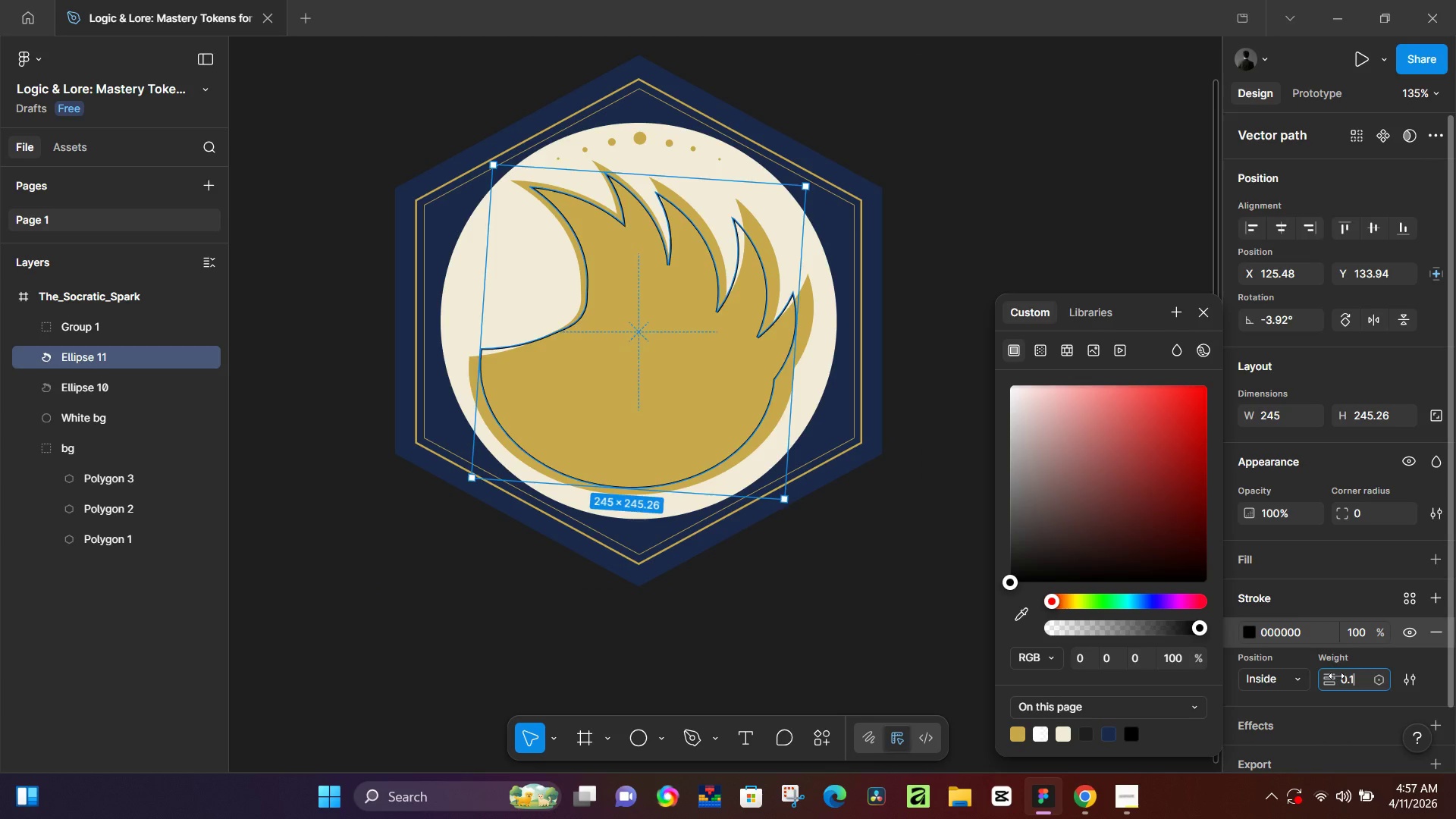 
key(NumpadEnter)
 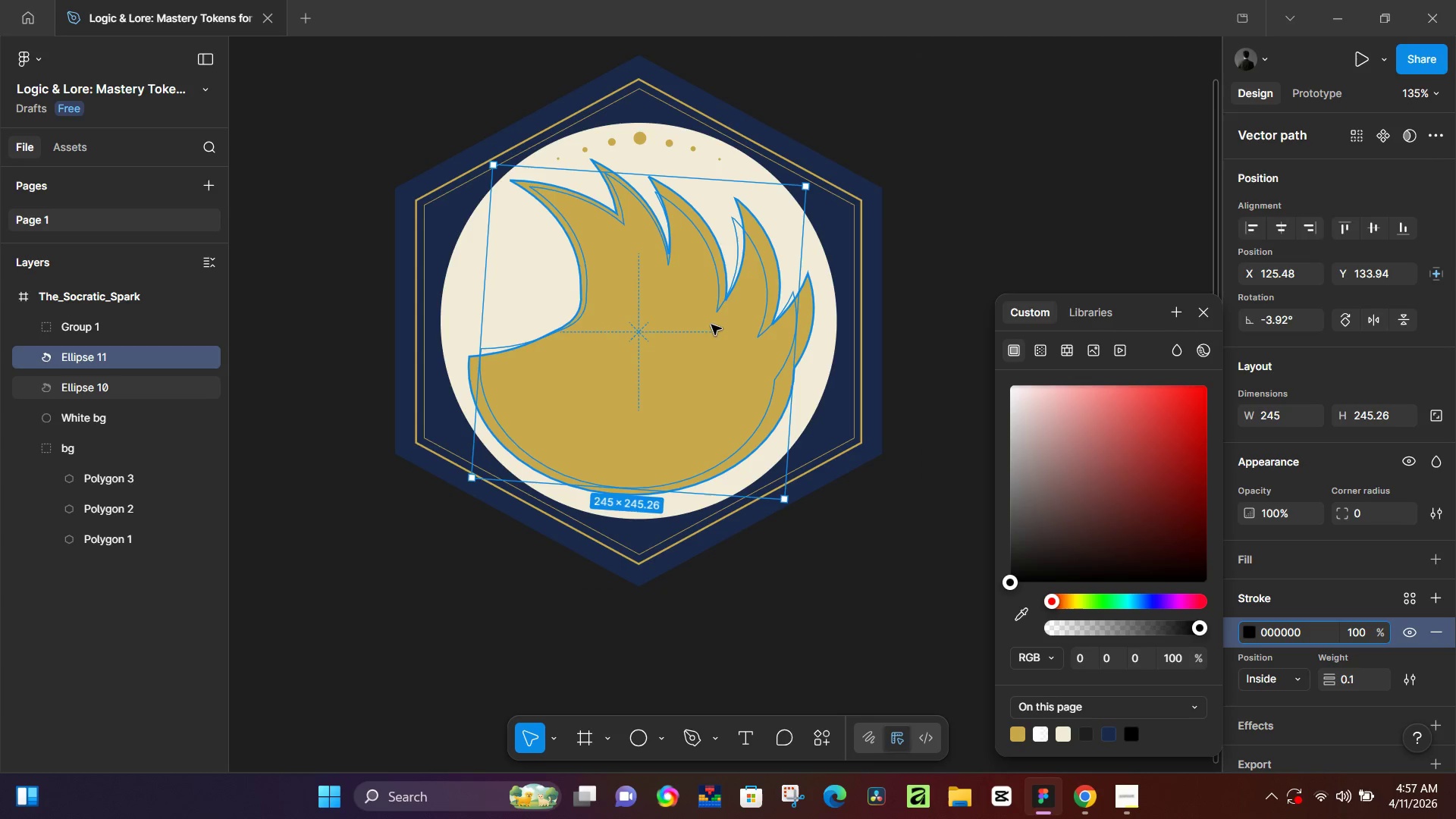 
left_click_drag(start_coordinate=[711, 330], to_coordinate=[718, 332])
 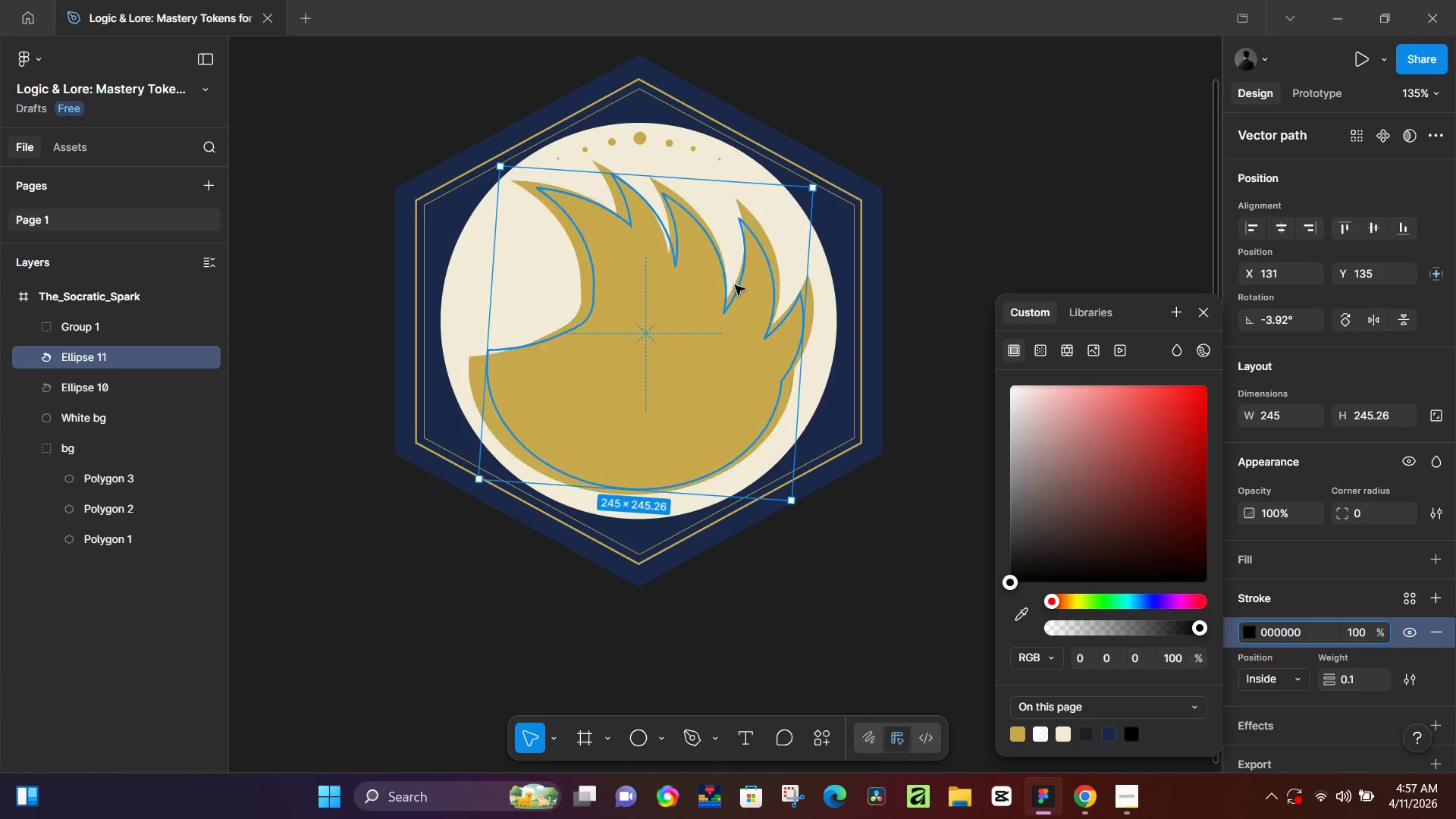 
hold_key(key=ControlLeft, duration=0.75)
scroll: coordinate [711, 256], scroll_direction: up, amount: 8.0
 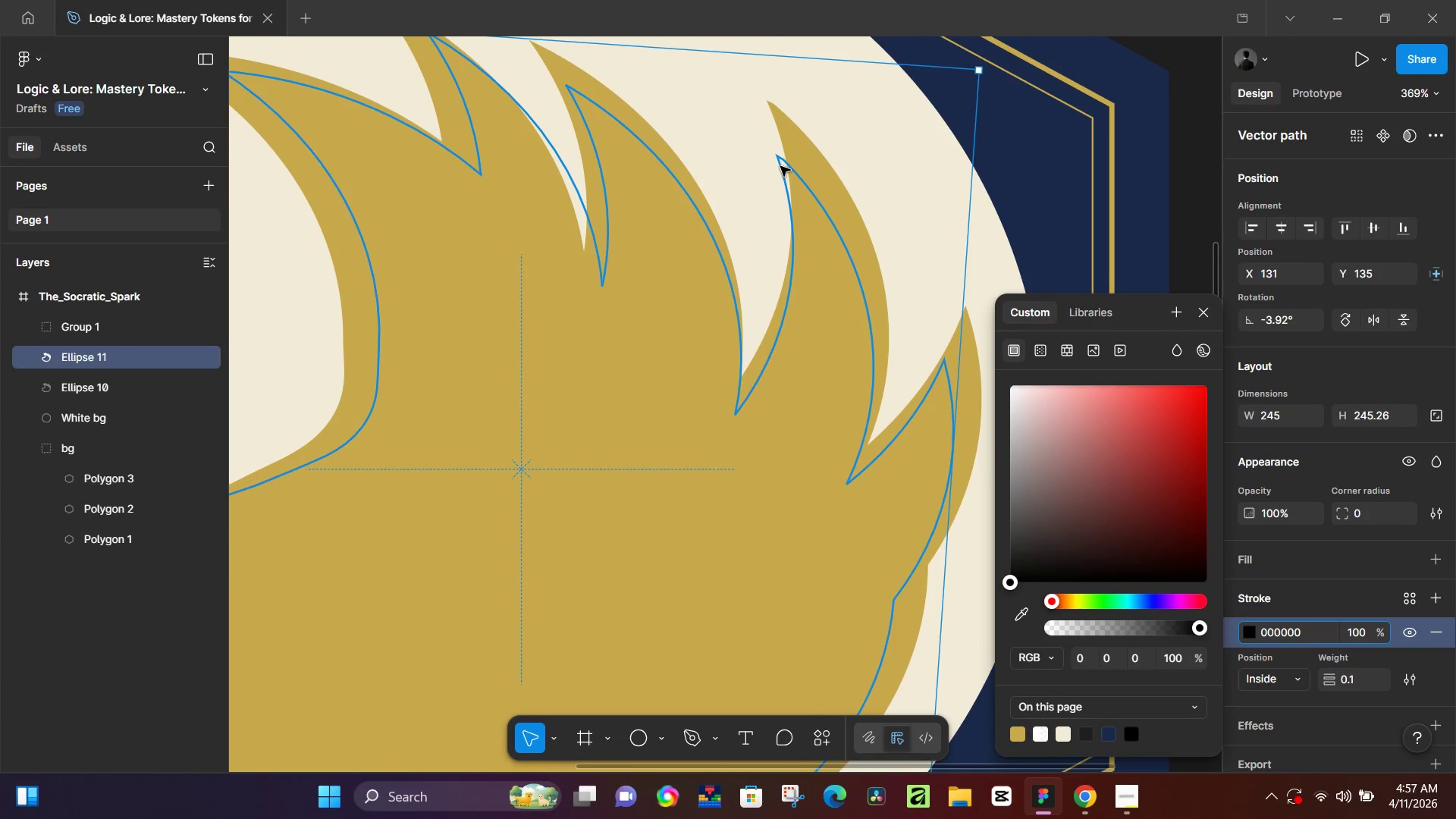 
double_click([780, 166])
 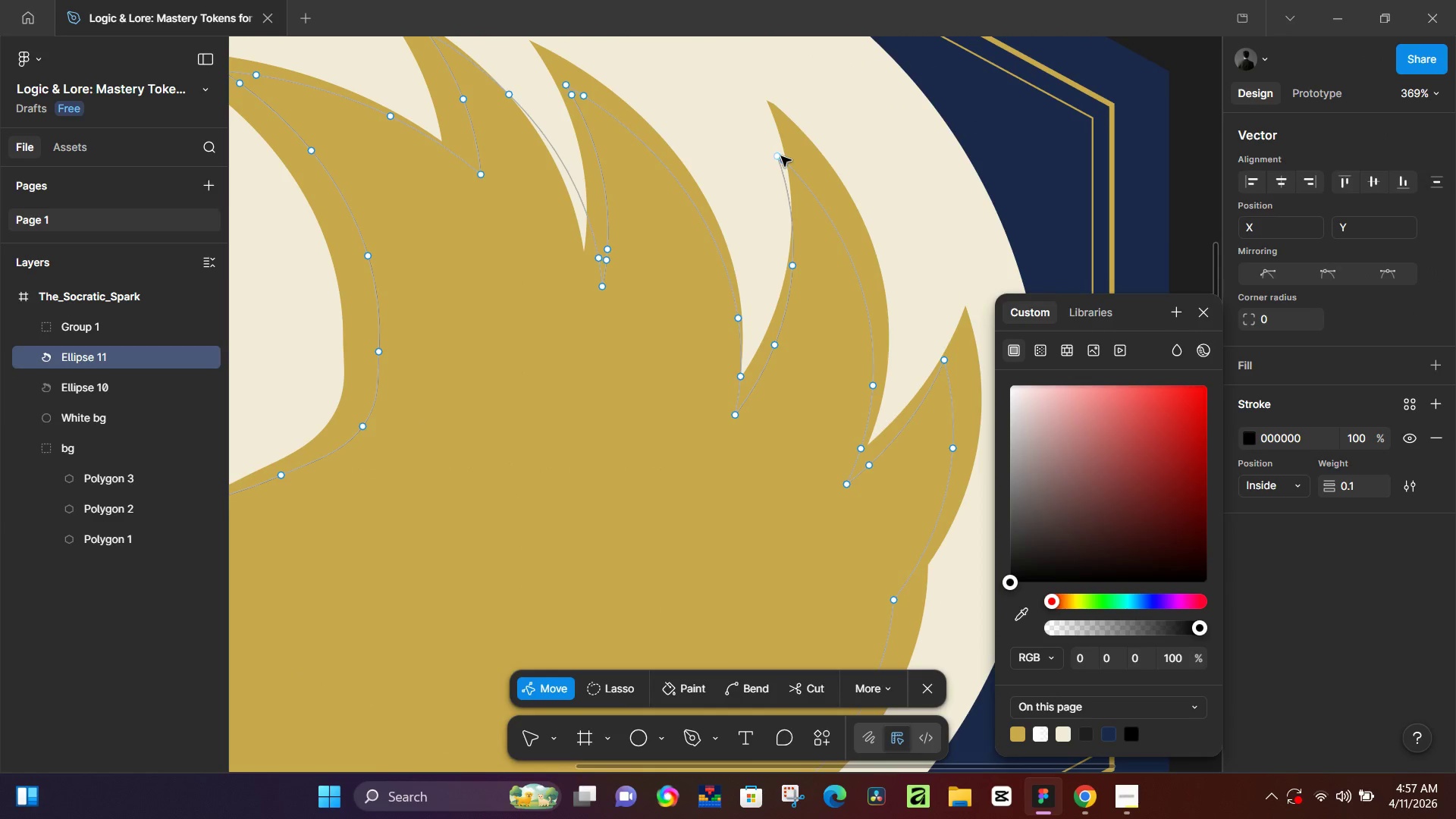 
left_click_drag(start_coordinate=[778, 155], to_coordinate=[799, 146])
 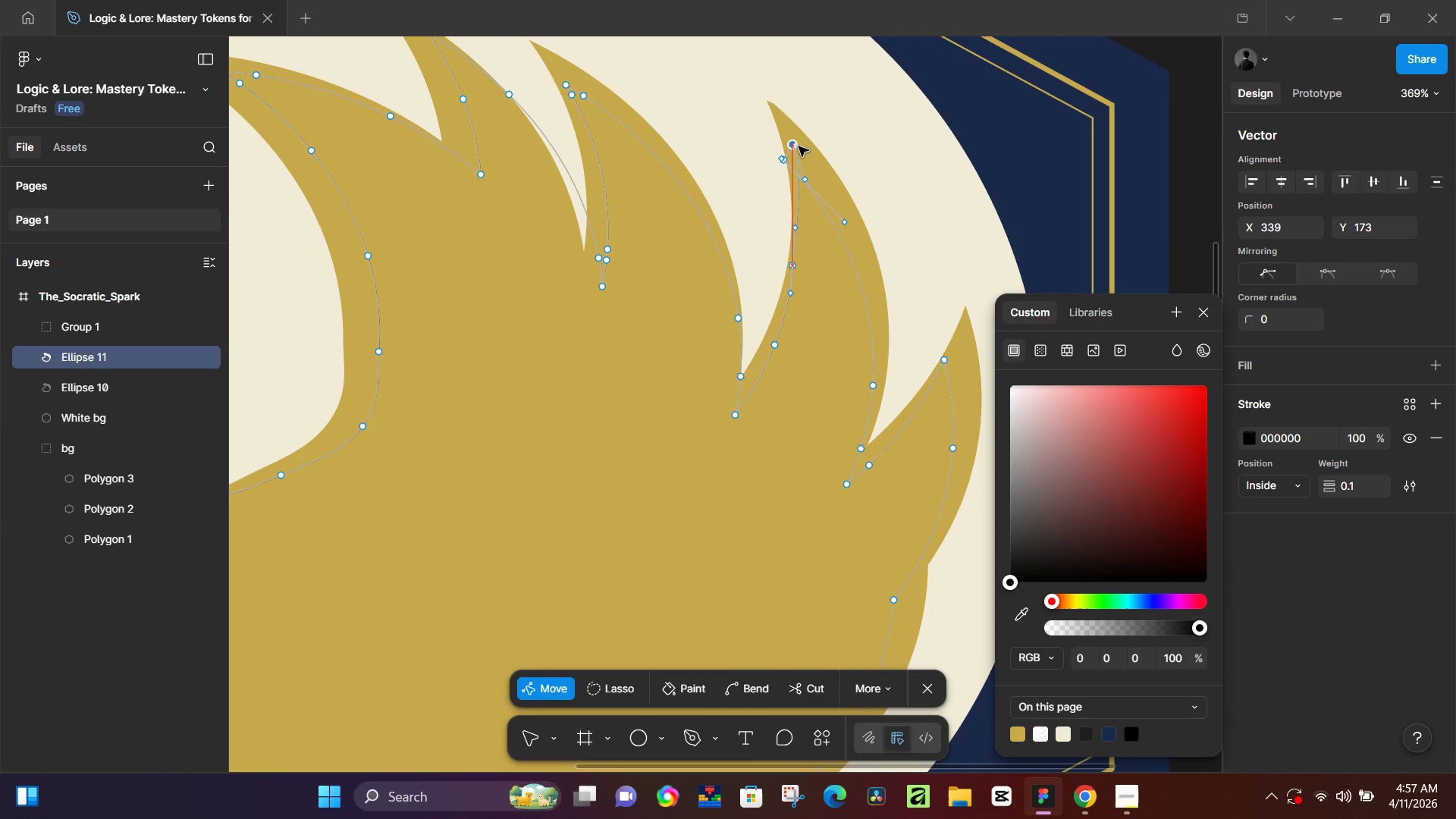 
key(Control+Z)
 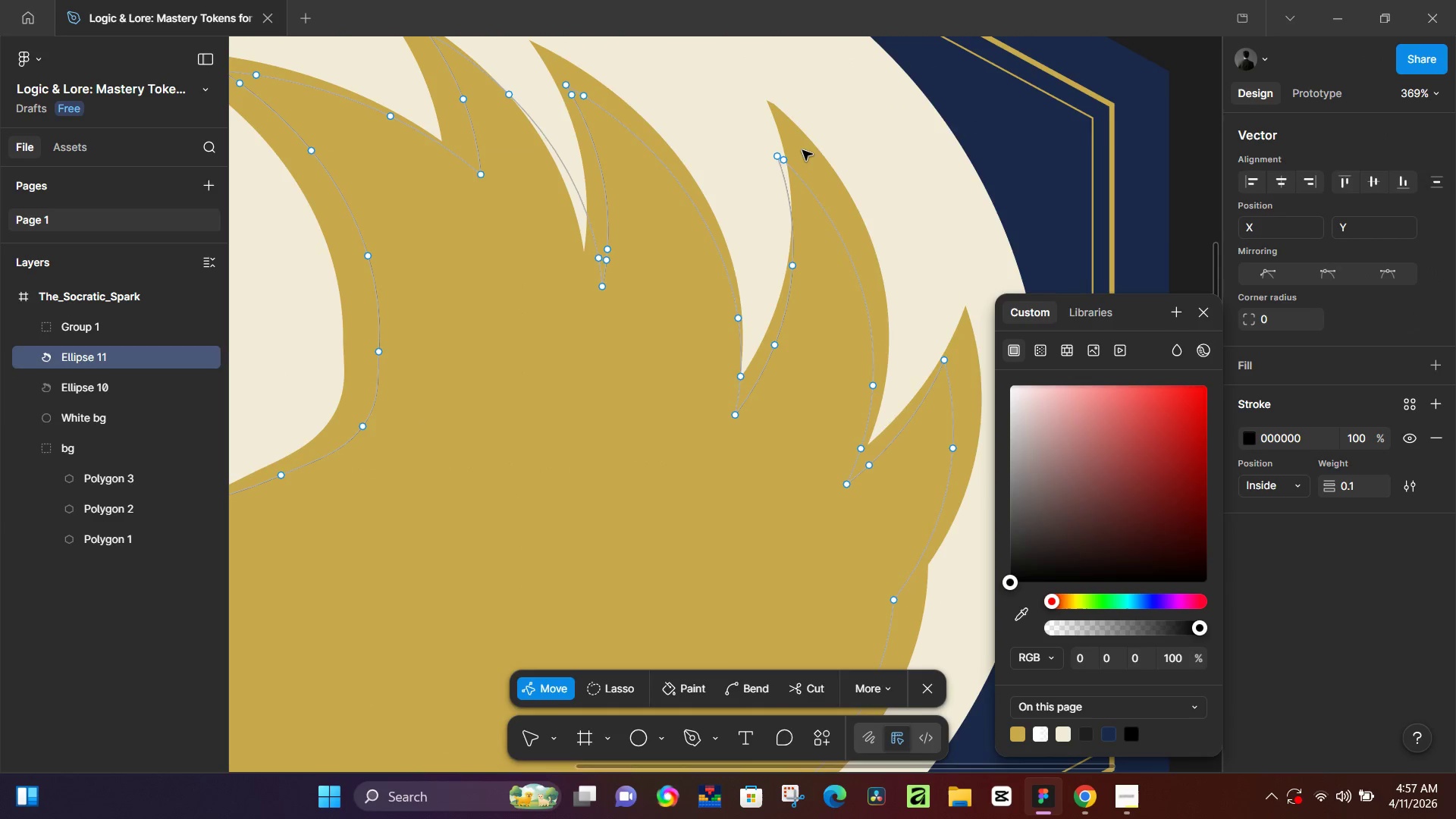 
hold_key(key=ControlLeft, duration=0.75)
 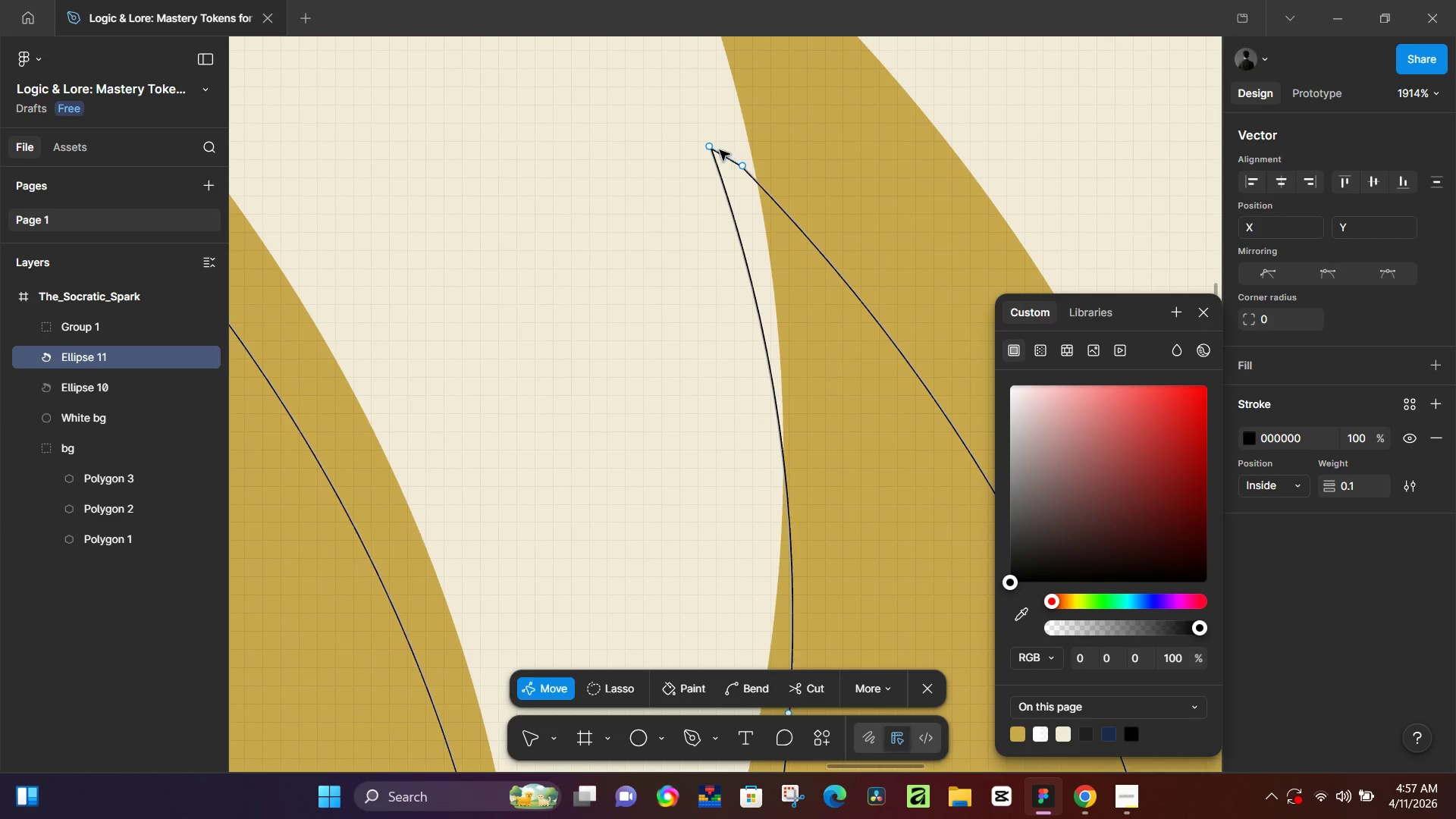 
hold_key(key=ControlLeft, duration=11.34)
 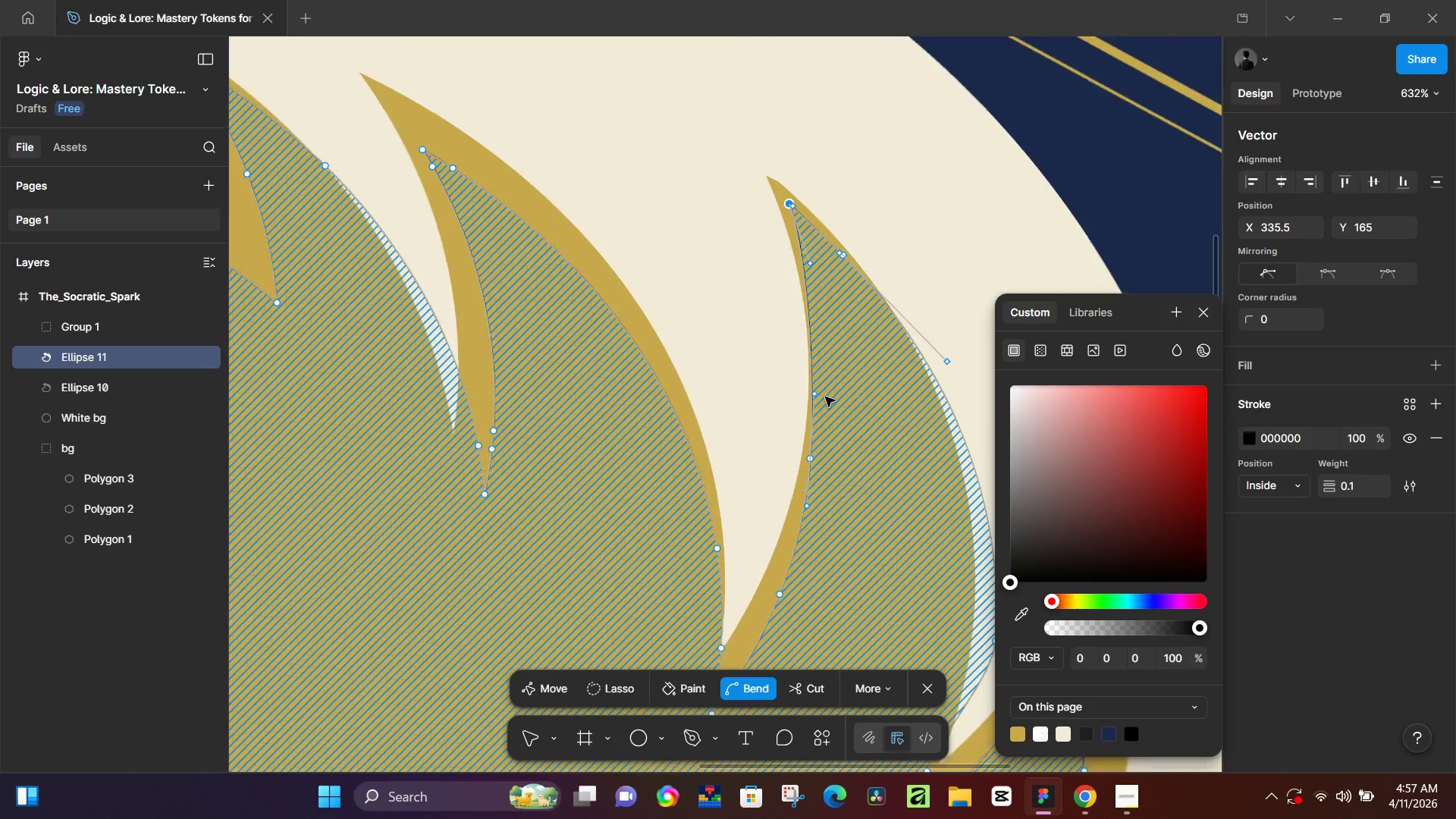 
scroll: coordinate [791, 162], scroll_direction: up, amount: 13.0
 